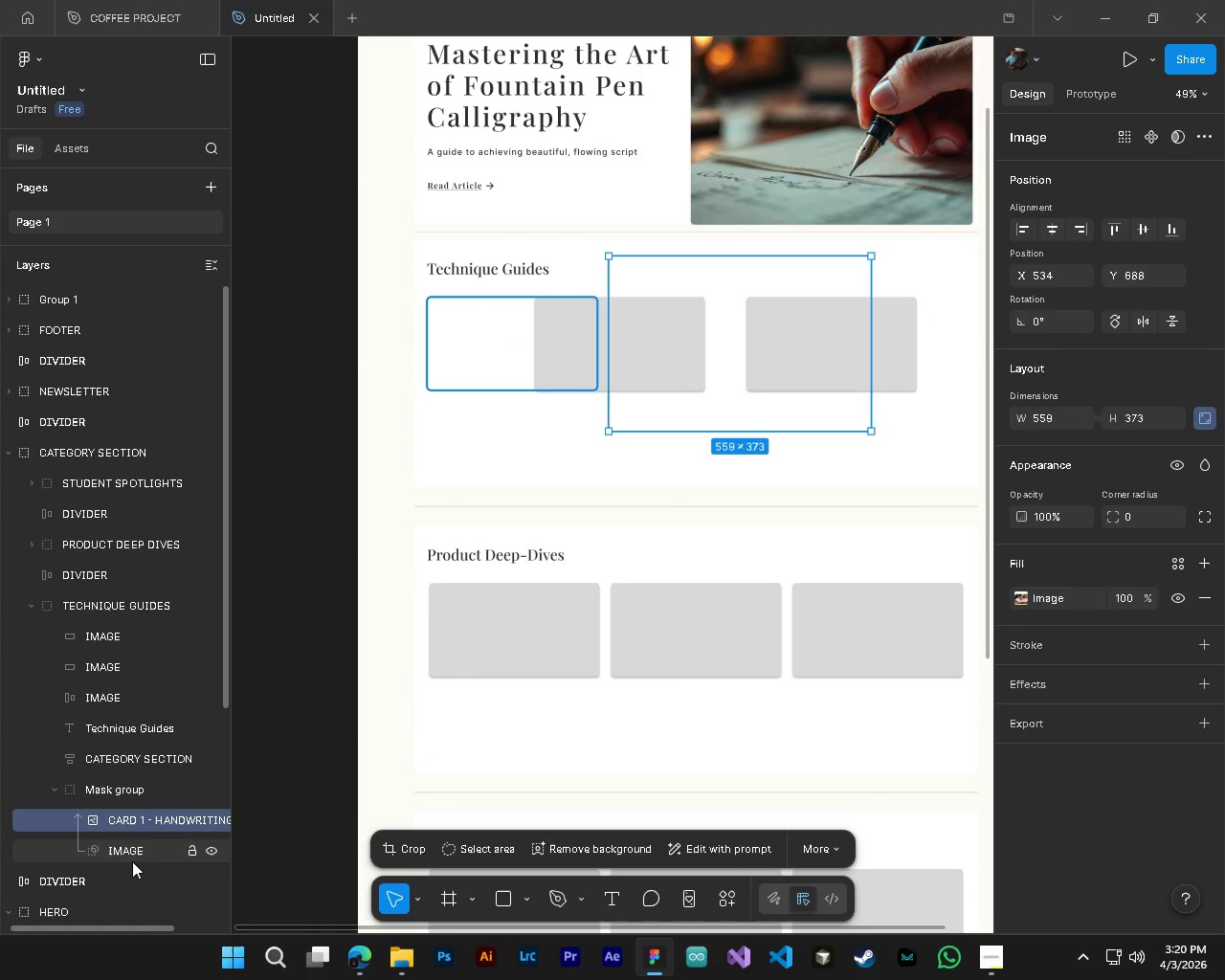 
hold_key(key=ControlLeft, duration=0.61)
 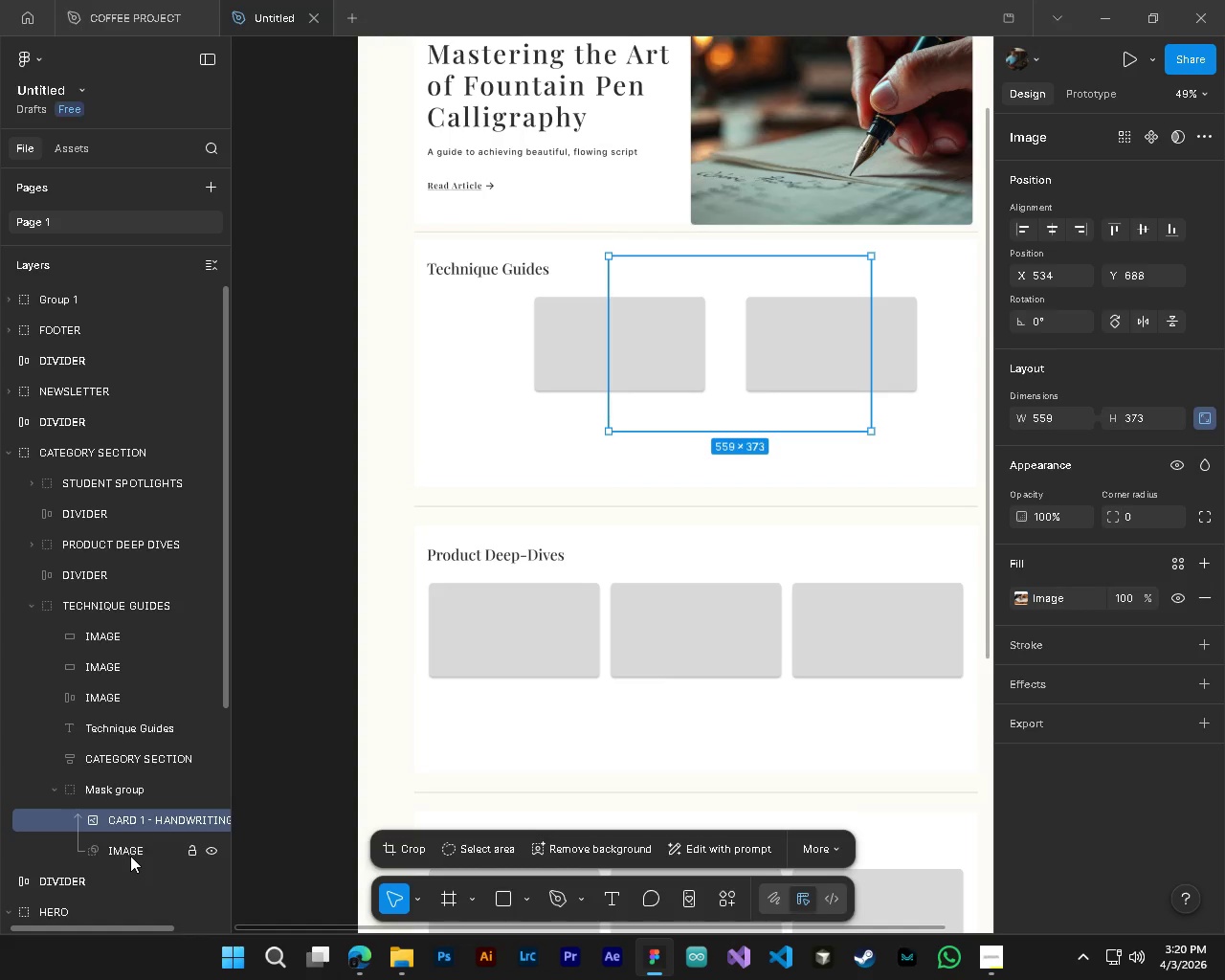 
hold_key(key=ControlLeft, duration=1.5)
 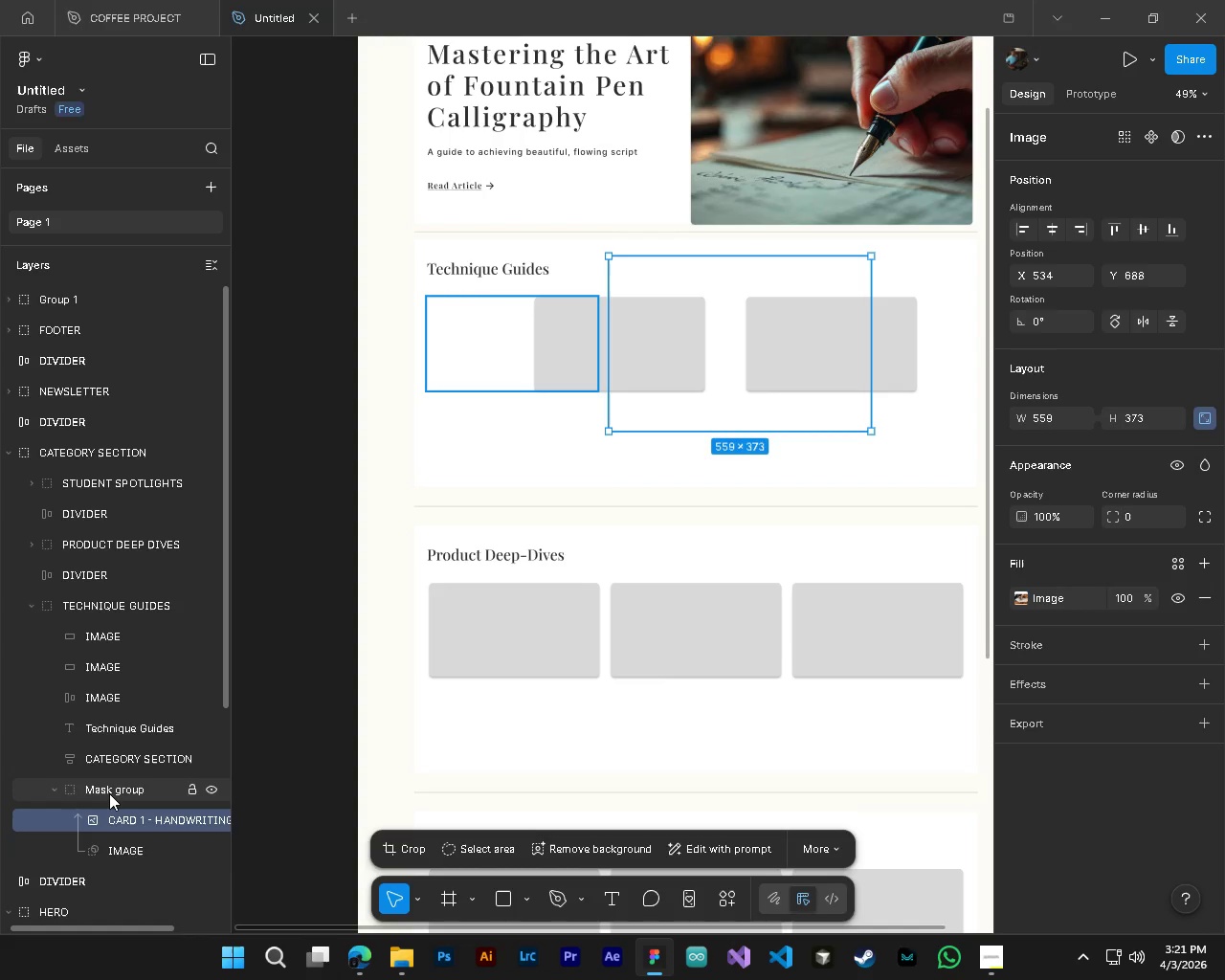 
key(Control+Z)
 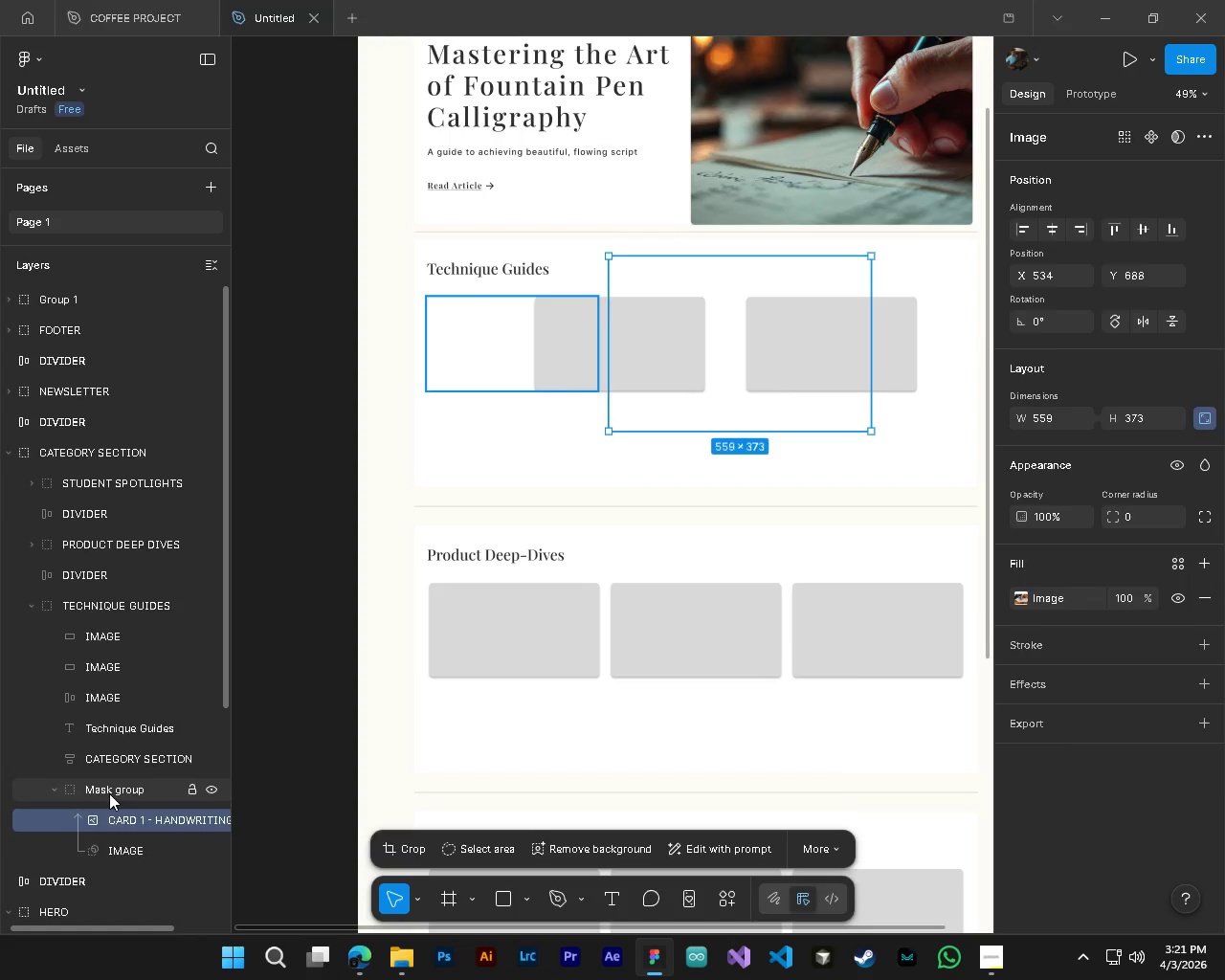 
key(Control+Z)
 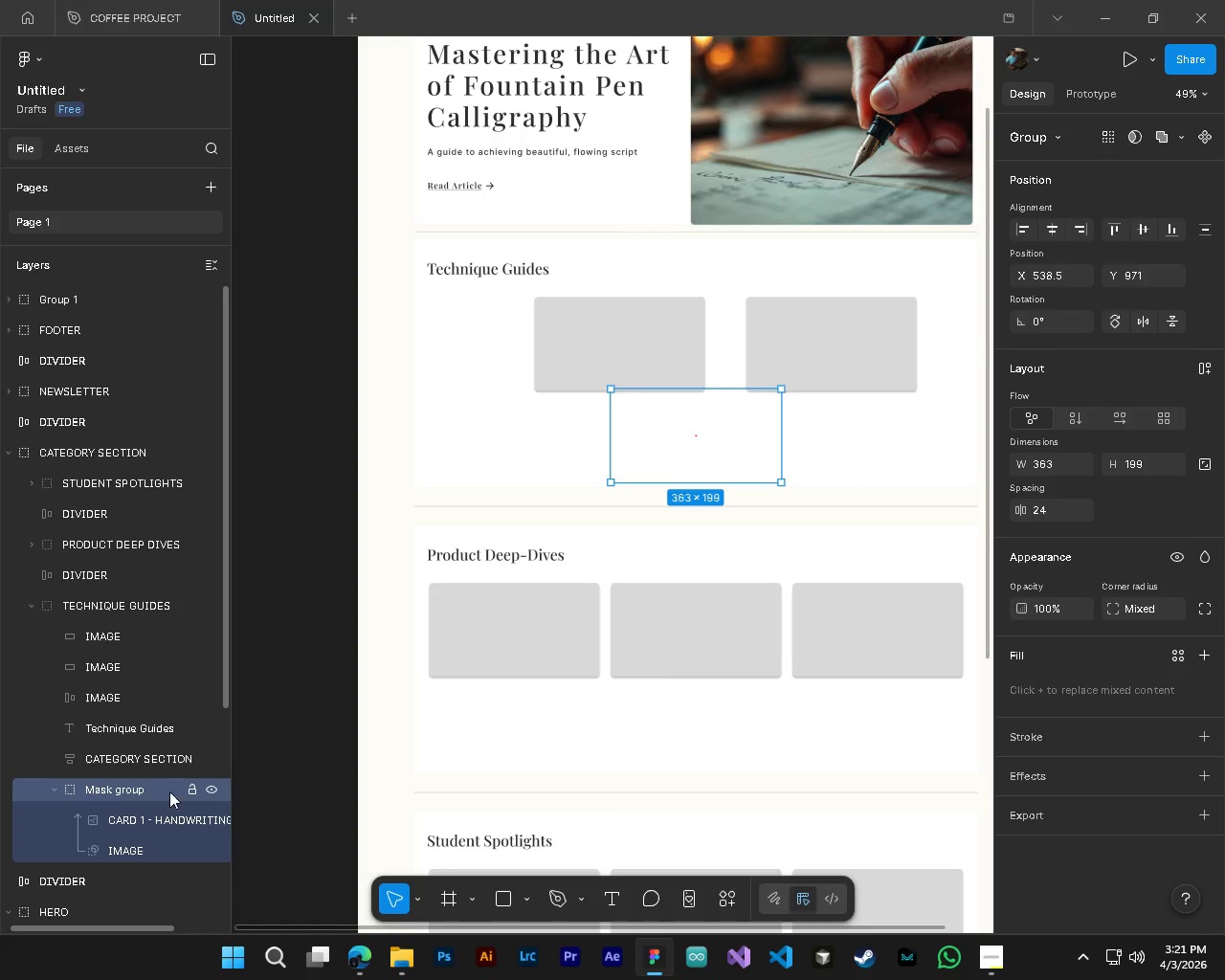 
key(Control+Z)
 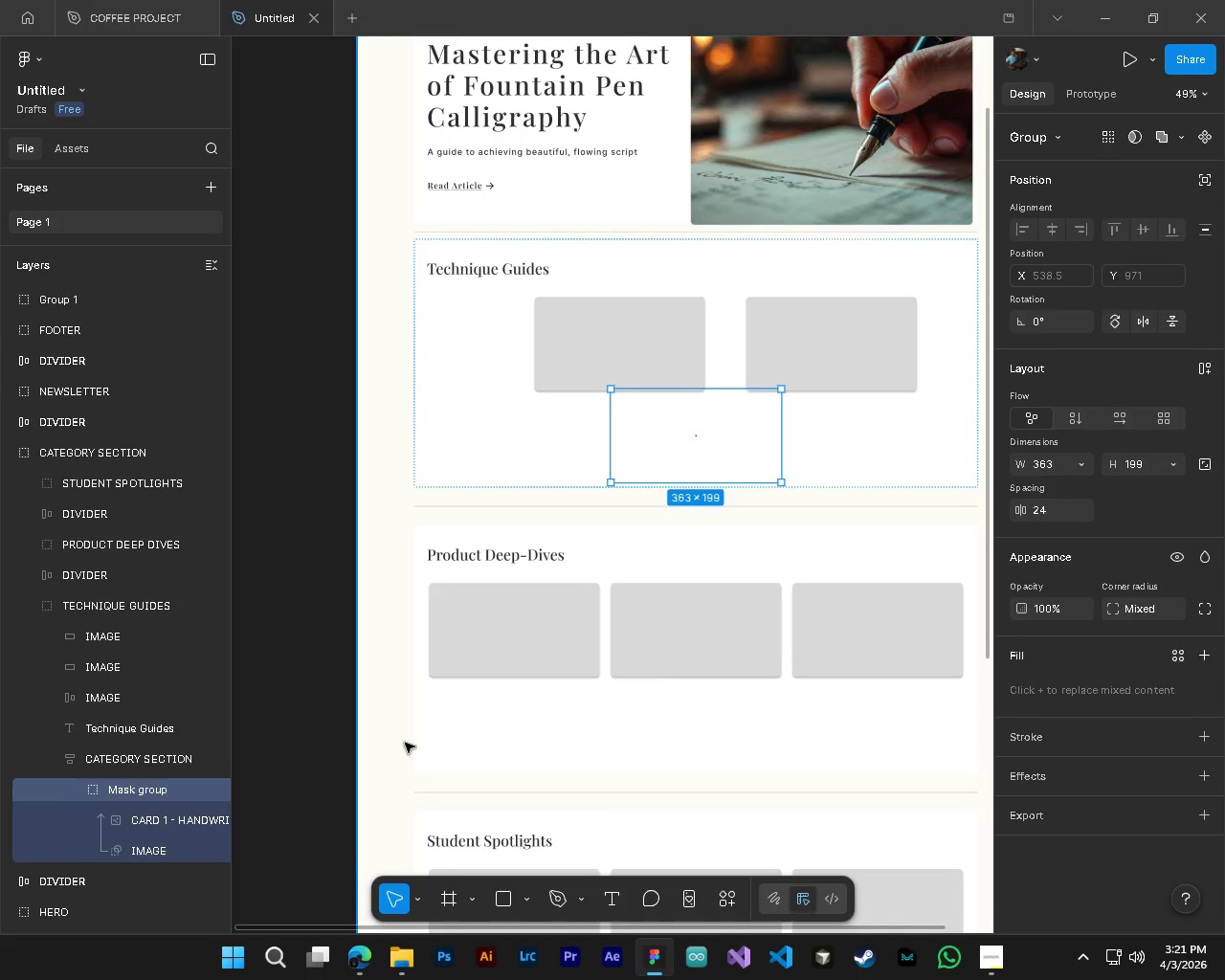 
key(Control+Z)
 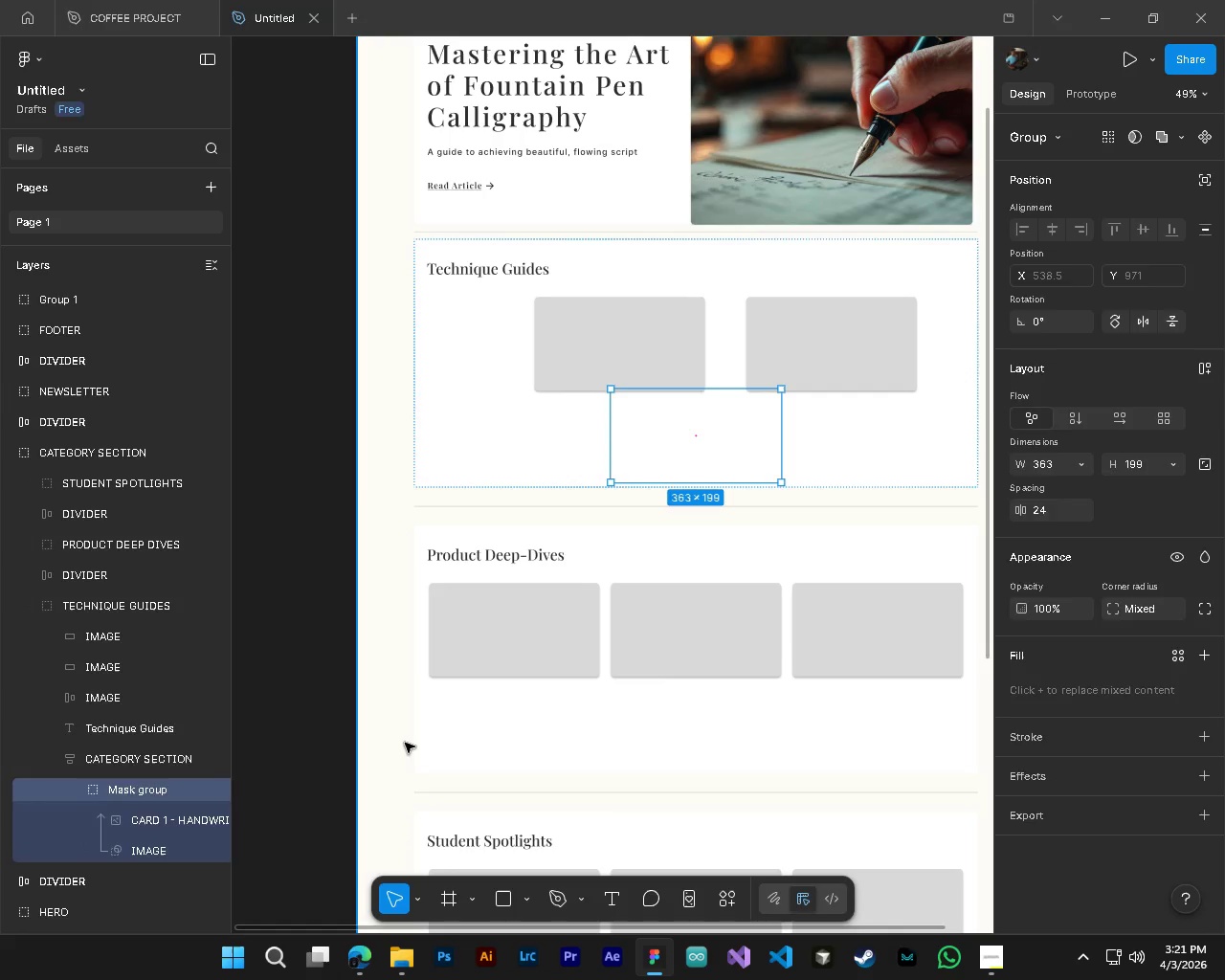 
key(Control+Z)
 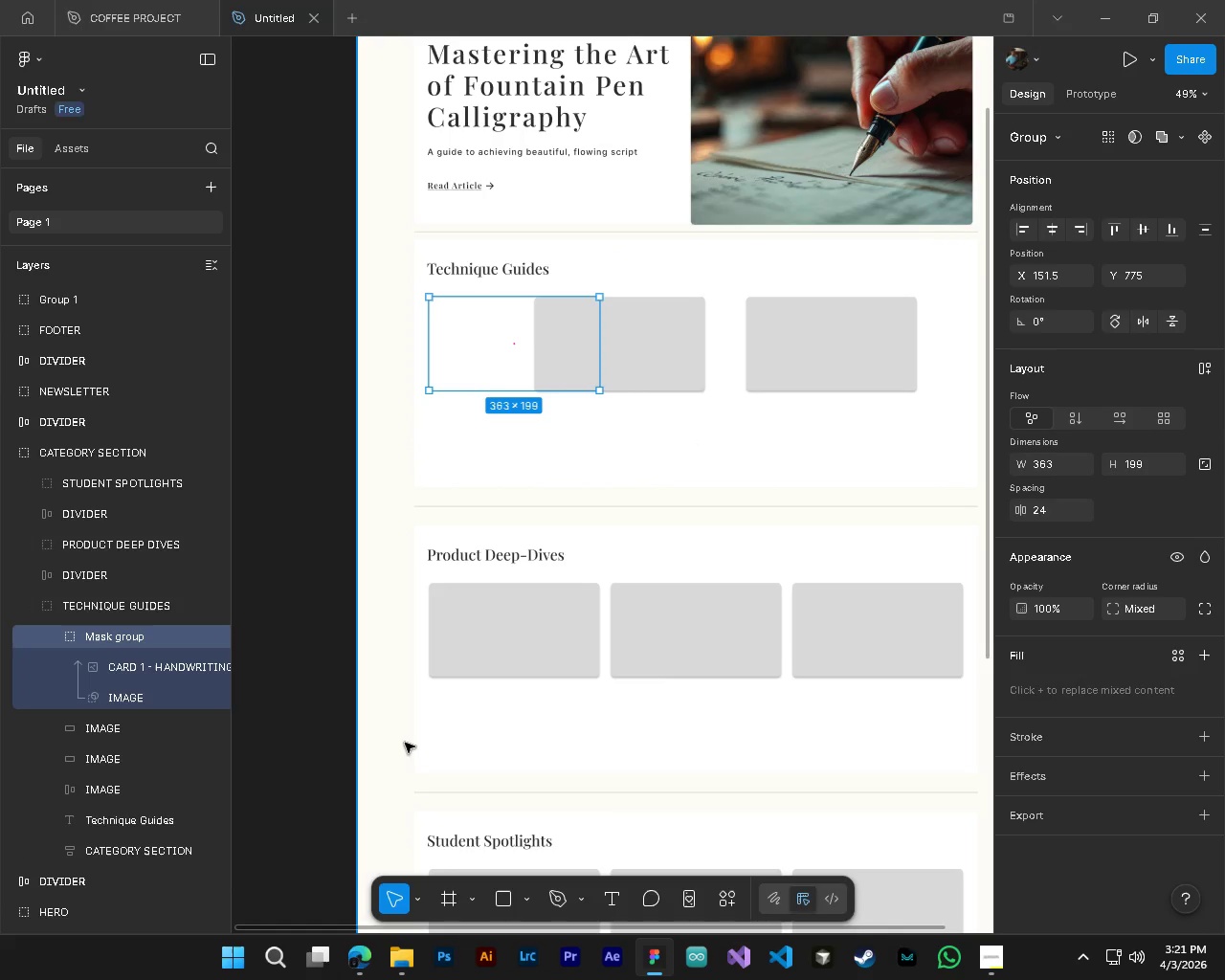 
key(Control+Z)
 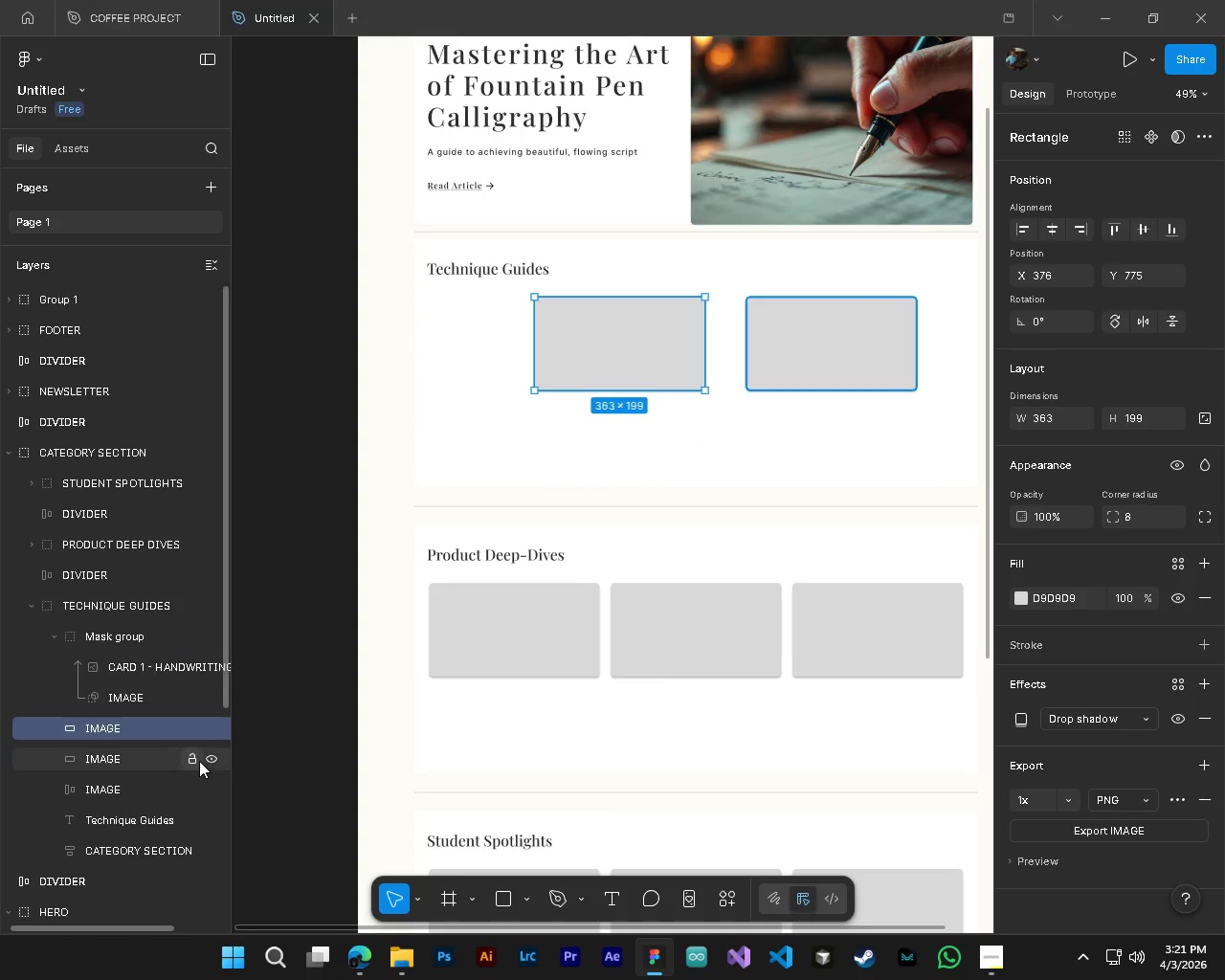 
key(Control+Z)
 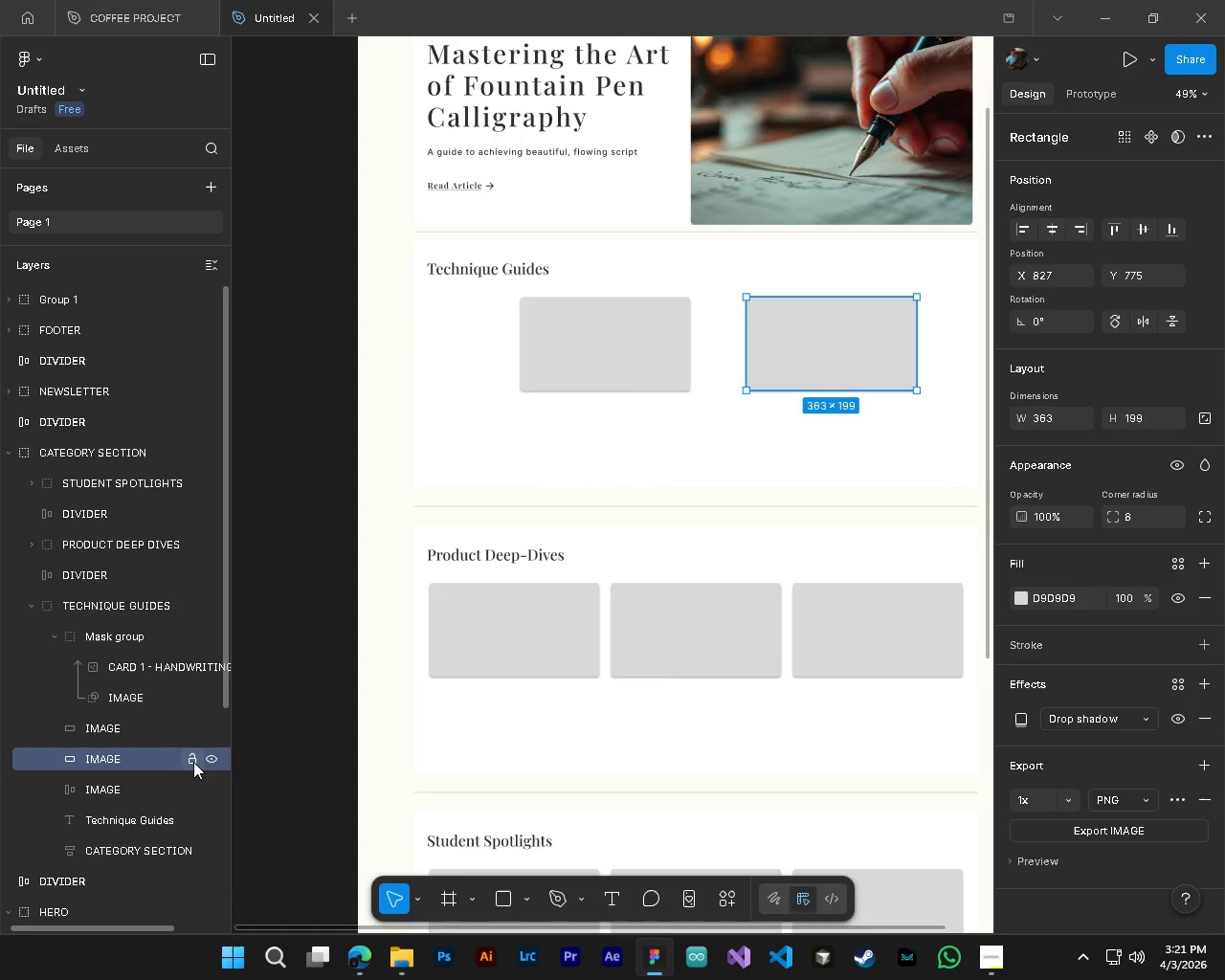 
key(Control+Z)
 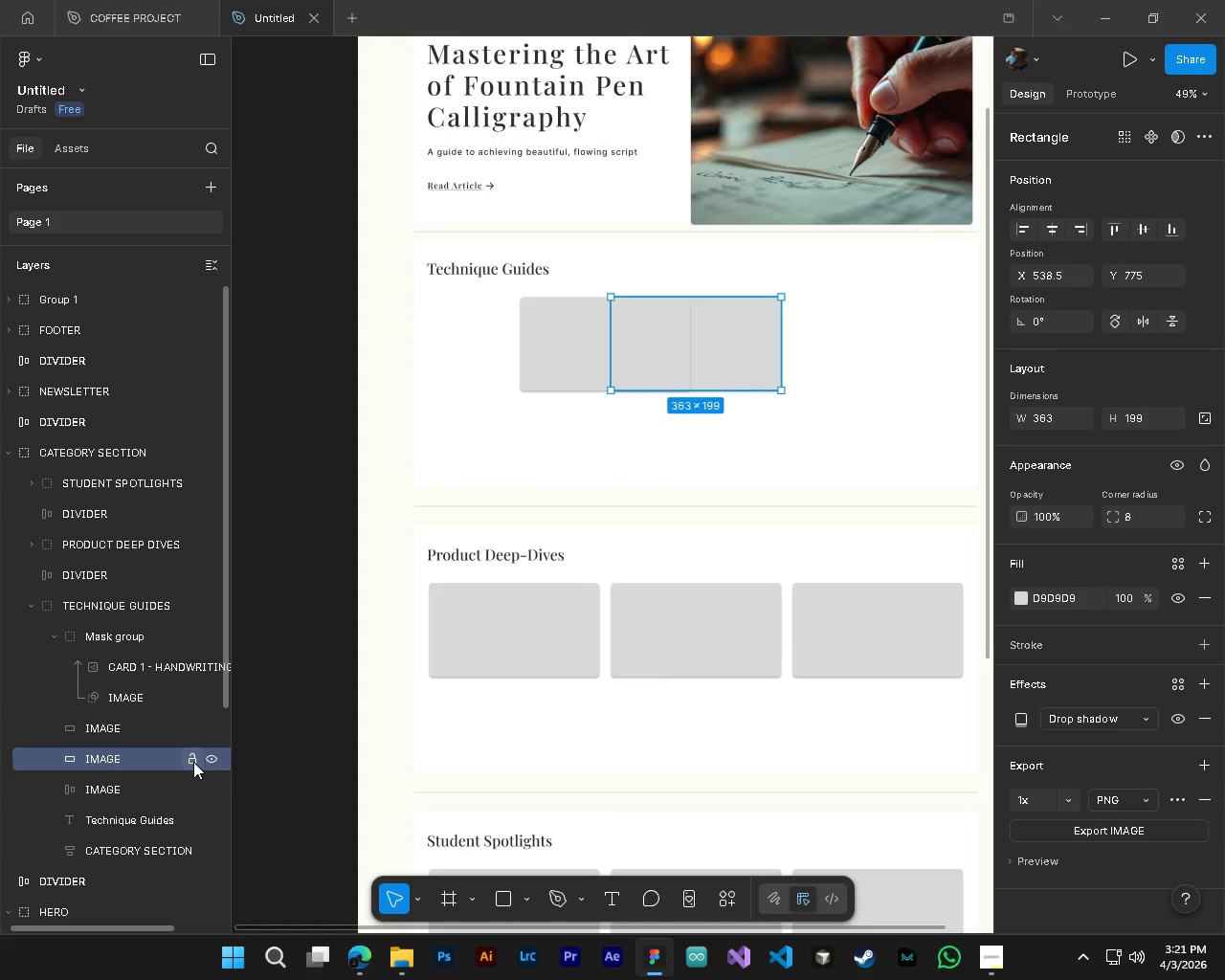 
key(Control+Z)
 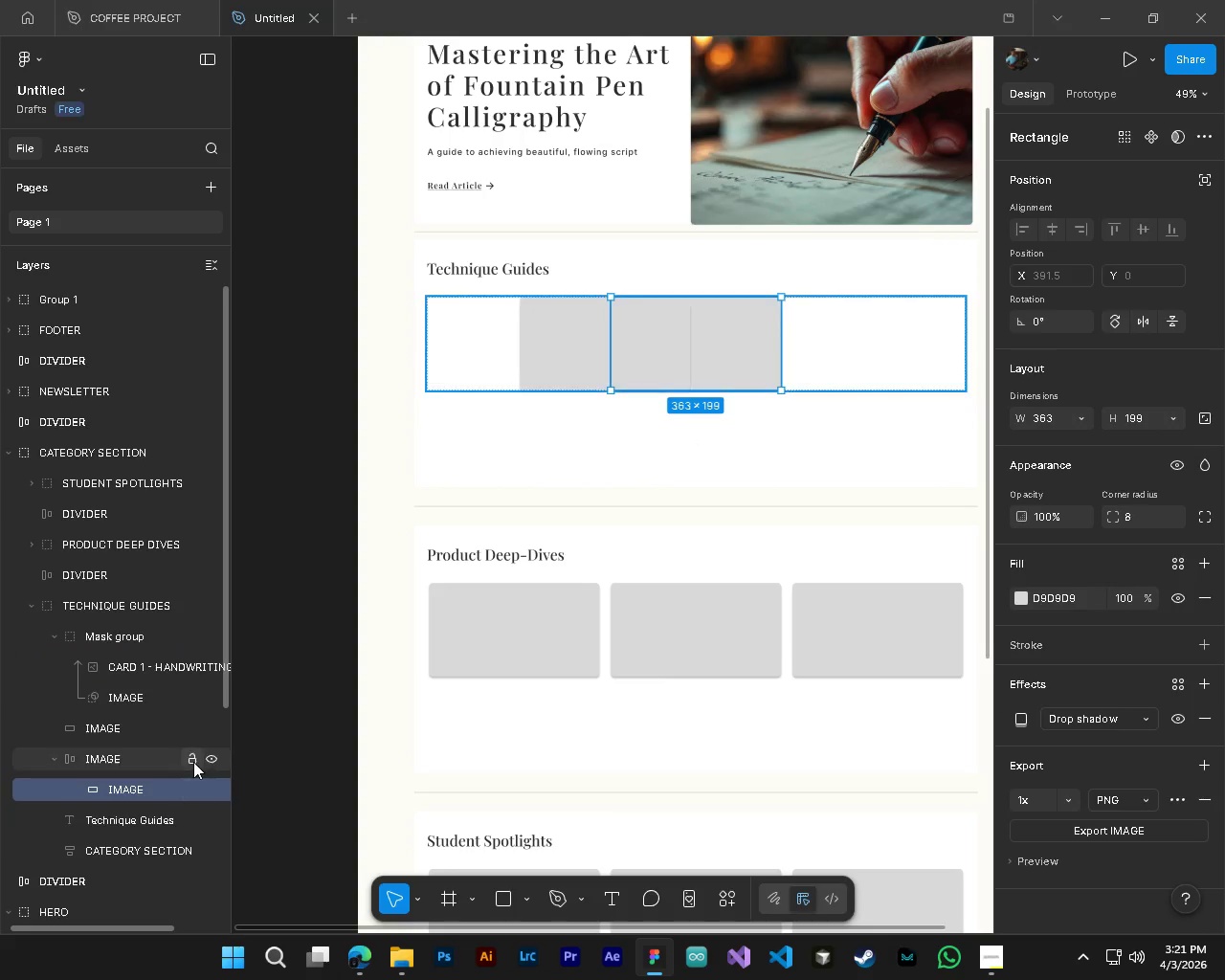 
key(Control+Z)
 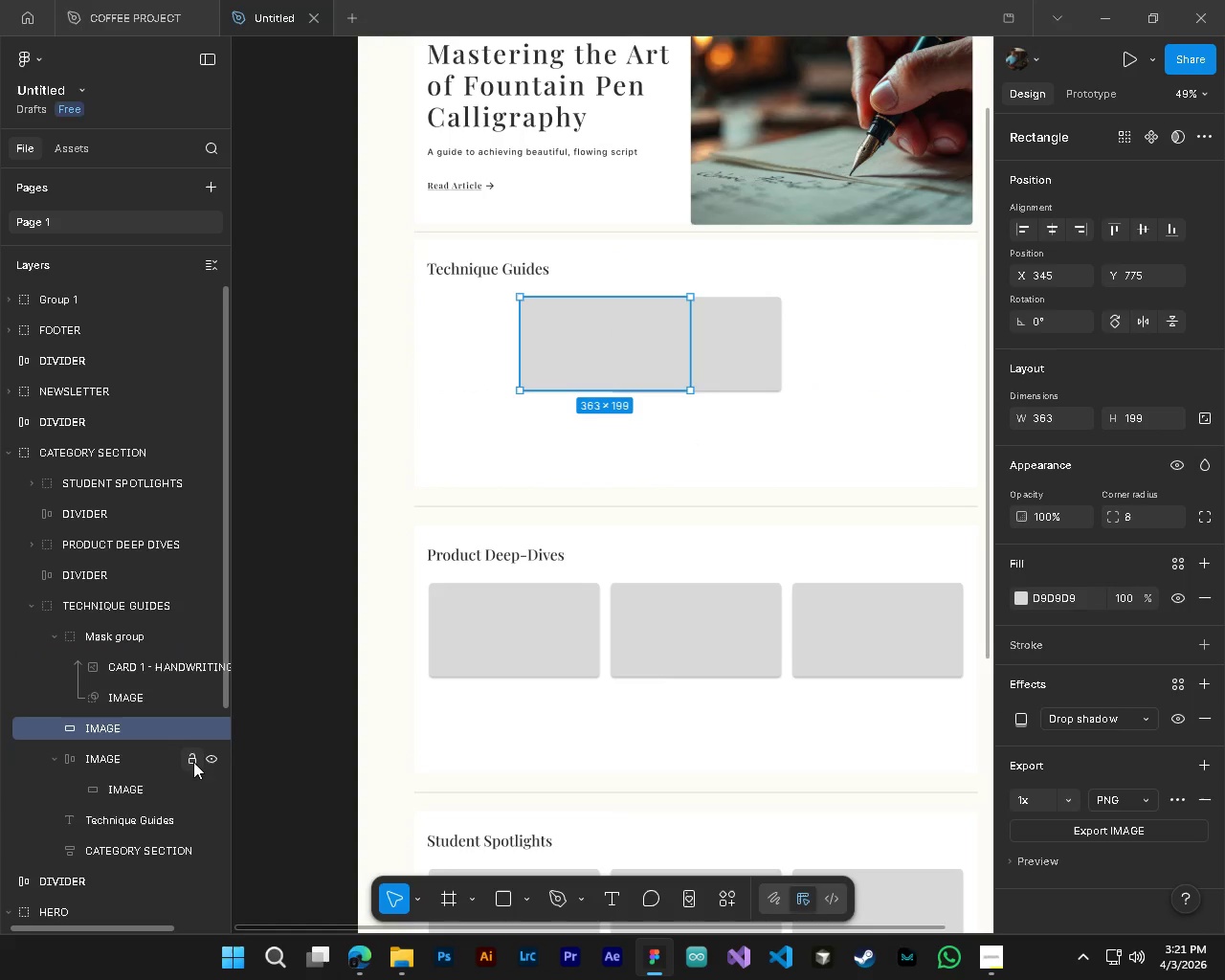 
key(Control+Z)
 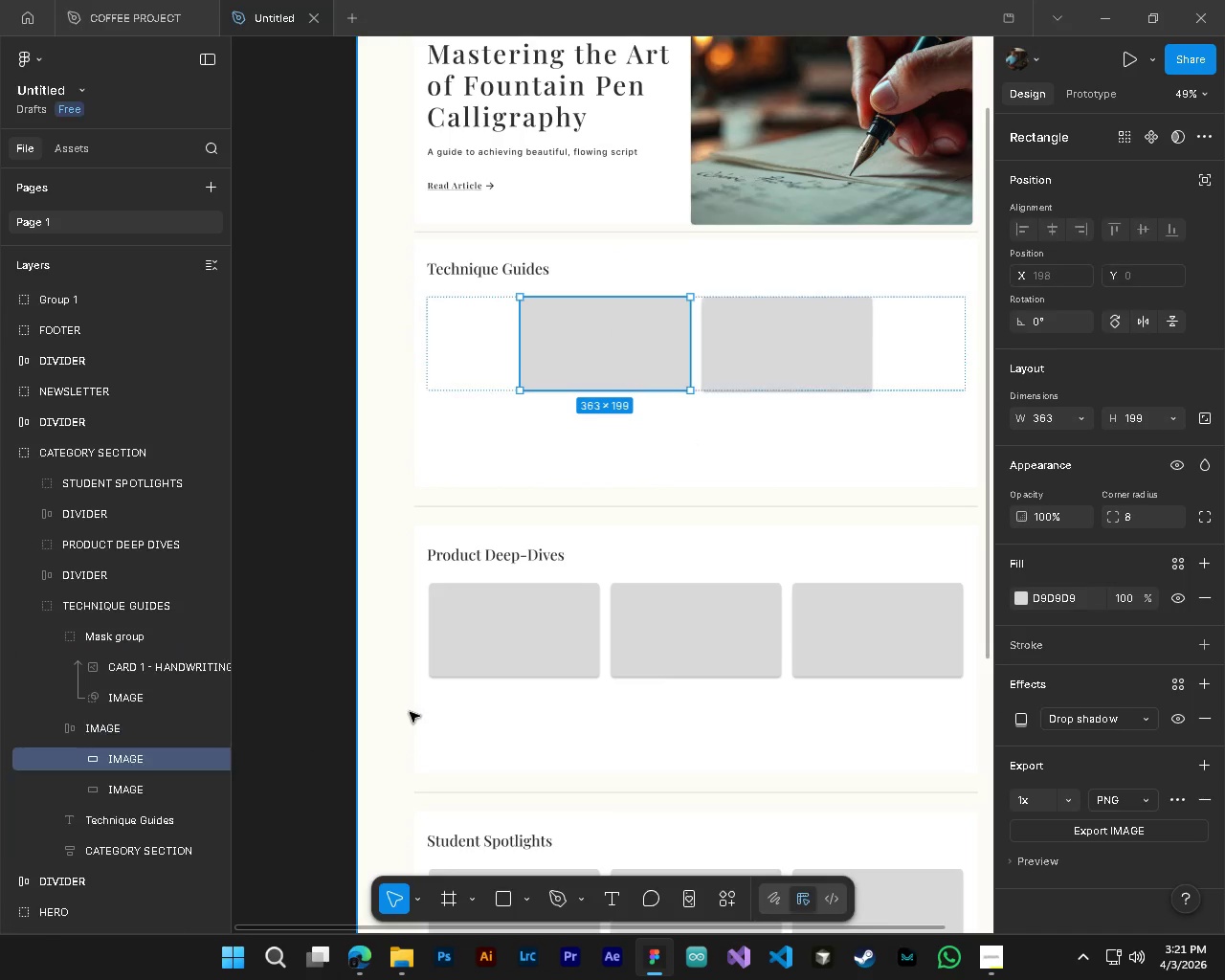 
key(Control+Z)
 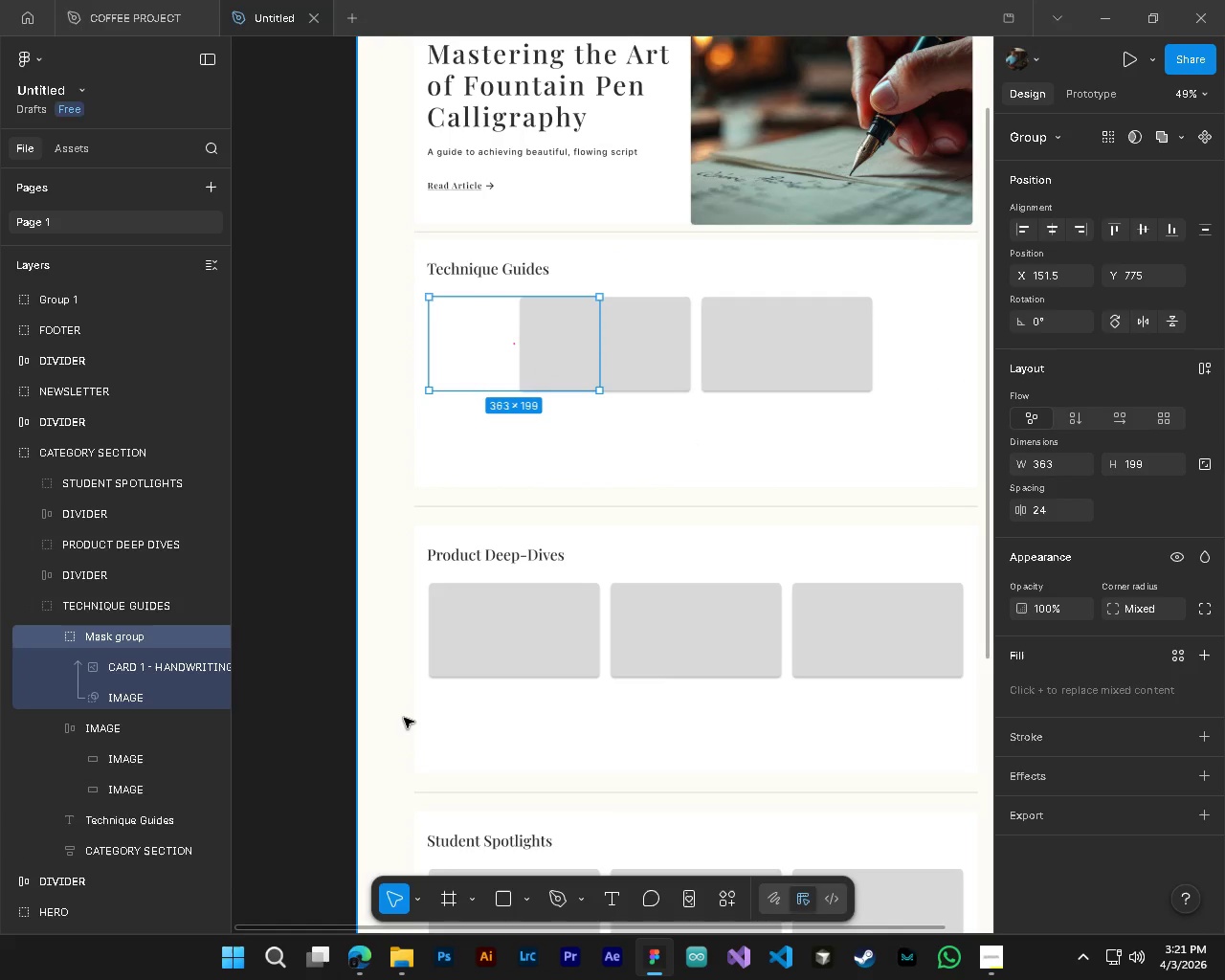 
key(Control+Z)
 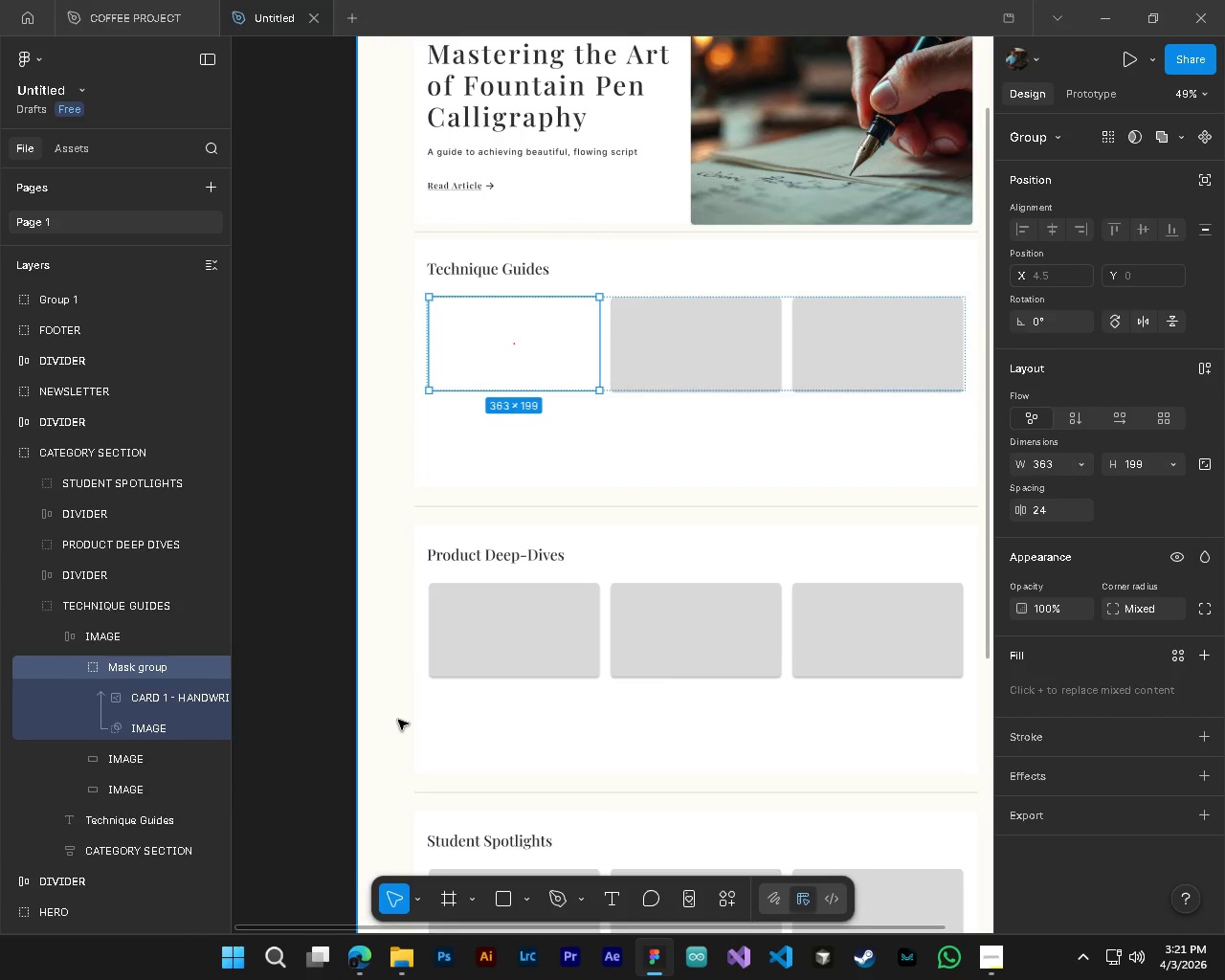 
scroll: coordinate [398, 720], scroll_direction: down, amount: 1.0
 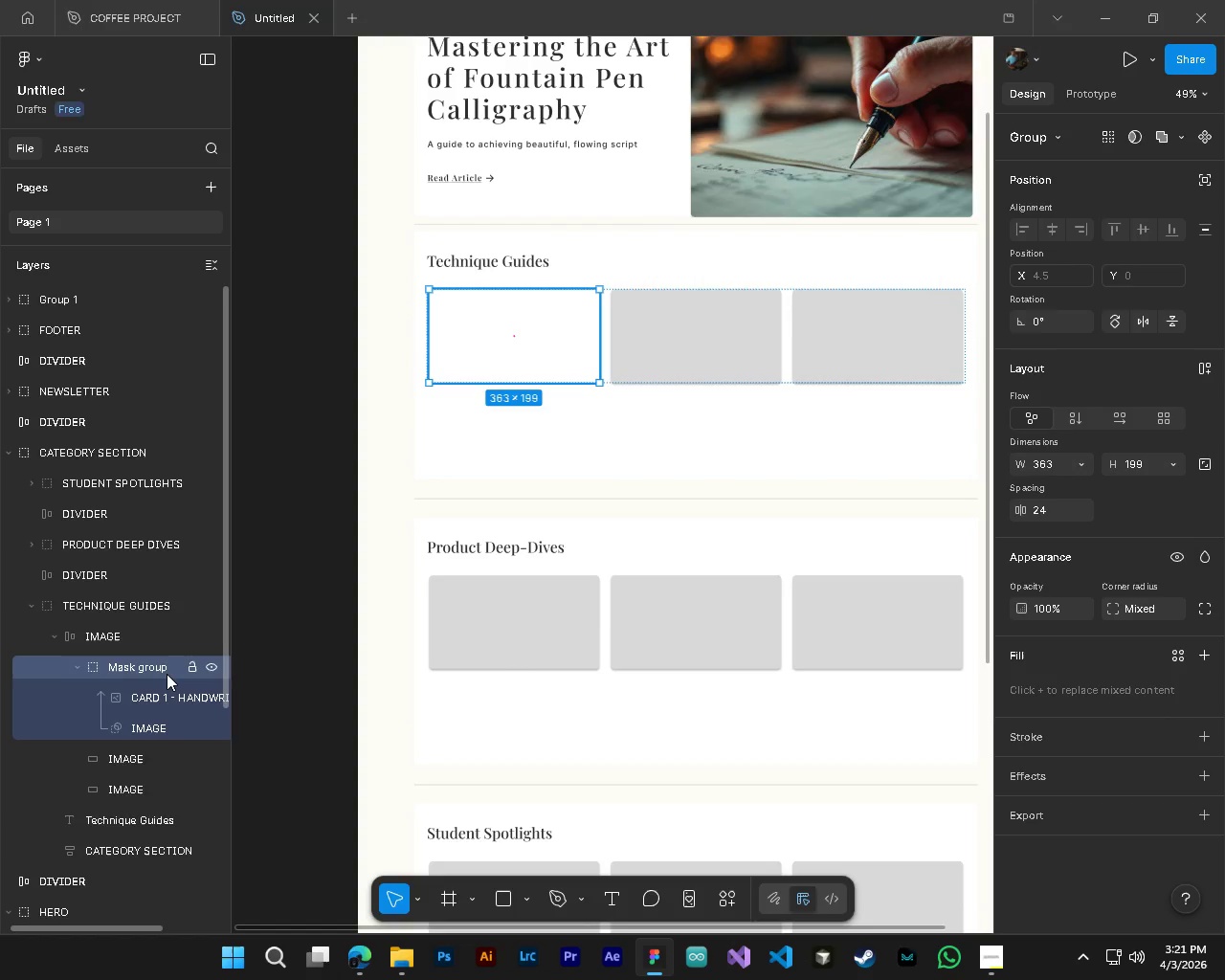 
key(Control+Z)
 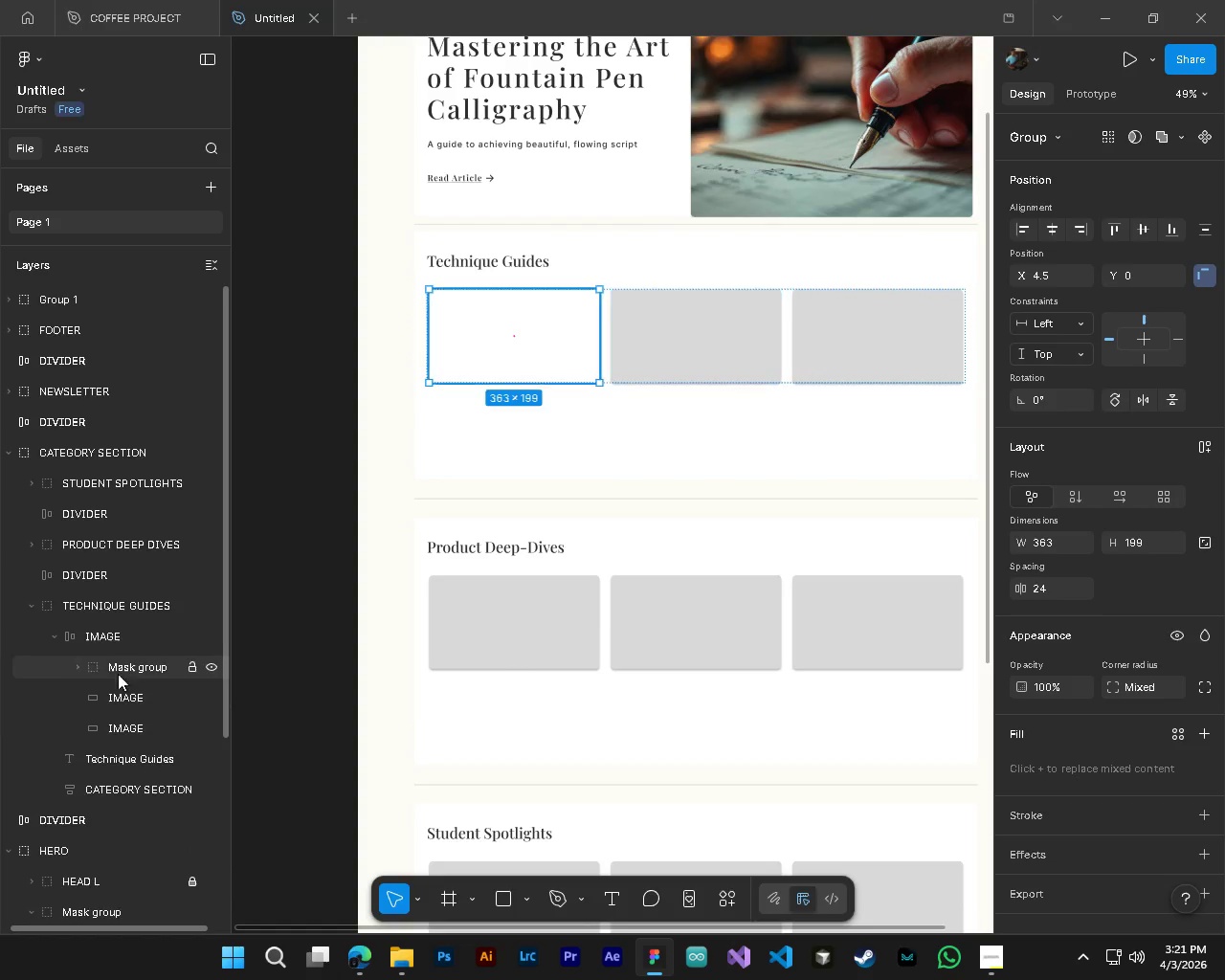 
left_click([82, 670])
 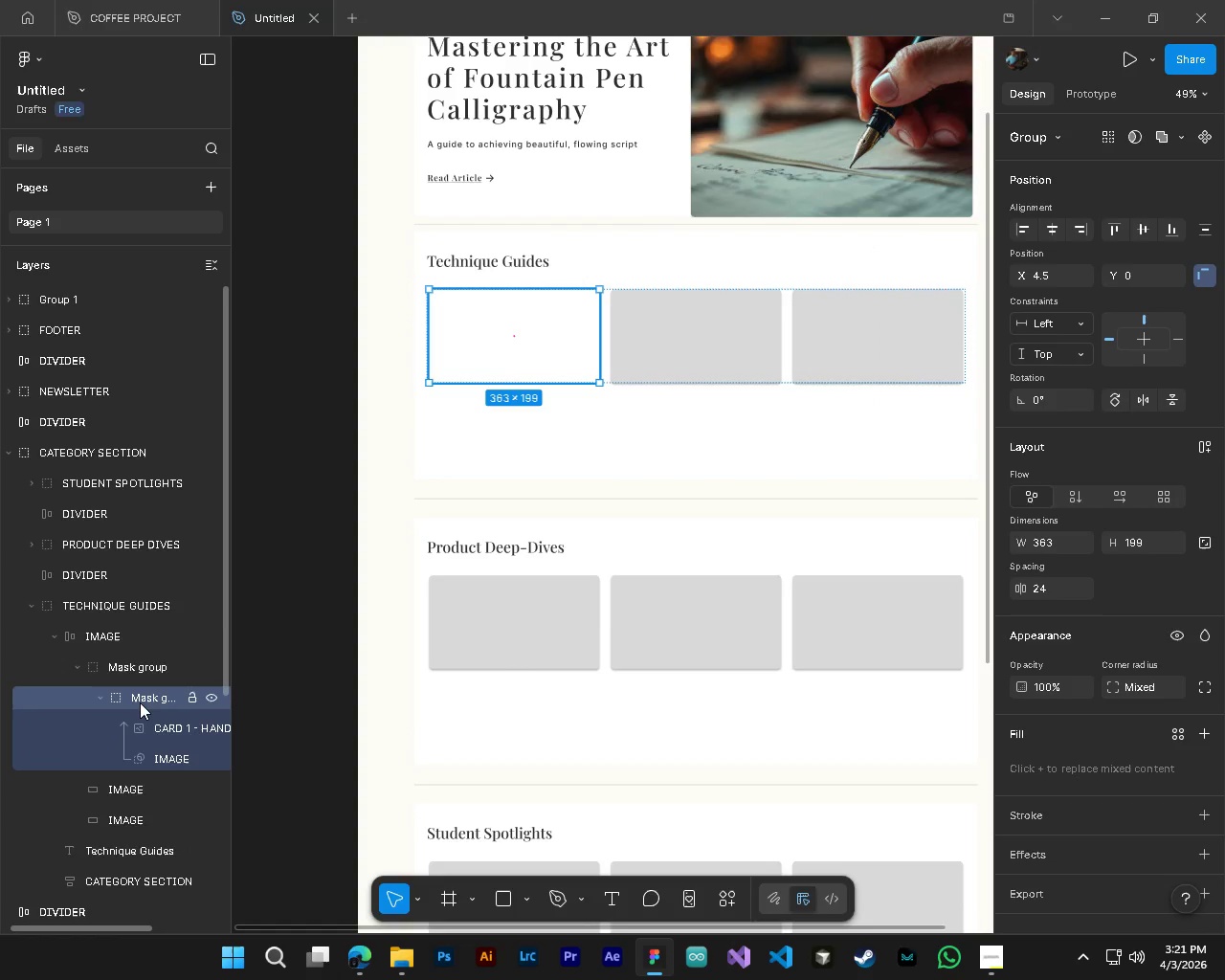 
left_click([140, 702])
 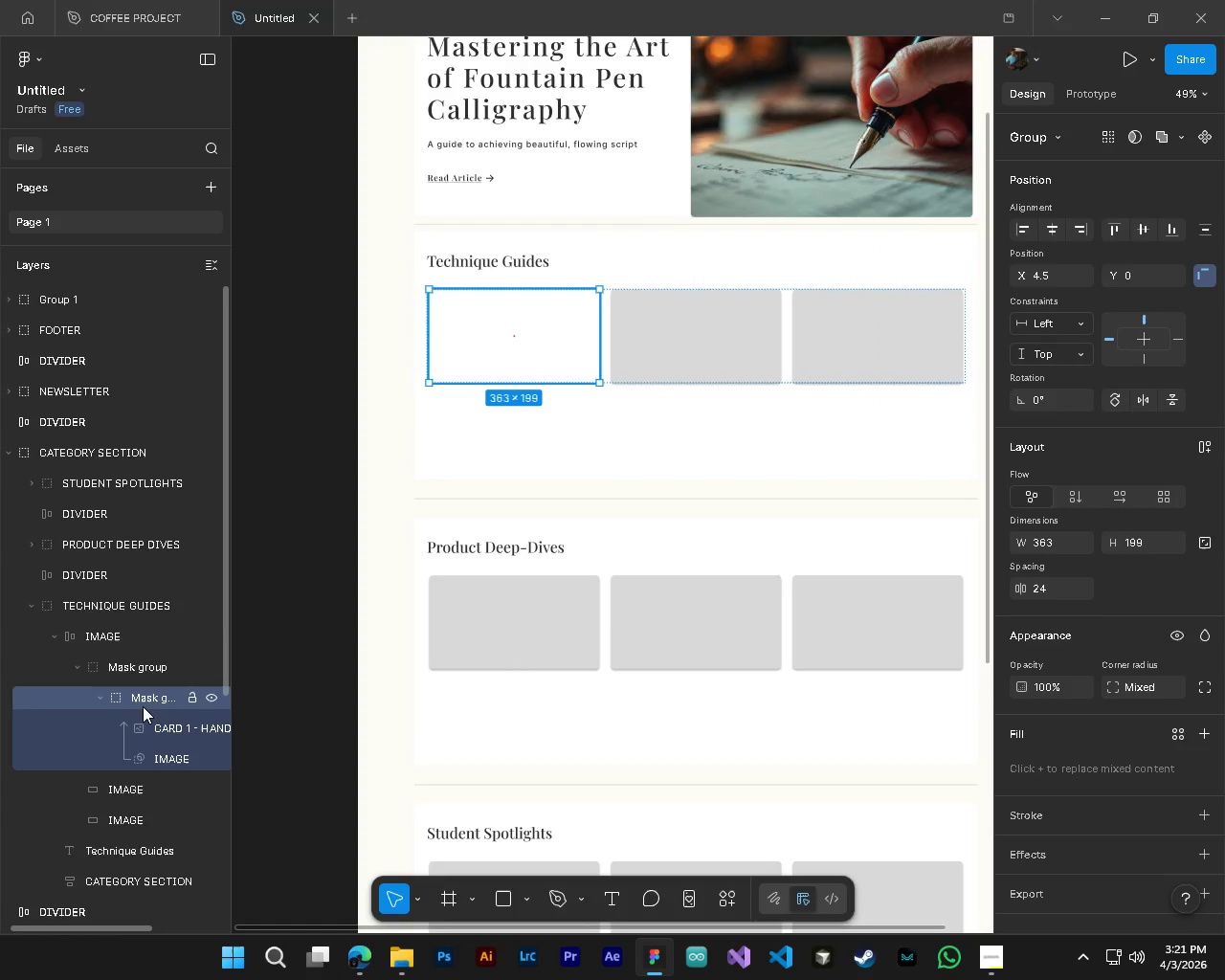 
key(Control+Z)
 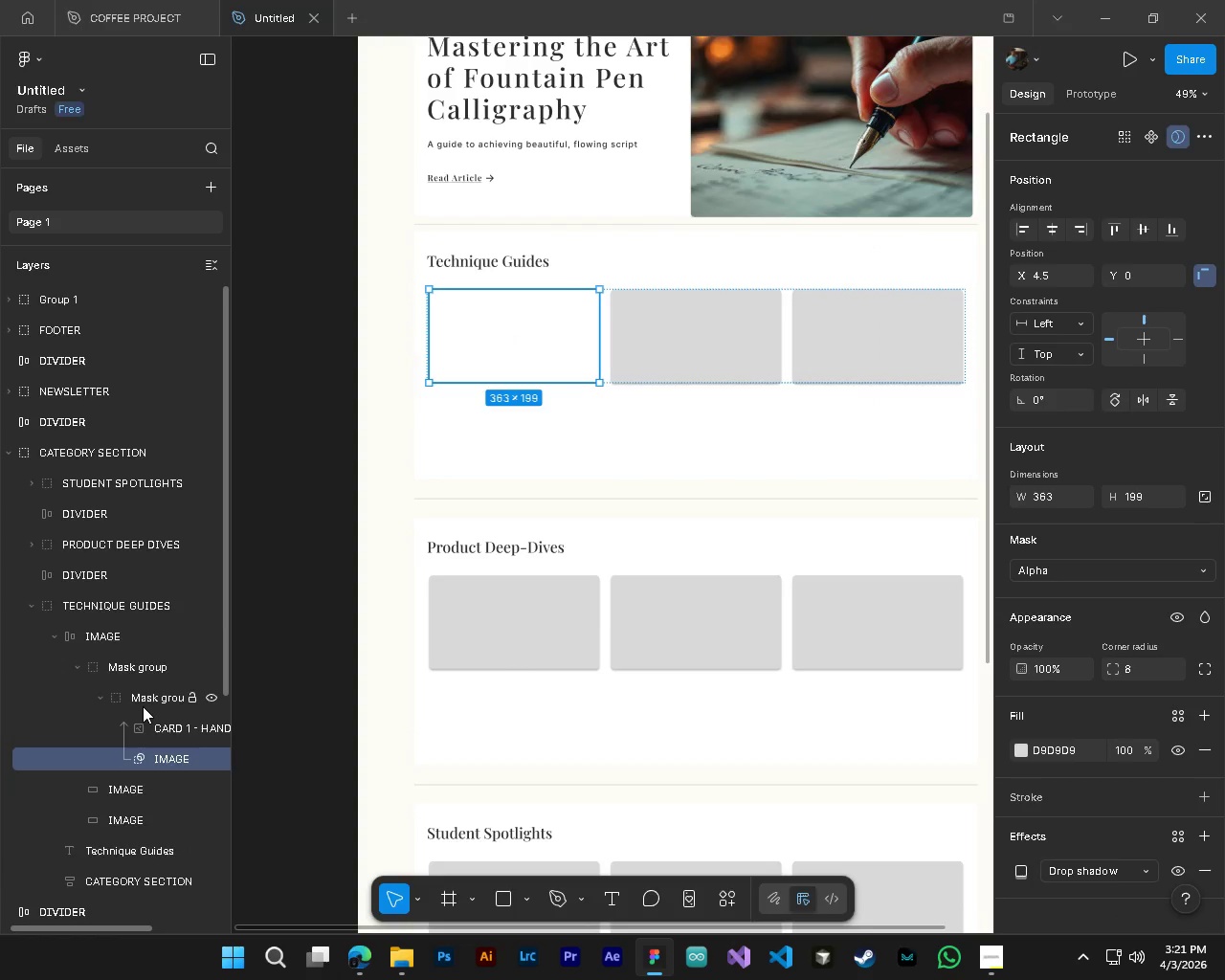 
key(Control+Z)
 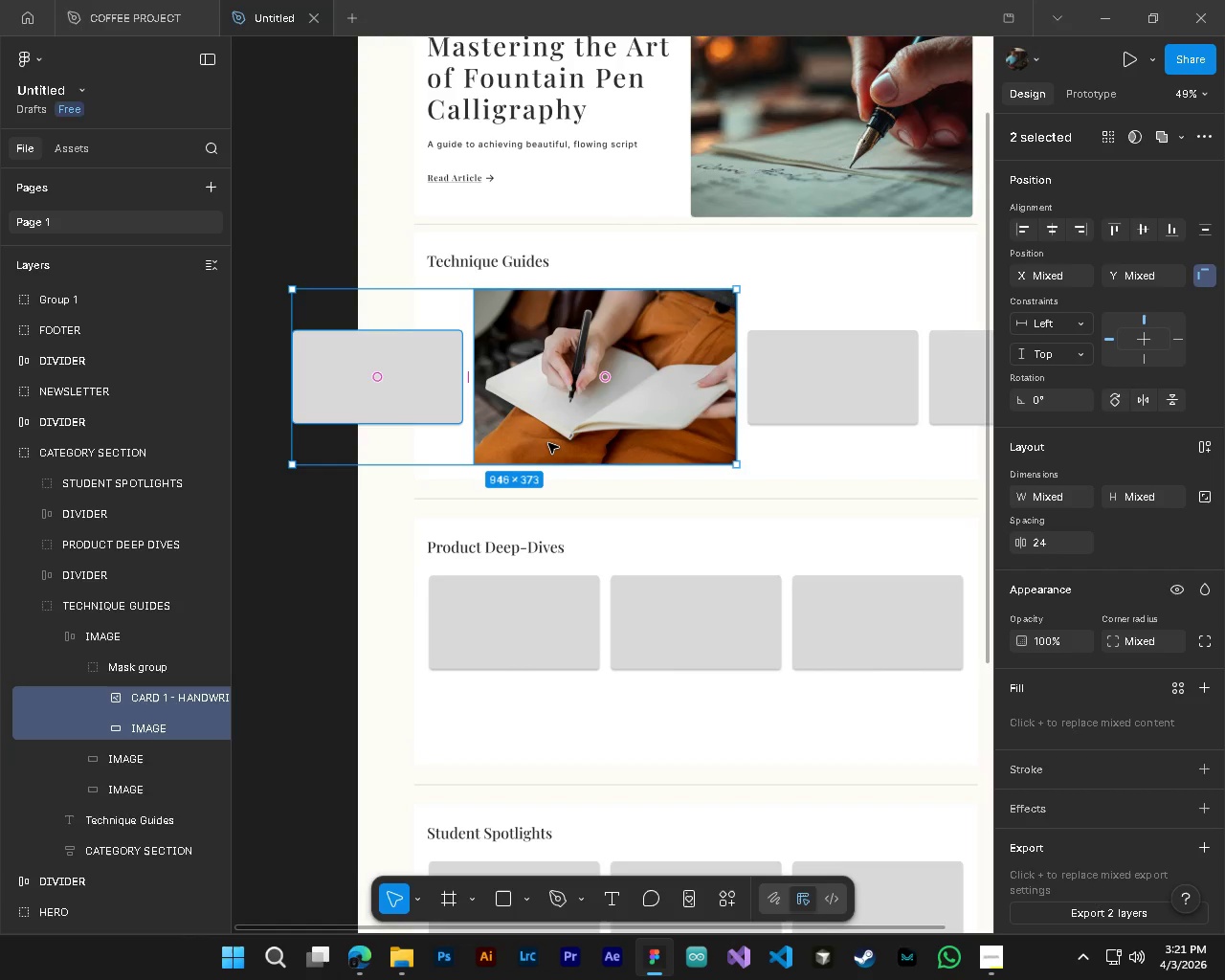 
hold_key(key=ShiftLeft, duration=1.02)
left_click([404, 380])
 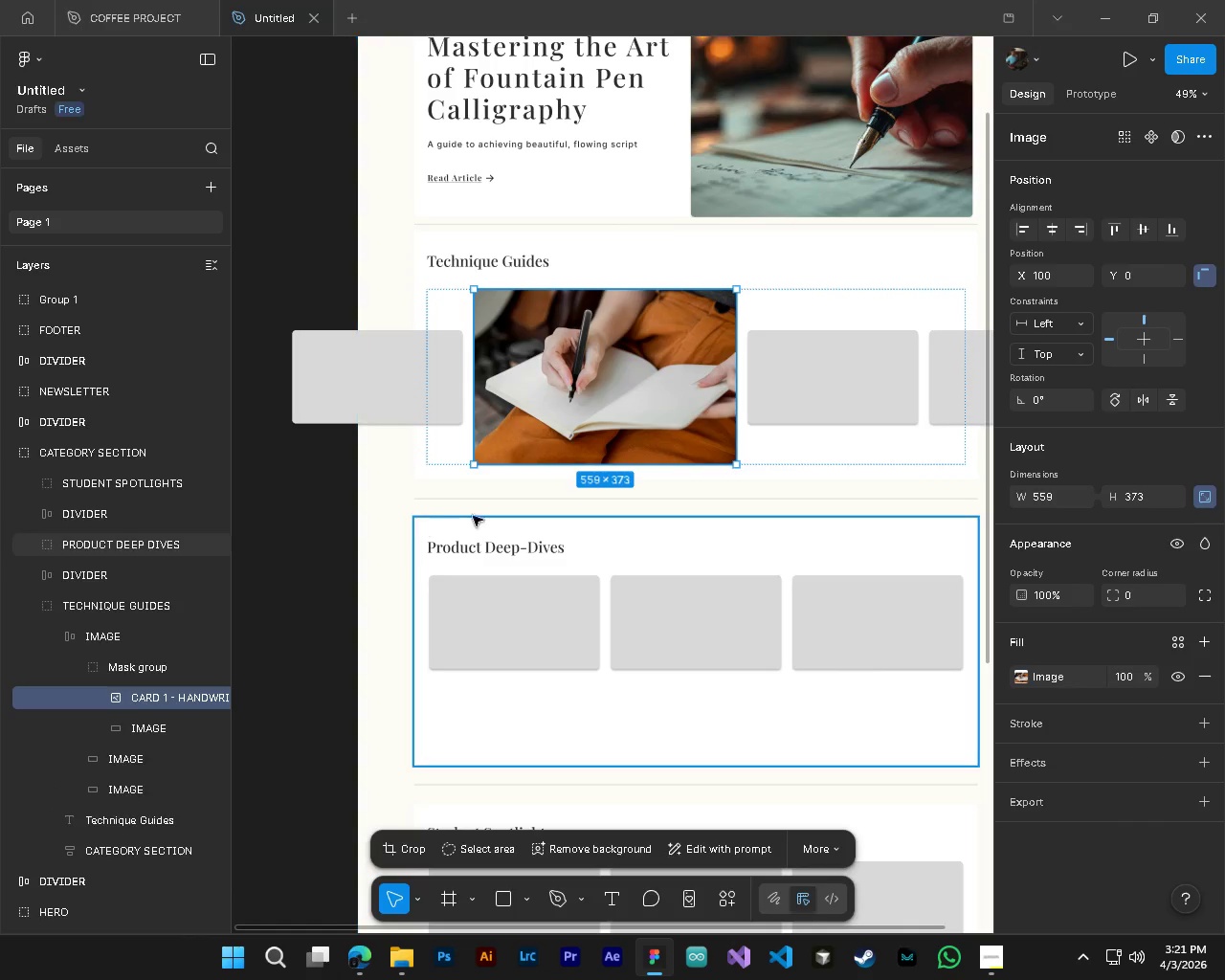 
hold_key(key=ShiftLeft, duration=0.47)
 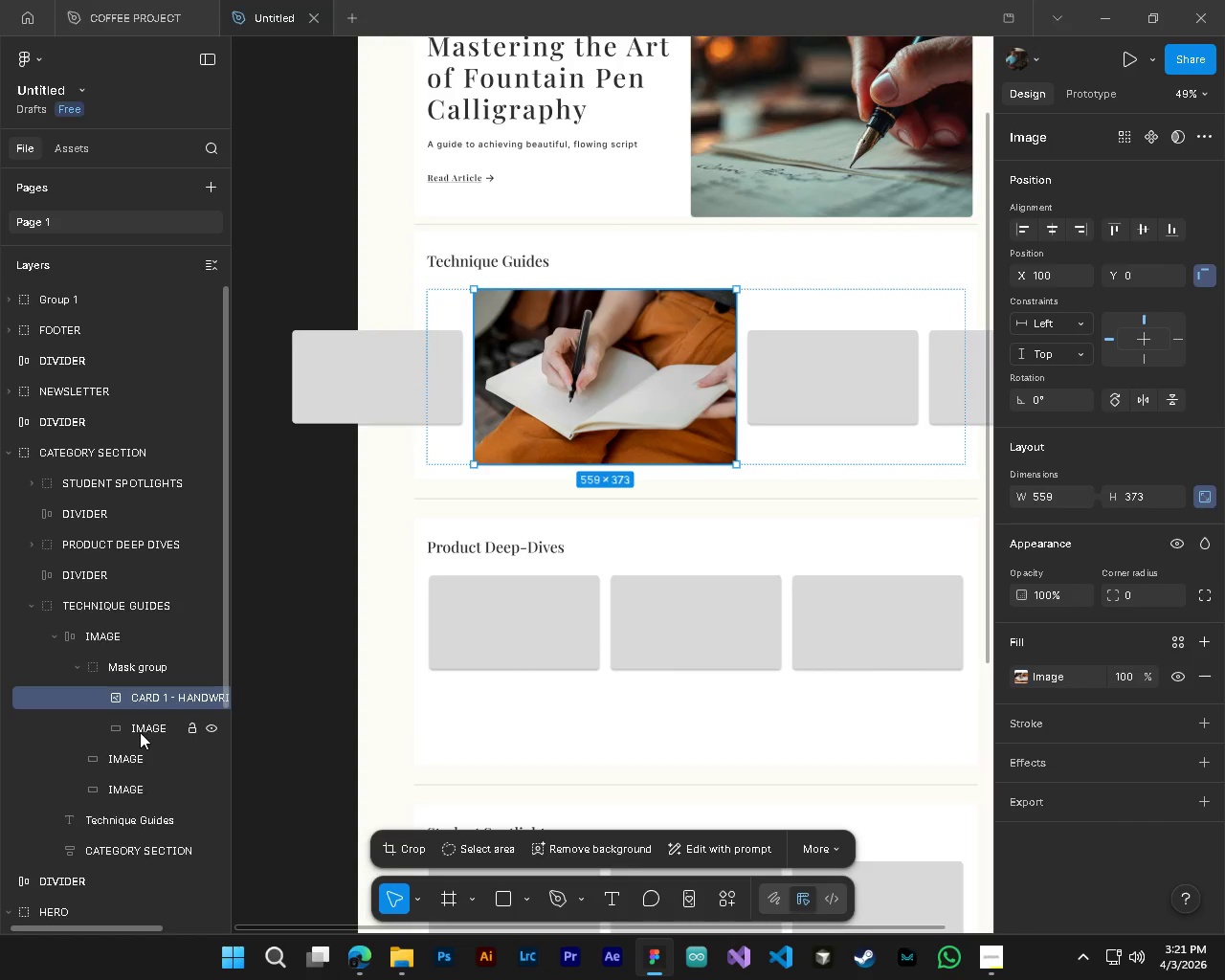 
left_click([140, 732])
 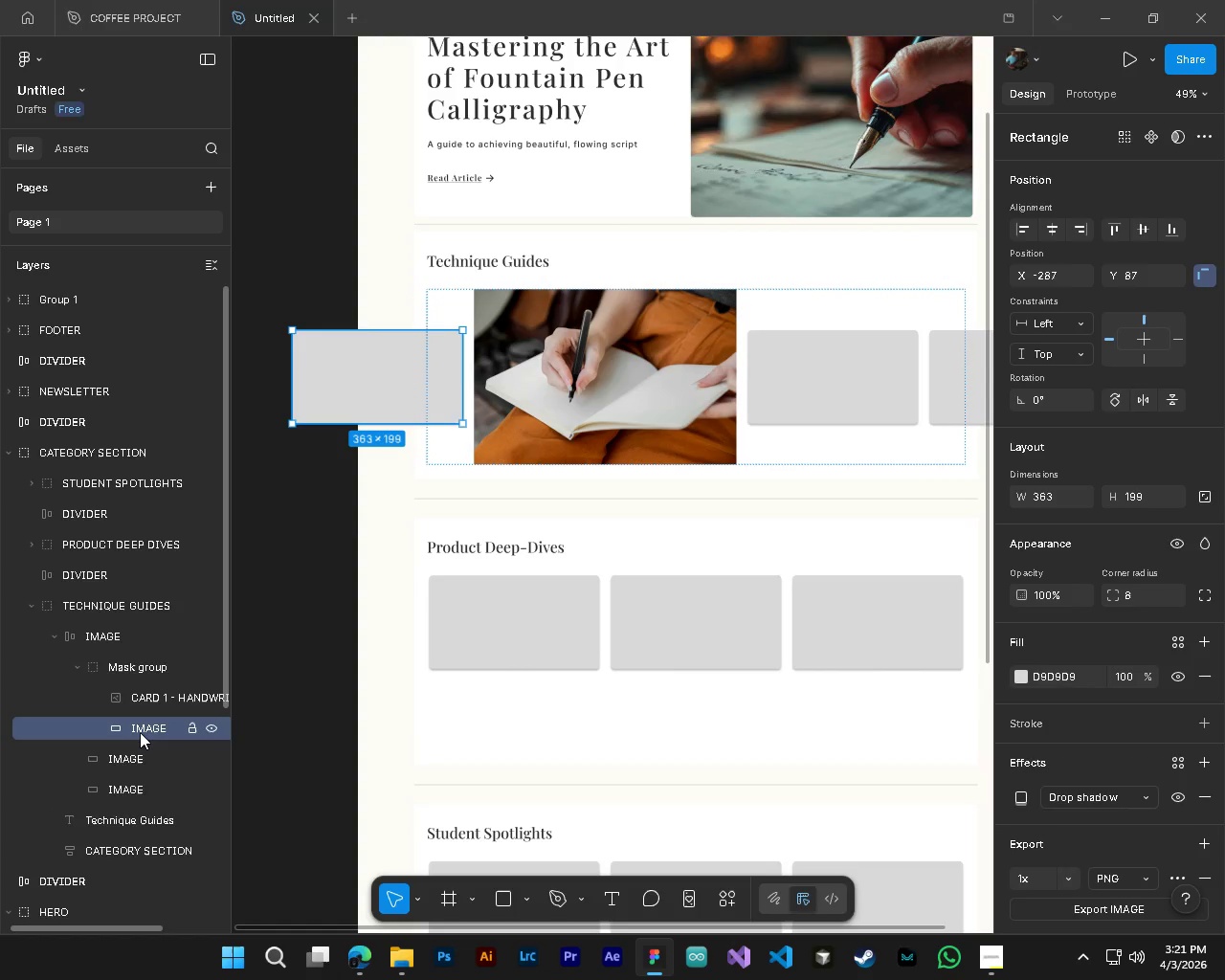 
right_click([140, 732])
 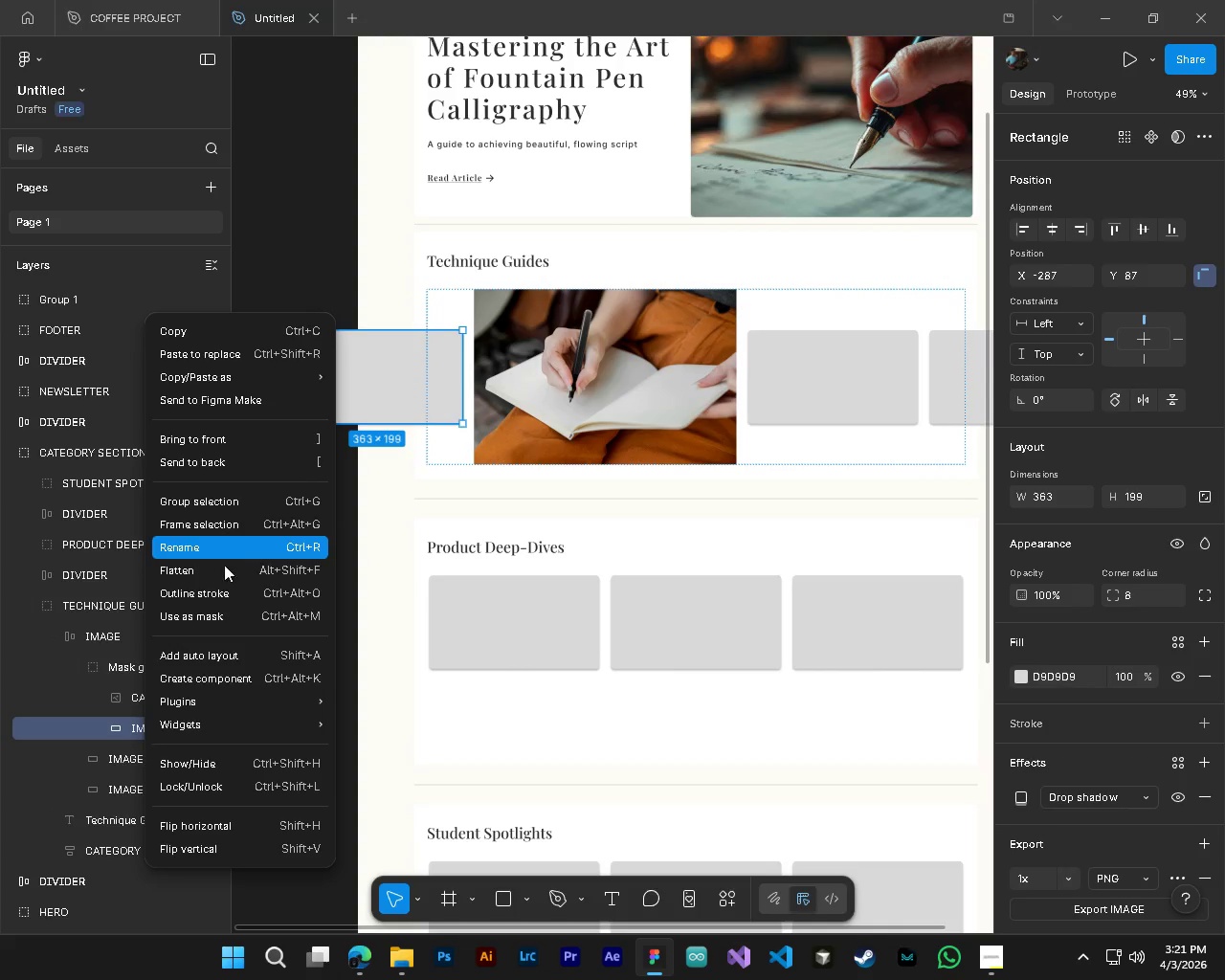 
left_click([217, 624])
 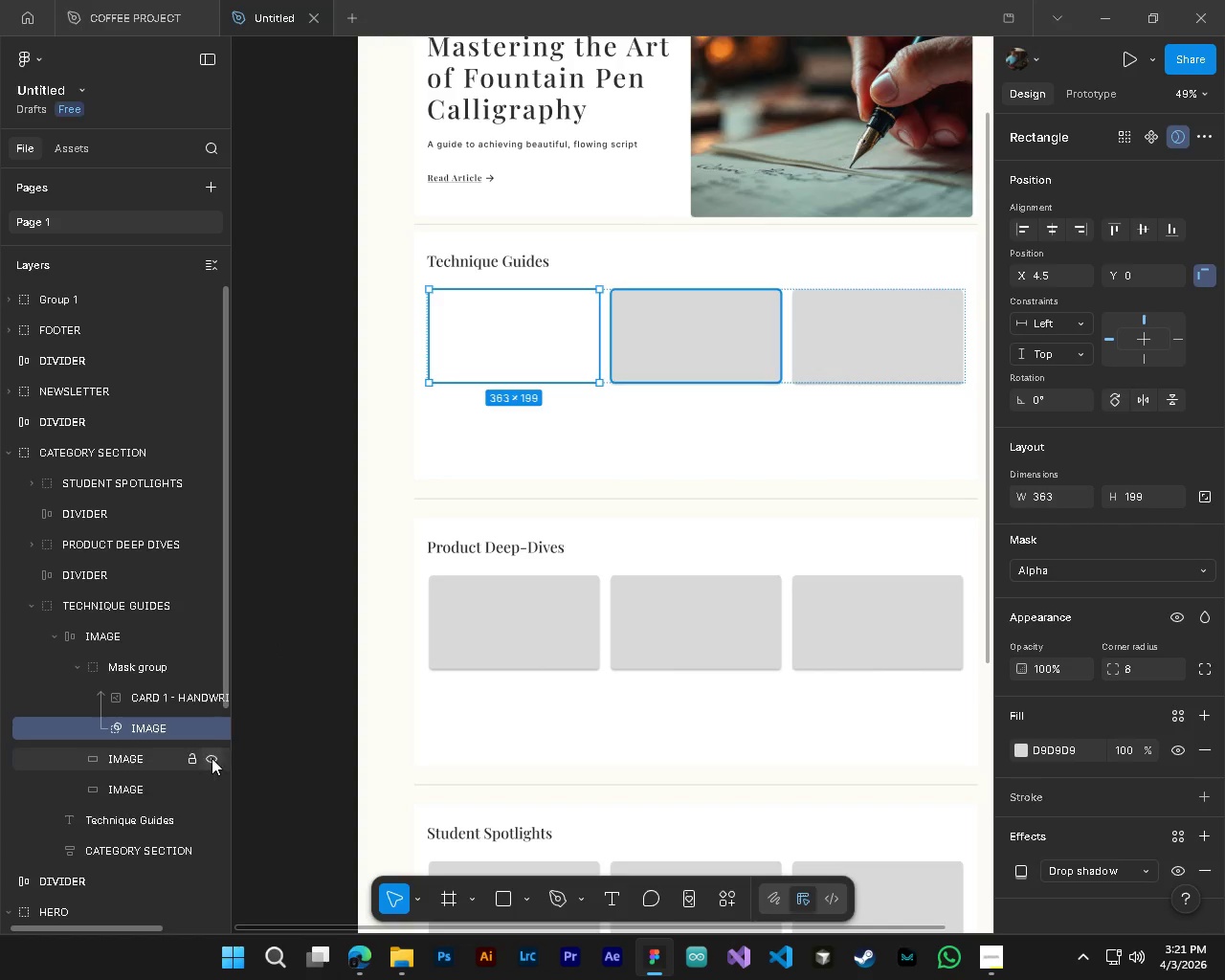 
left_click([153, 702])
 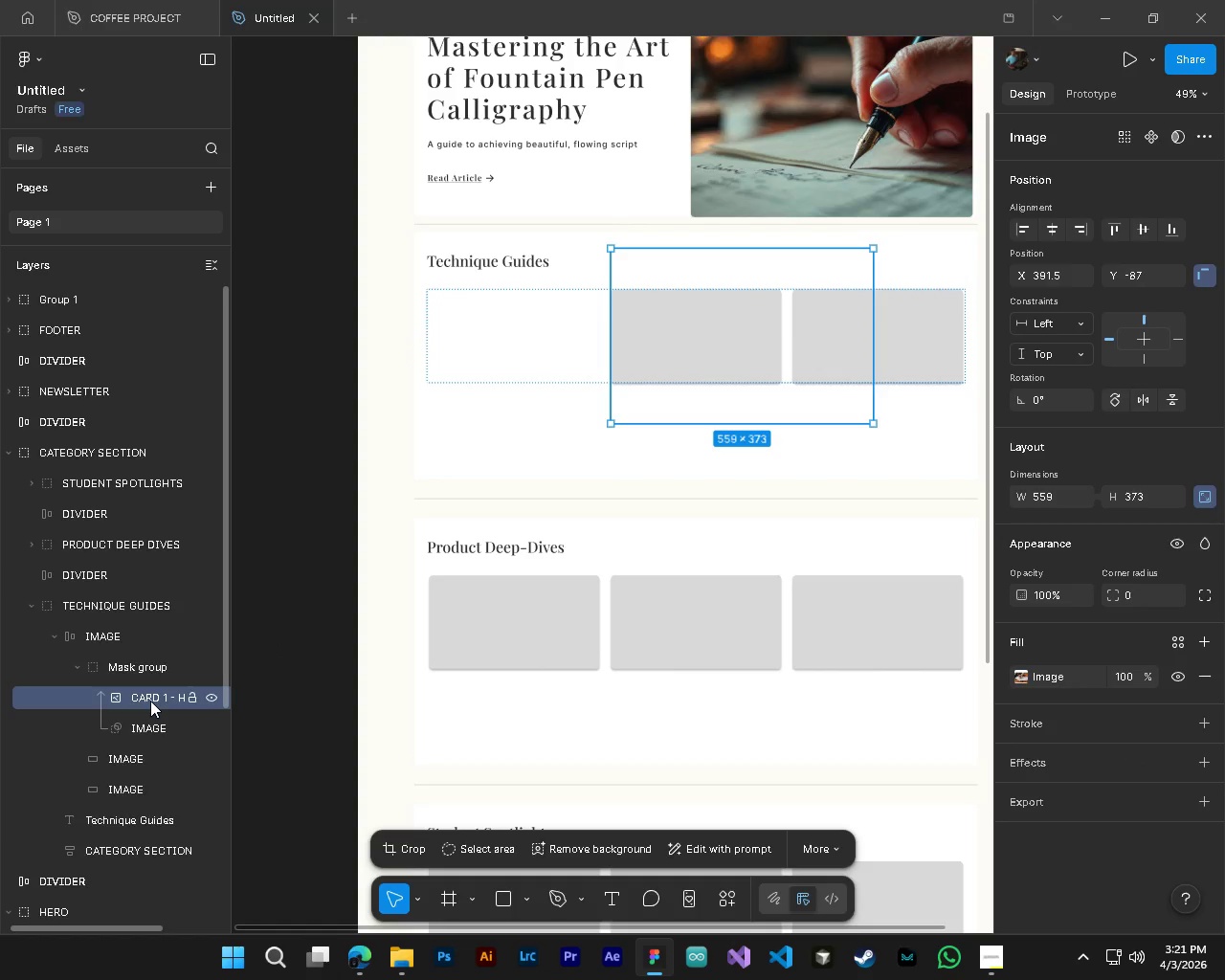 
left_click_drag(start_coordinate=[660, 412], to_coordinate=[482, 412])
 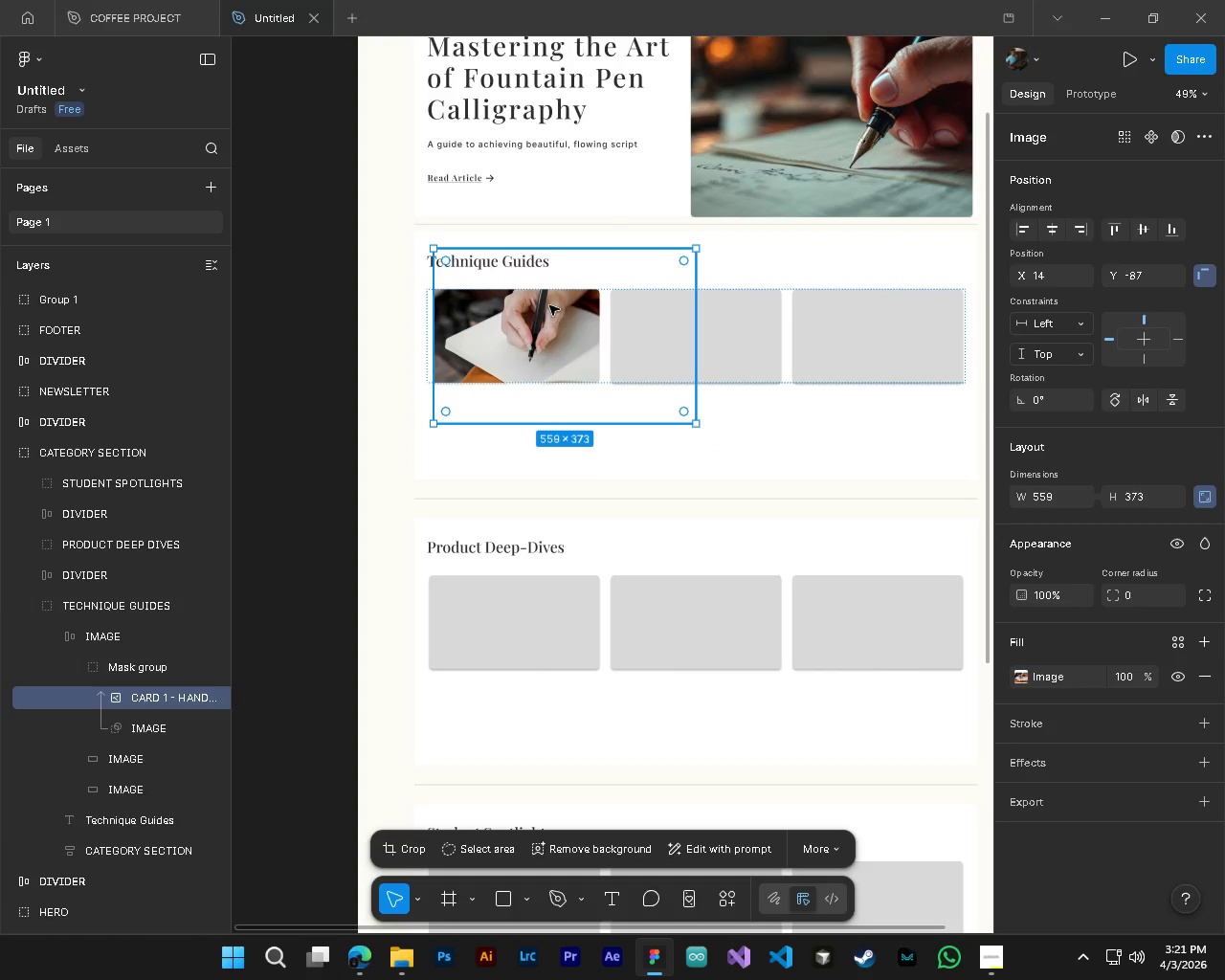 
hold_key(key=AltLeft, duration=0.38)
hold_key(key=ControlLeft, duration=0.39)
scroll: coordinate [491, 278], scroll_direction: up, amount: 4.0
 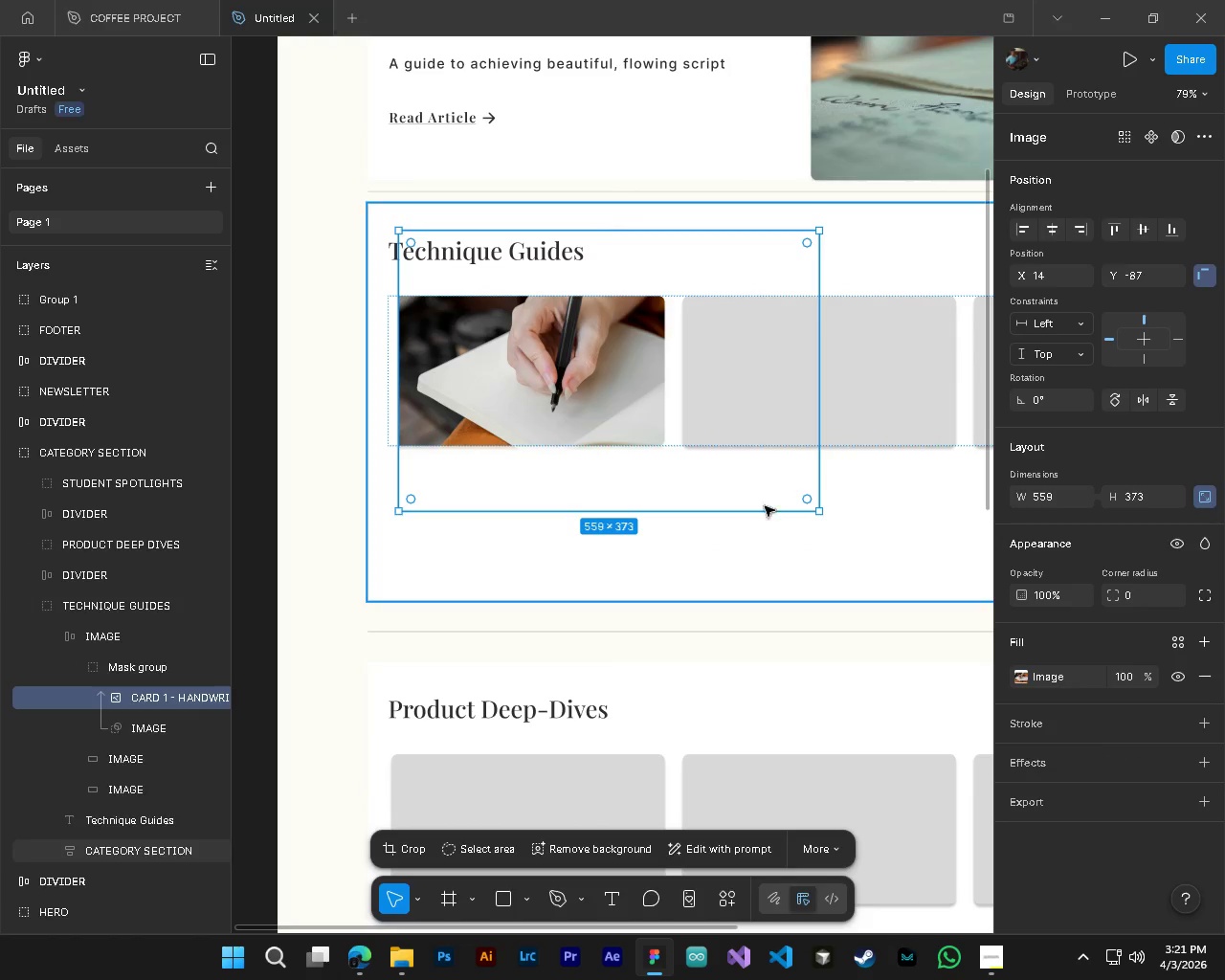 
hold_key(key=ShiftLeft, duration=1.5)
left_click_drag(start_coordinate=[822, 518], to_coordinate=[469, 402])
 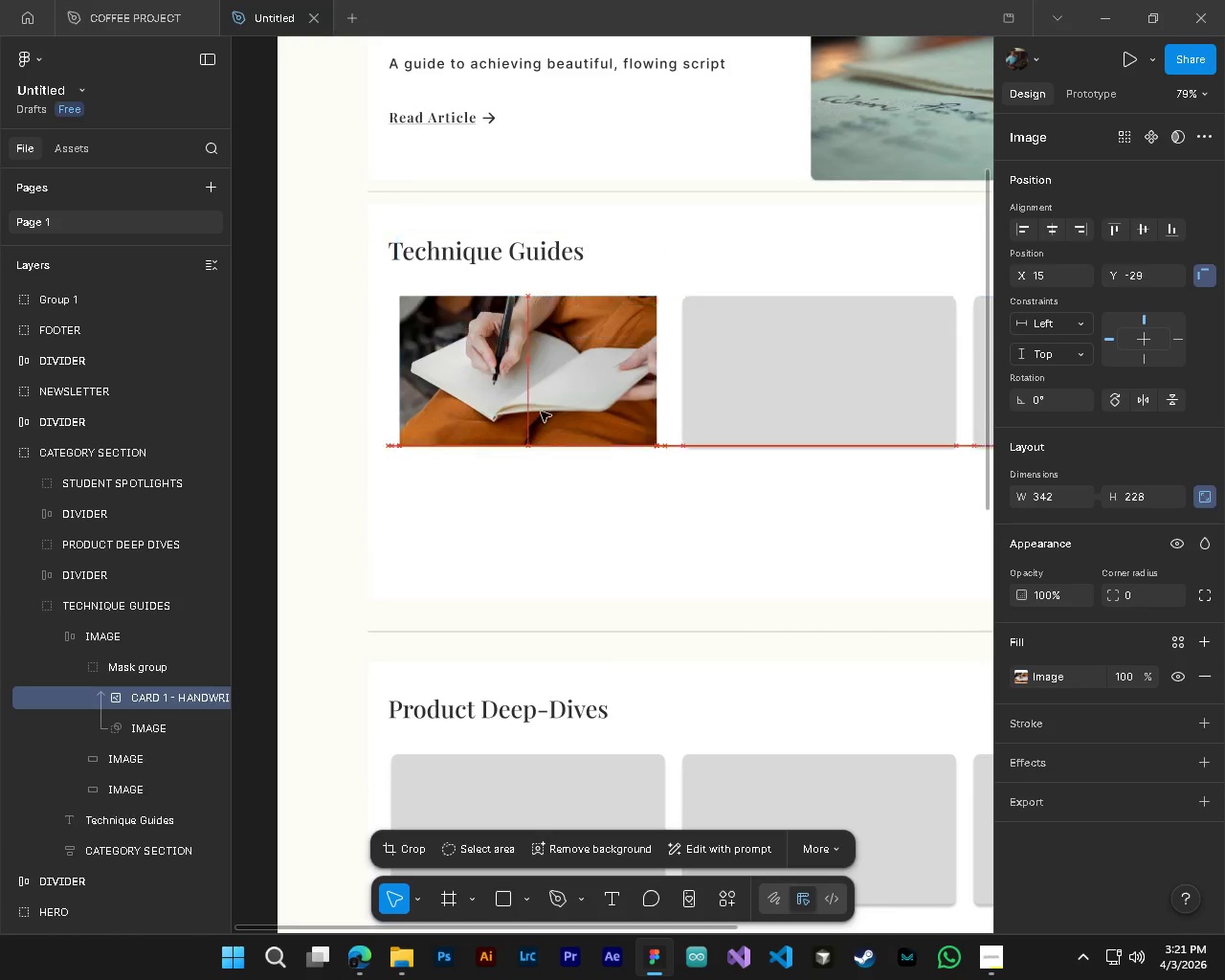 
hold_key(key=ShiftLeft, duration=0.75)
 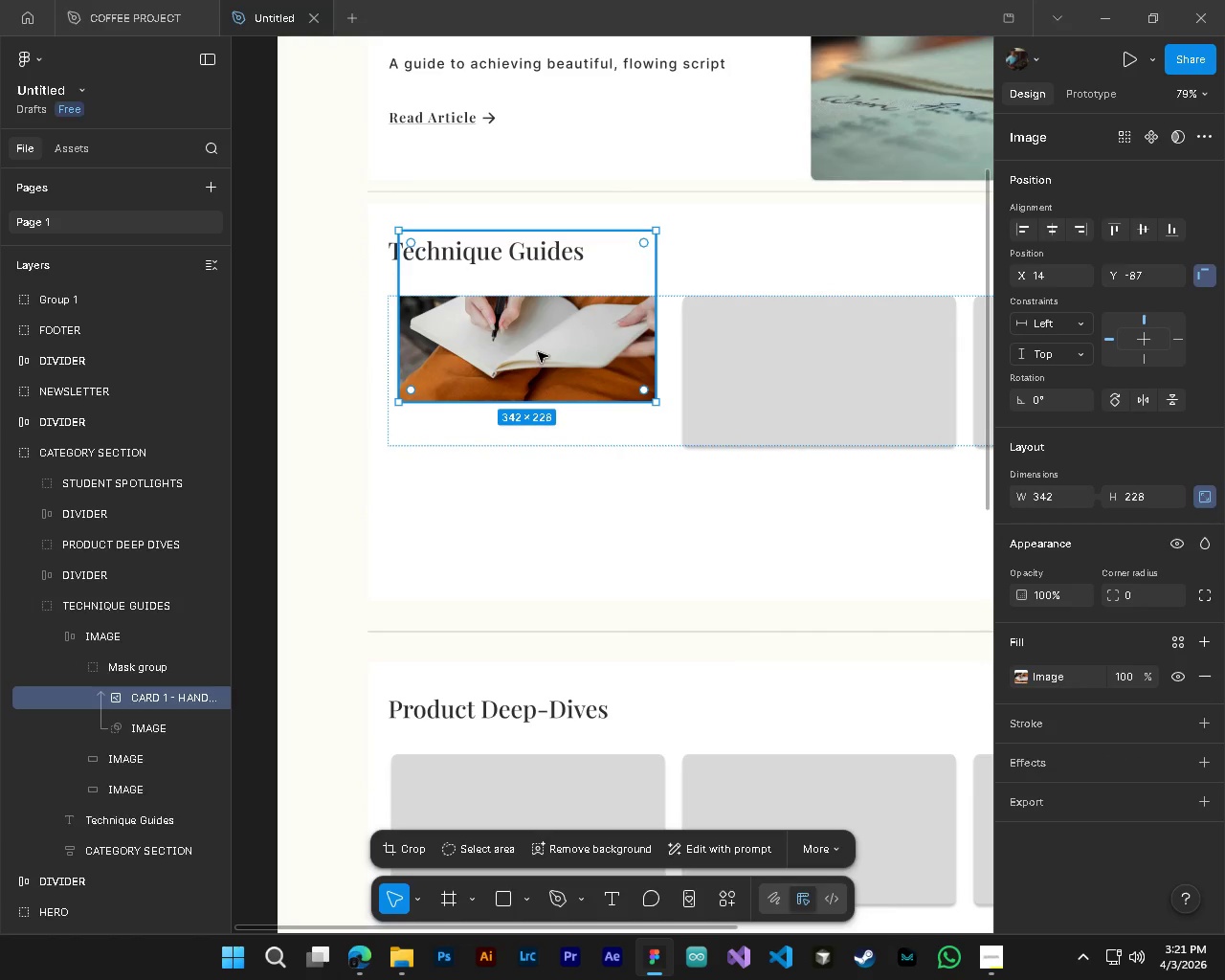 
left_click_drag(start_coordinate=[538, 352], to_coordinate=[547, 413])
 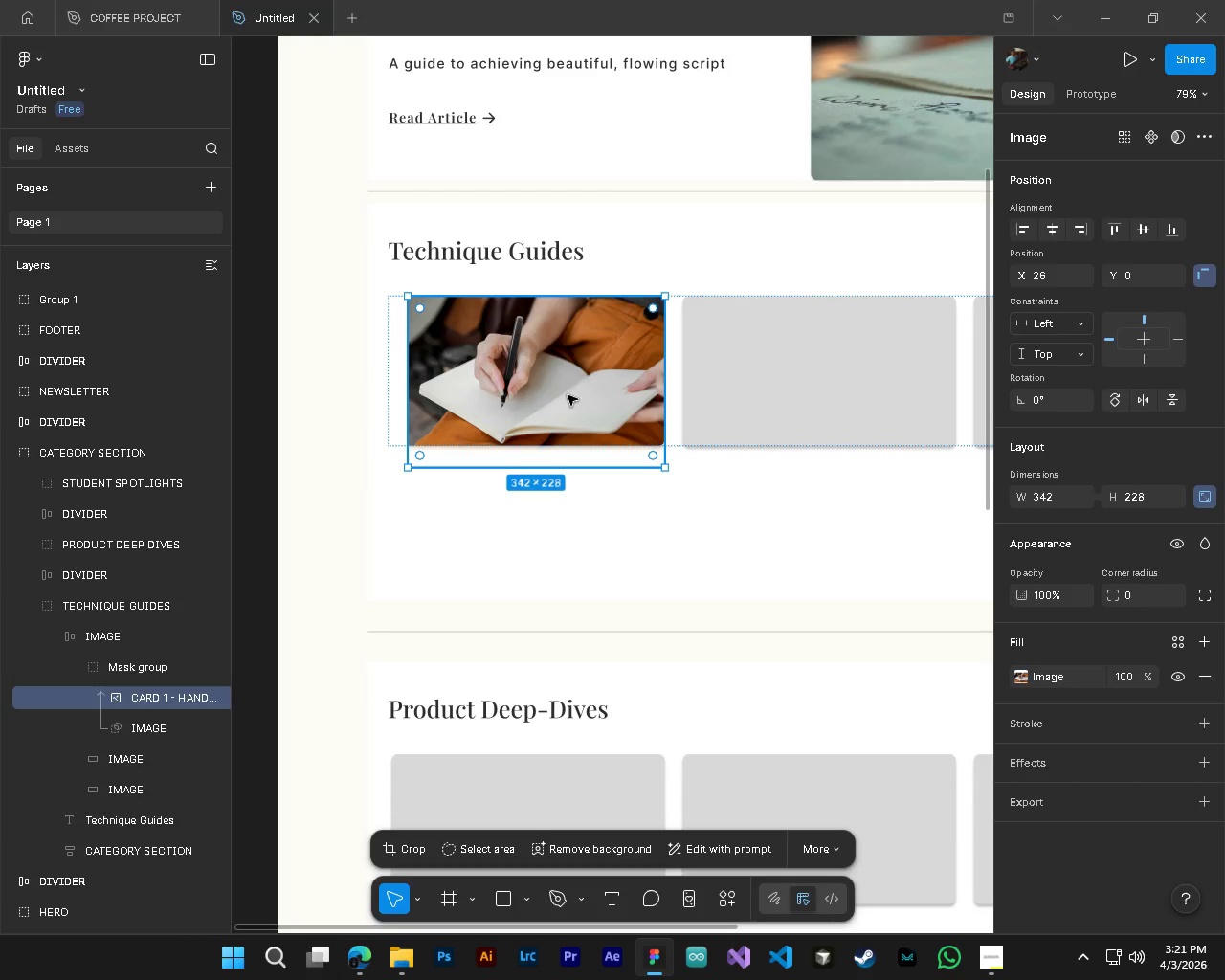 
left_click_drag(start_coordinate=[568, 395], to_coordinate=[540, 391])
 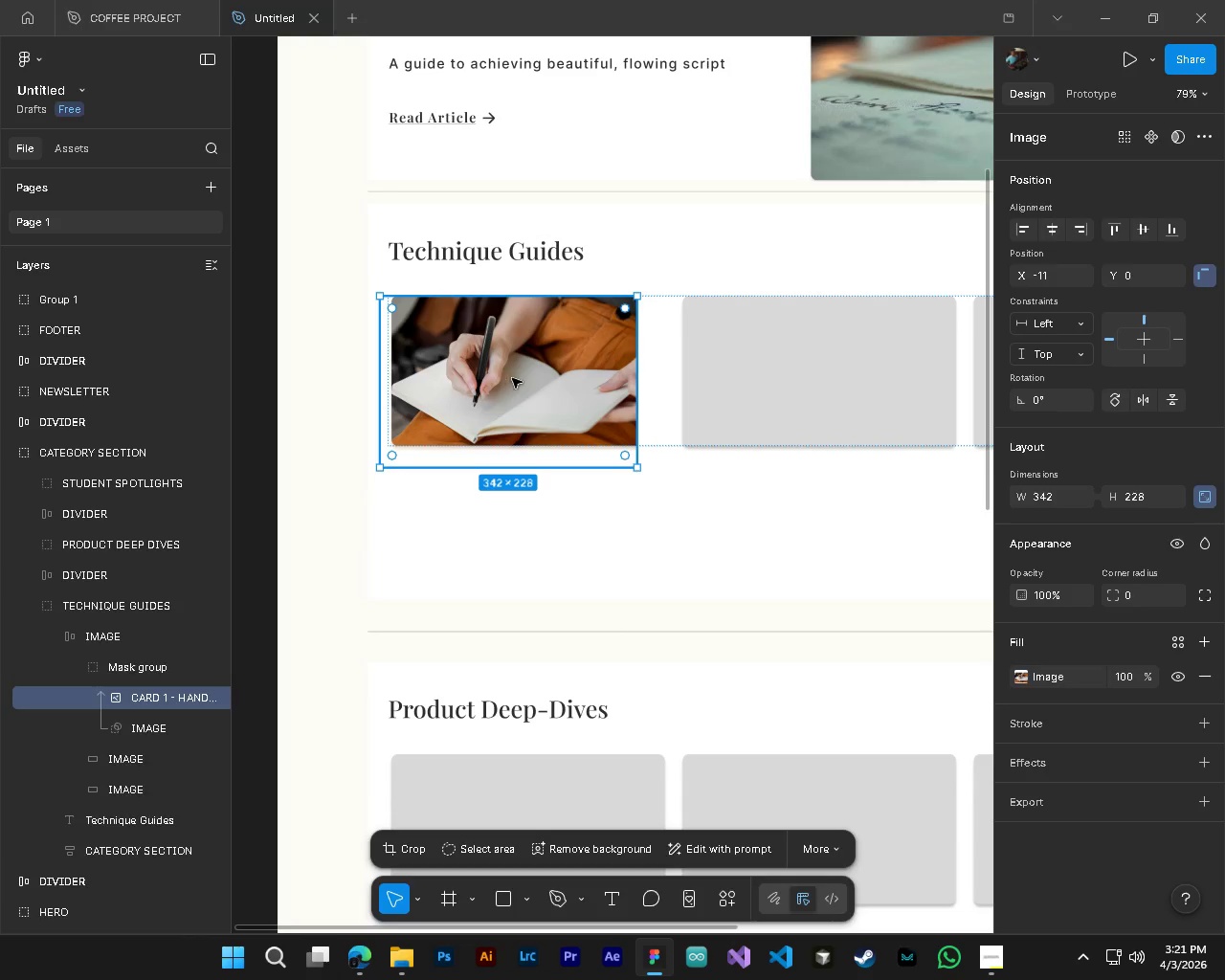 
hold_key(key=AltLeft, duration=0.44)
 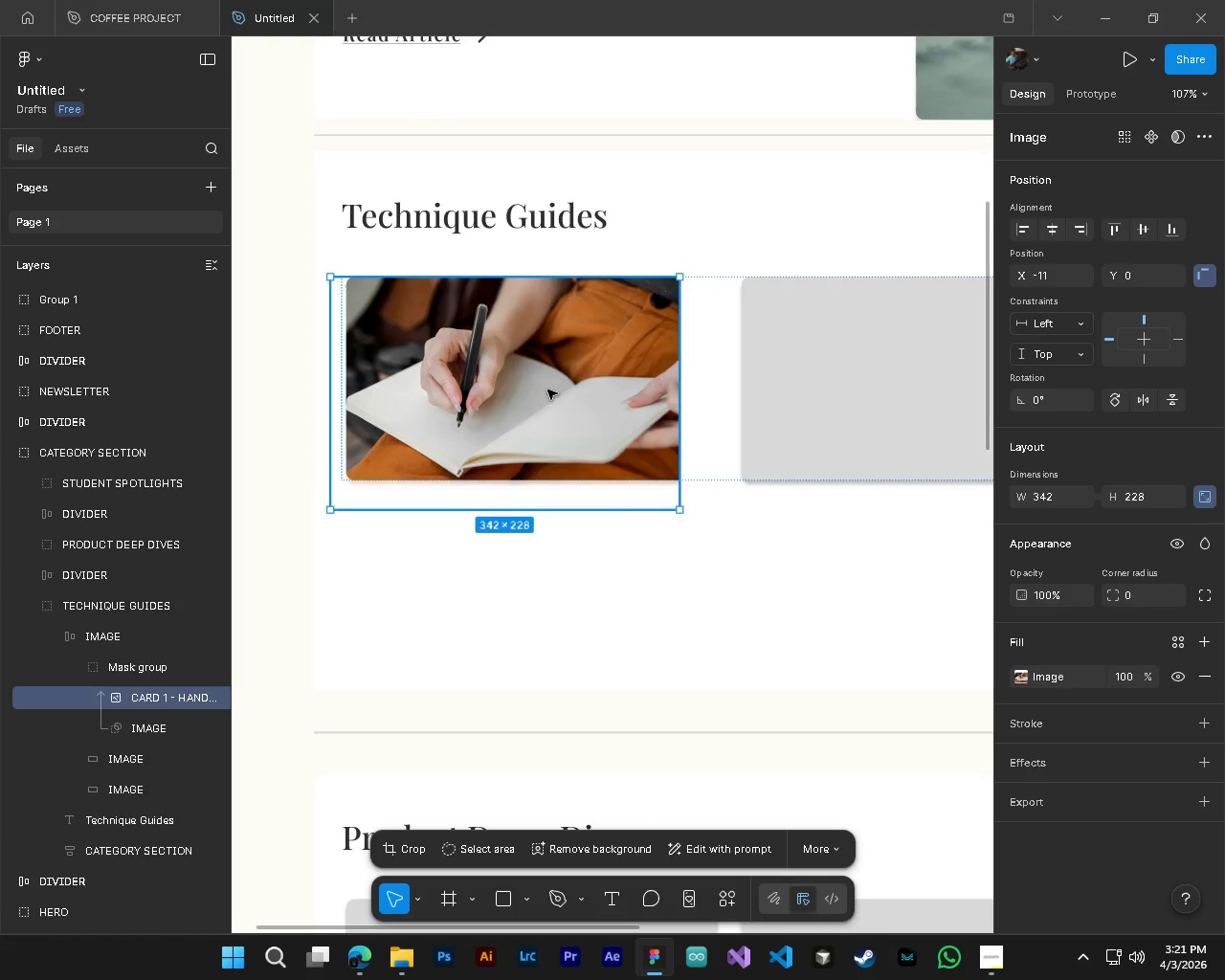 
hold_key(key=ControlLeft, duration=0.42)
 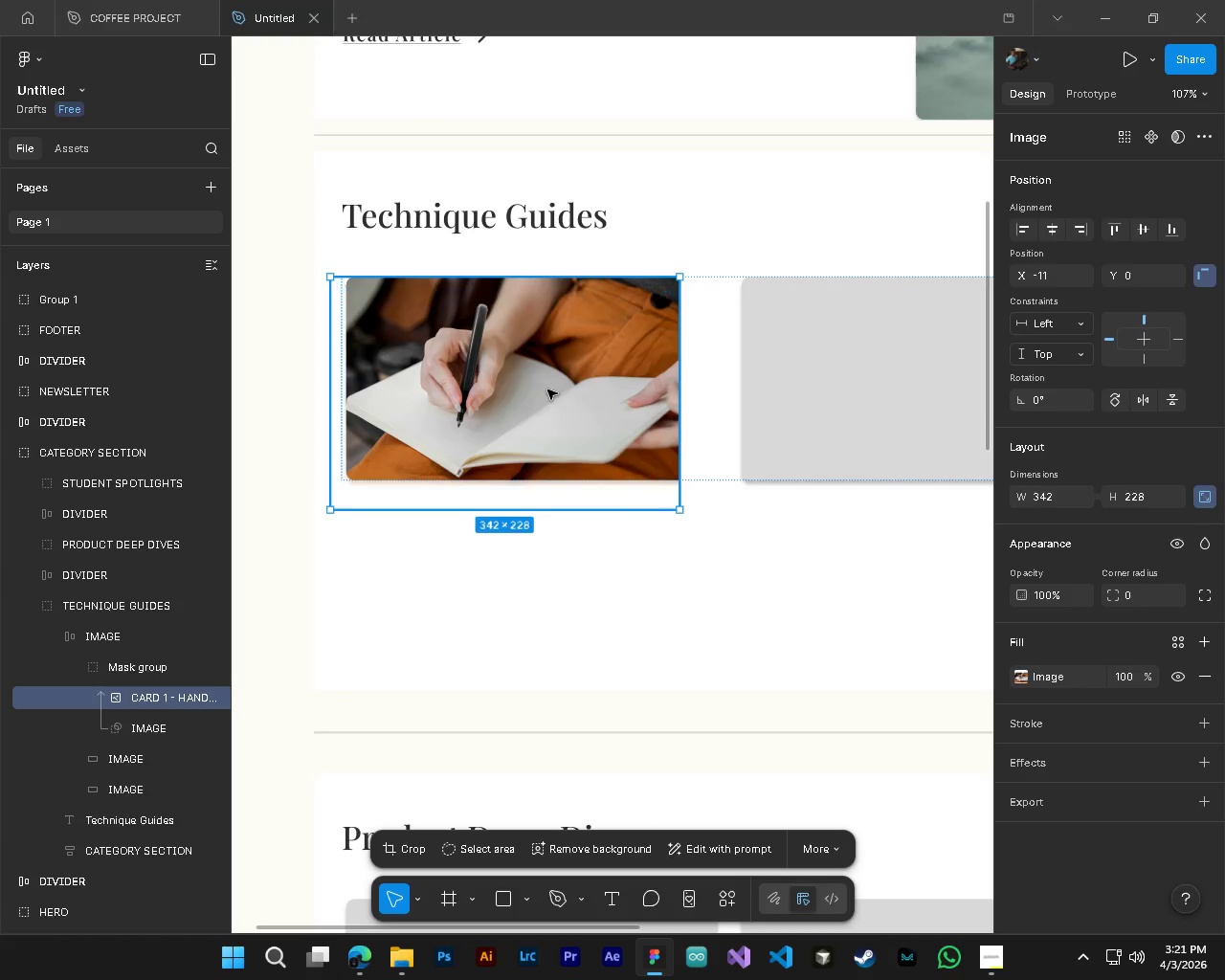 
left_click_drag(start_coordinate=[544, 406], to_coordinate=[552, 393])
 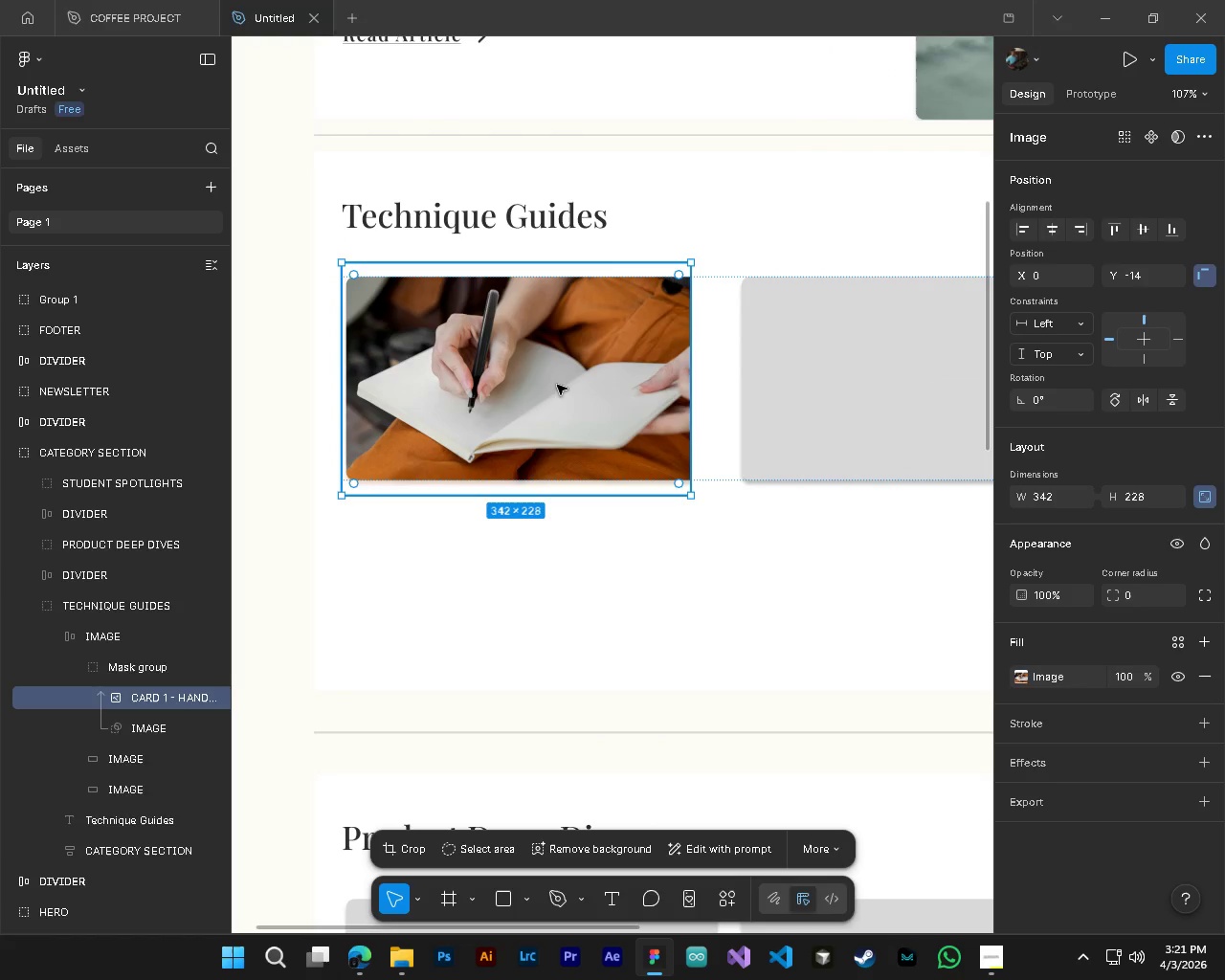 
scroll: coordinate [520, 371], scroll_direction: up, amount: 4.0
 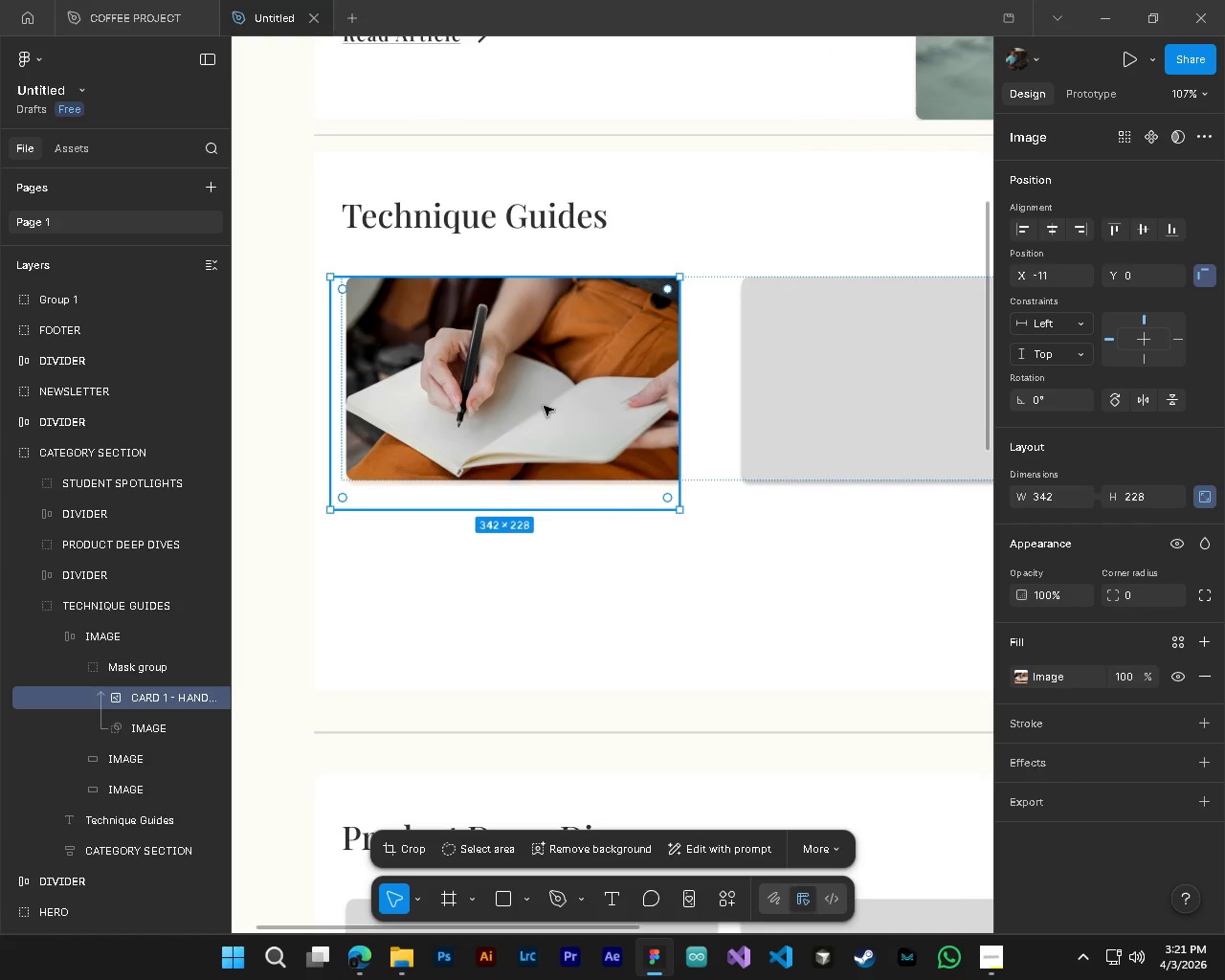 
left_click_drag(start_coordinate=[557, 385], to_coordinate=[556, 393])
 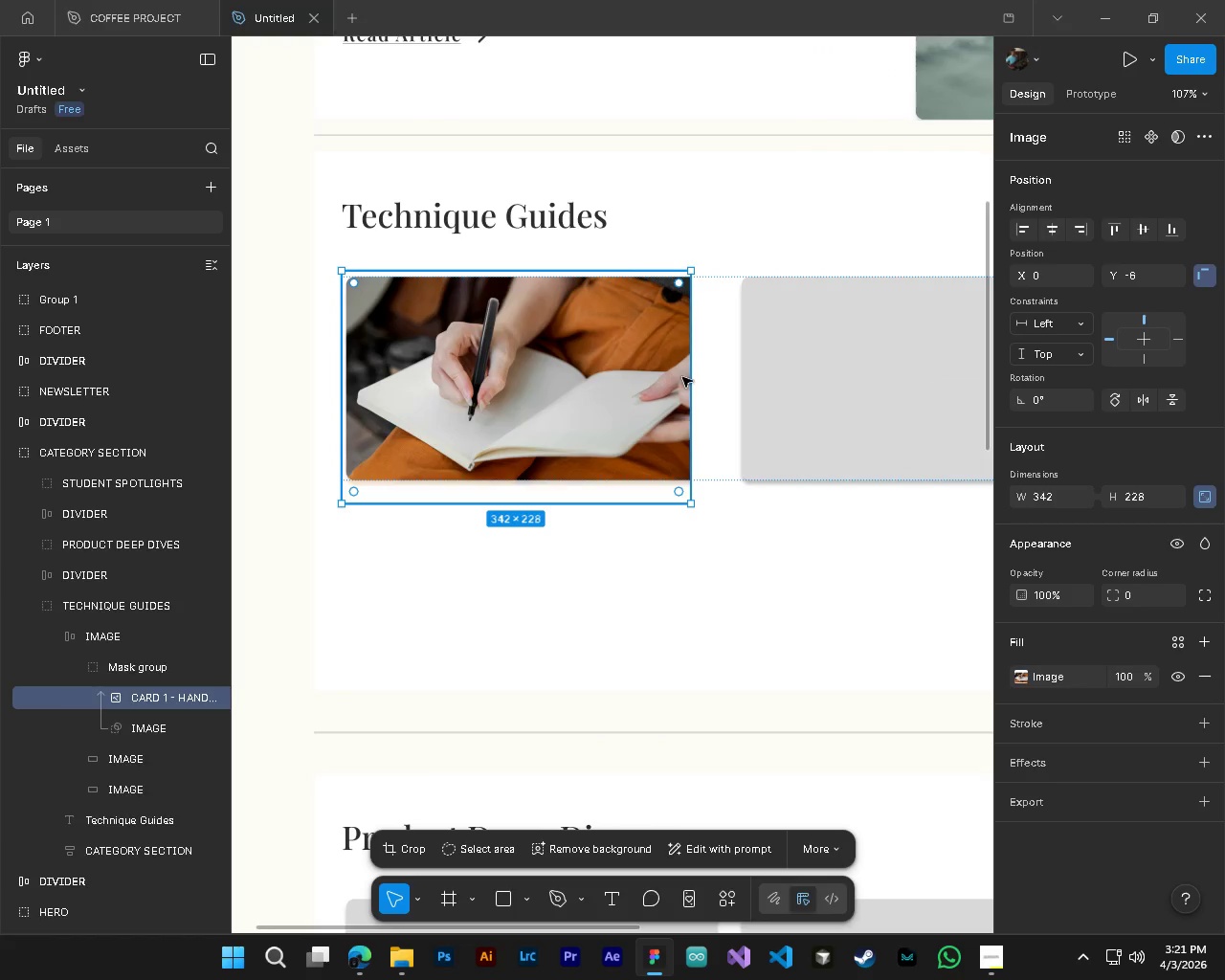 
hold_key(key=AltLeft, duration=0.5)
 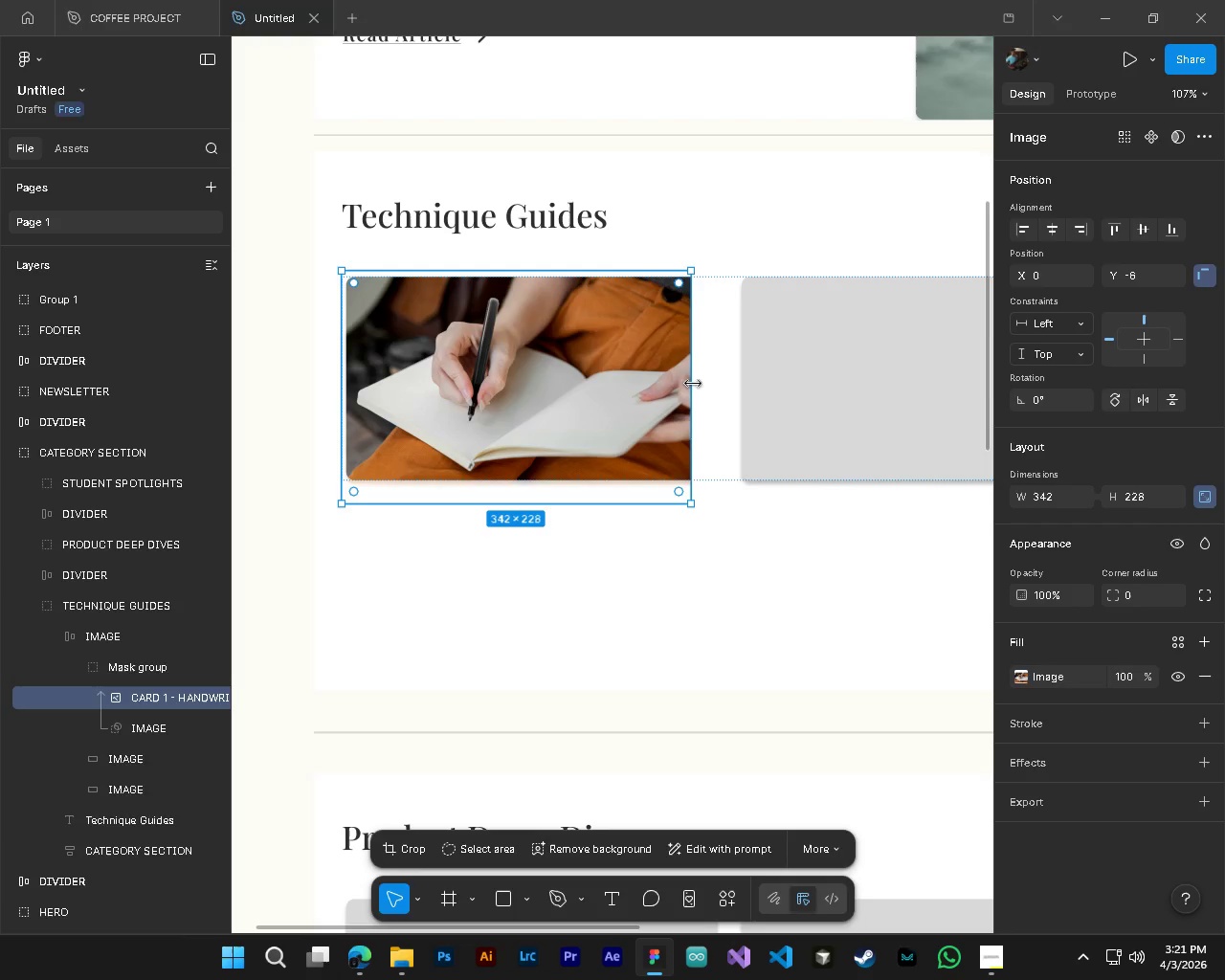 
hold_key(key=ShiftLeft, duration=1.5)
left_click_drag(start_coordinate=[693, 383], to_coordinate=[704, 396])
 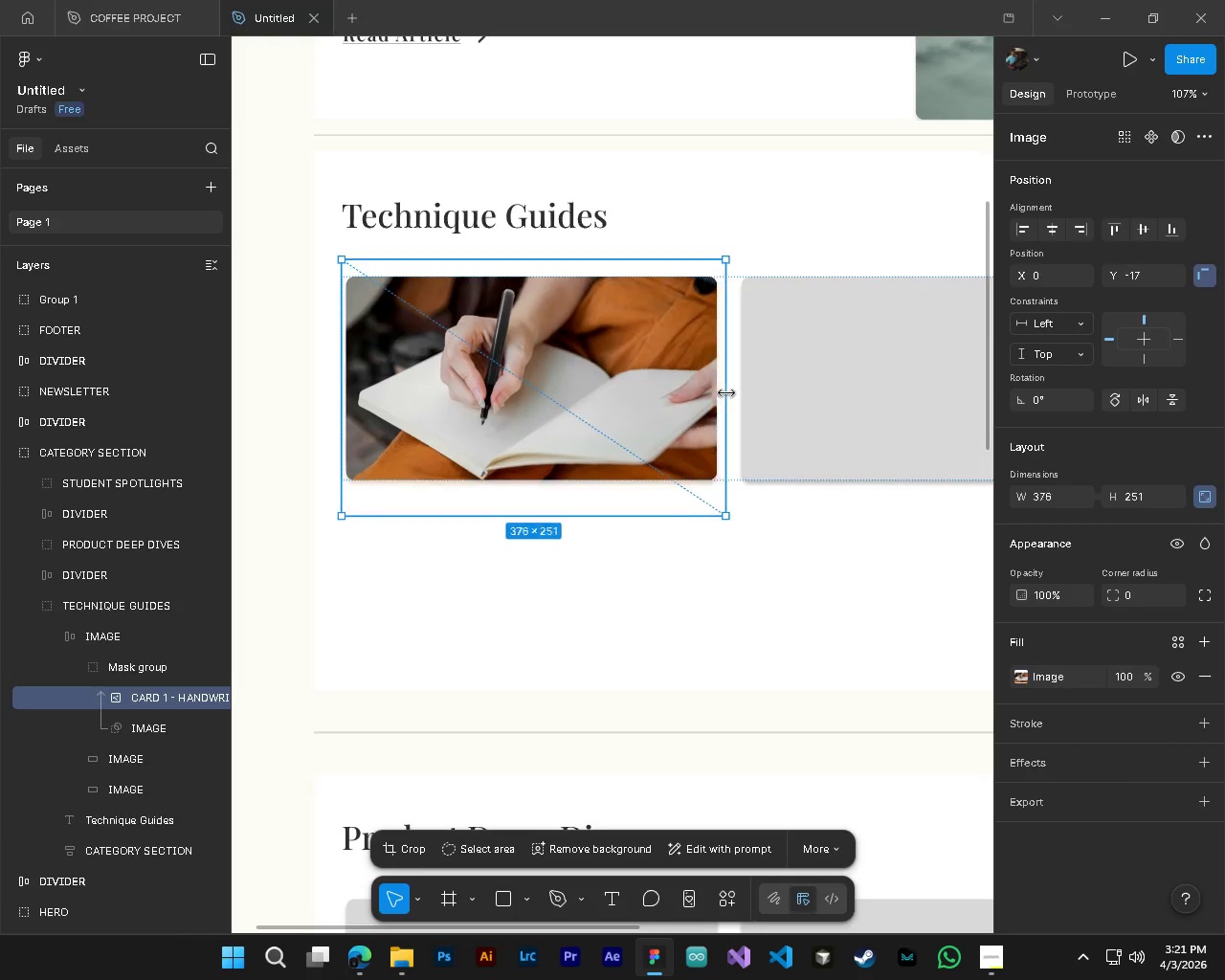 
hold_key(key=ShiftLeft, duration=1.48)
 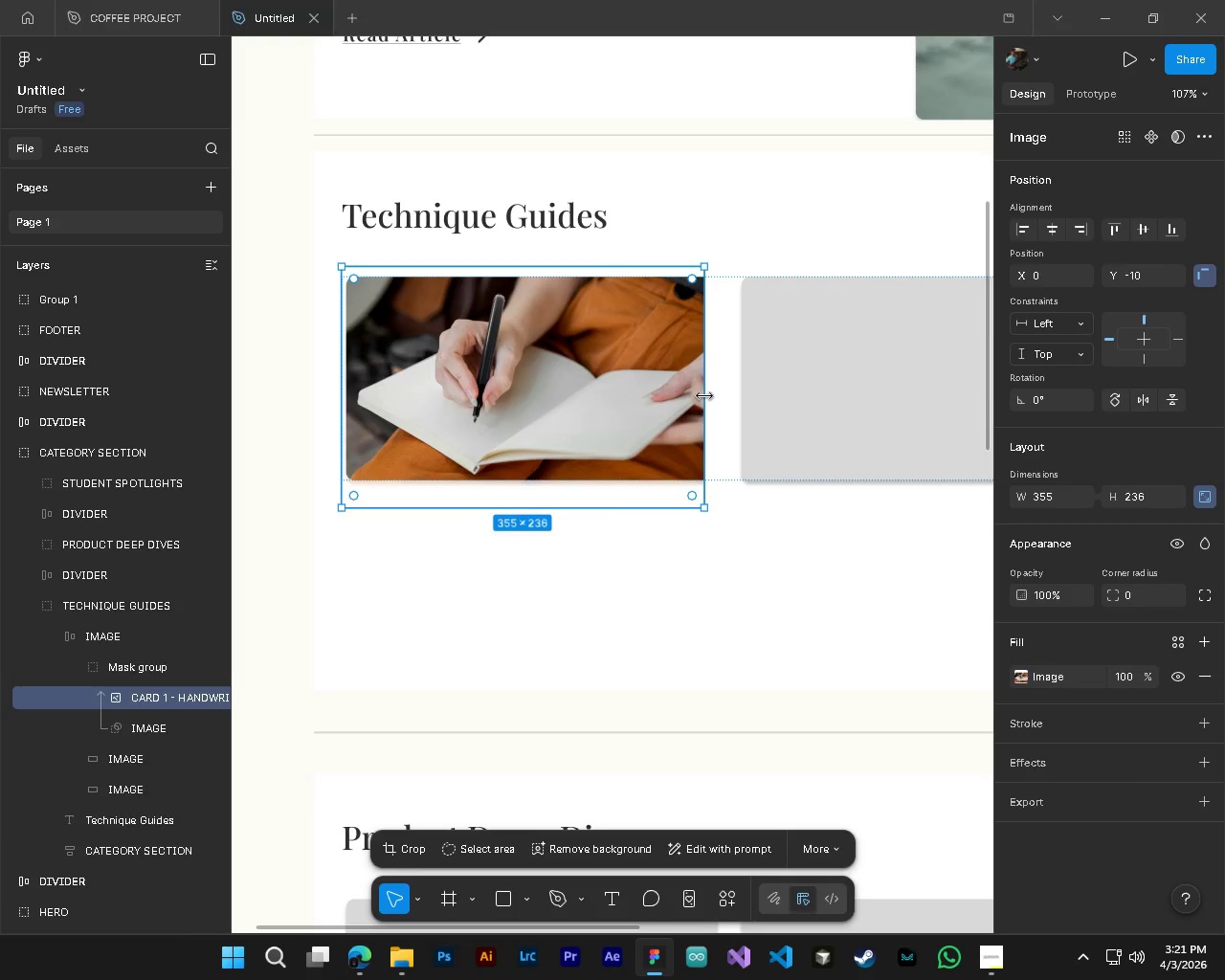 
left_click_drag(start_coordinate=[704, 396], to_coordinate=[712, 395])
 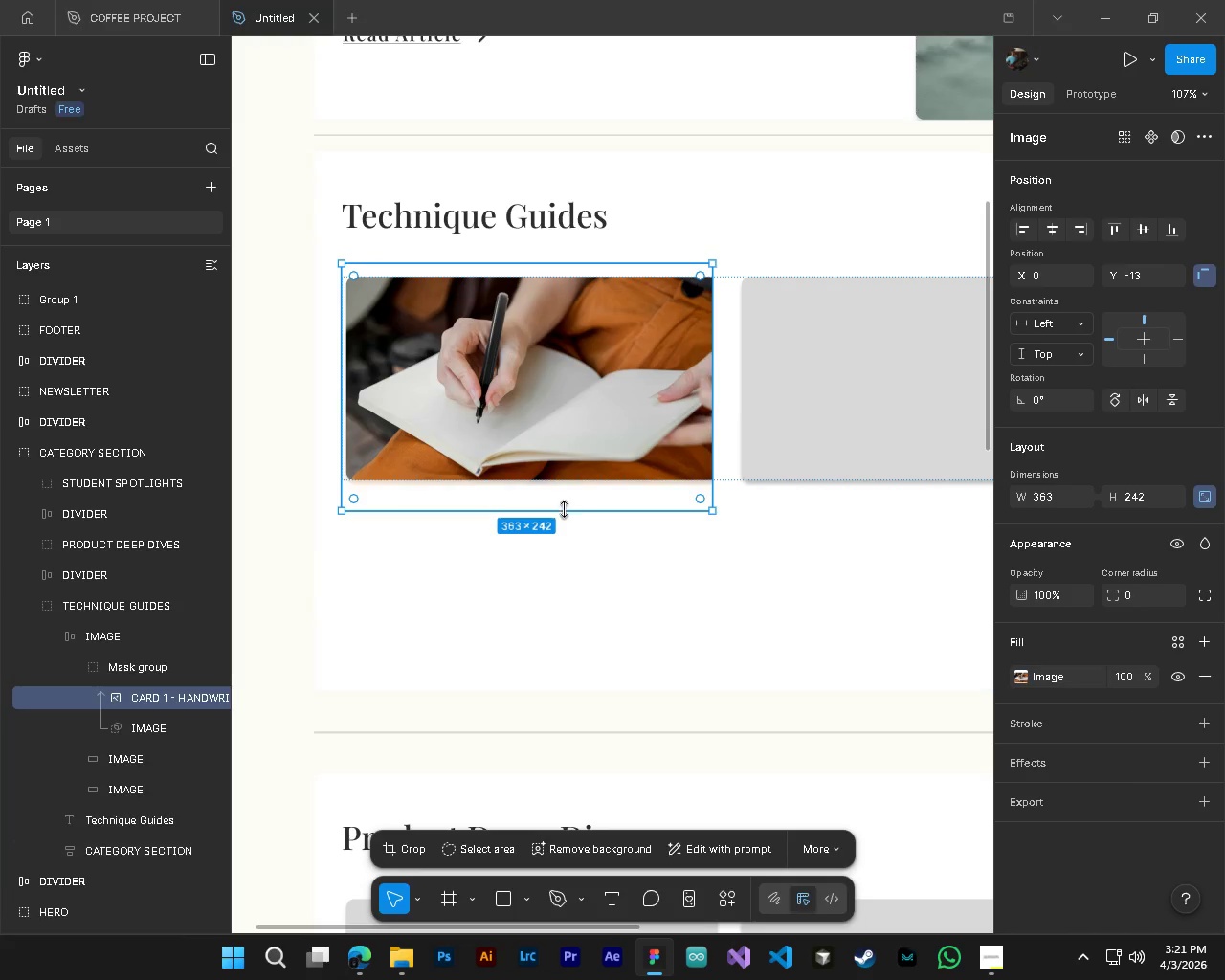 
hold_key(key=ShiftLeft, duration=1.33)
left_click_drag(start_coordinate=[566, 511], to_coordinate=[574, 481])
 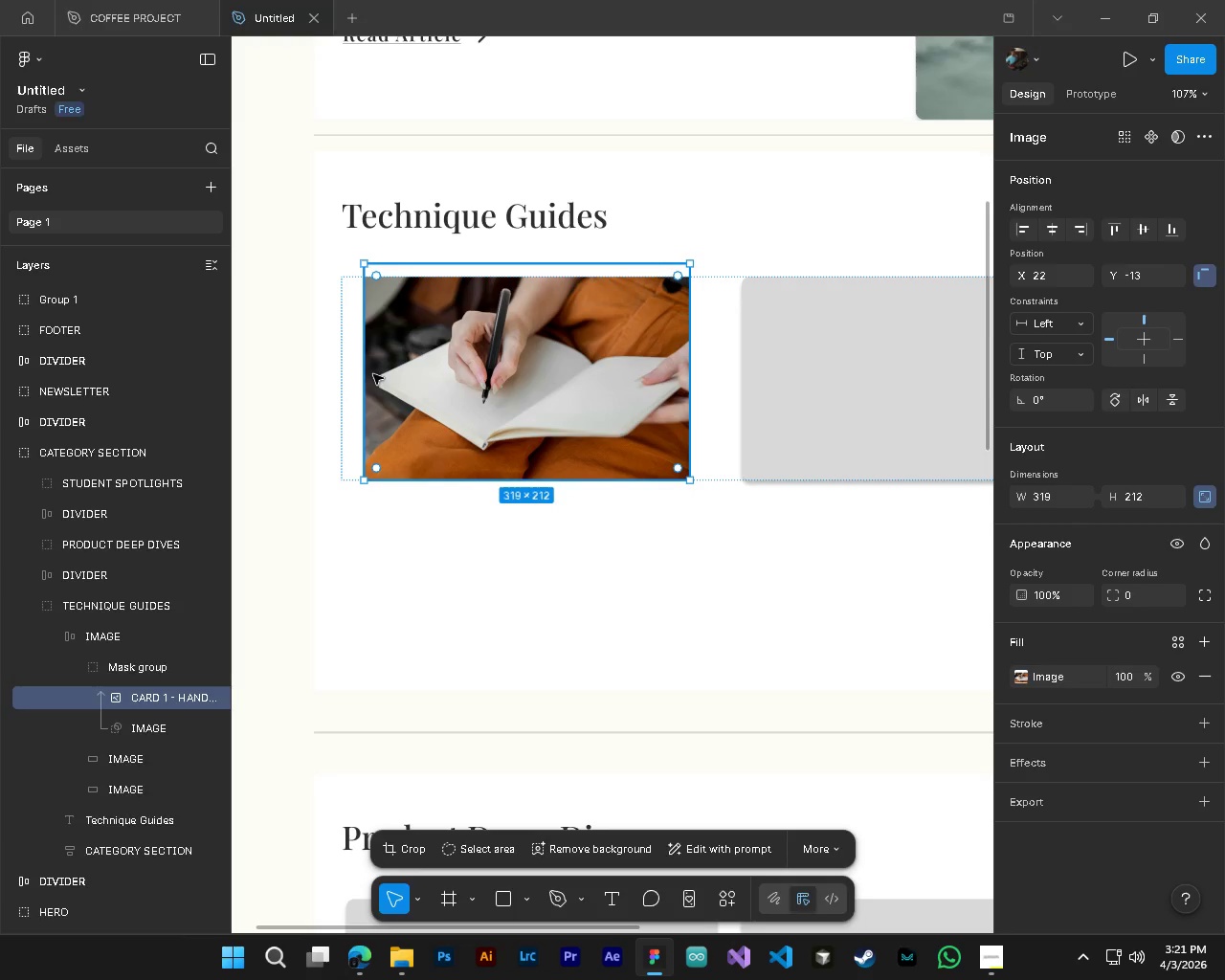 
hold_key(key=ShiftLeft, duration=1.12)
left_click_drag(start_coordinate=[407, 268], to_coordinate=[414, 281])
 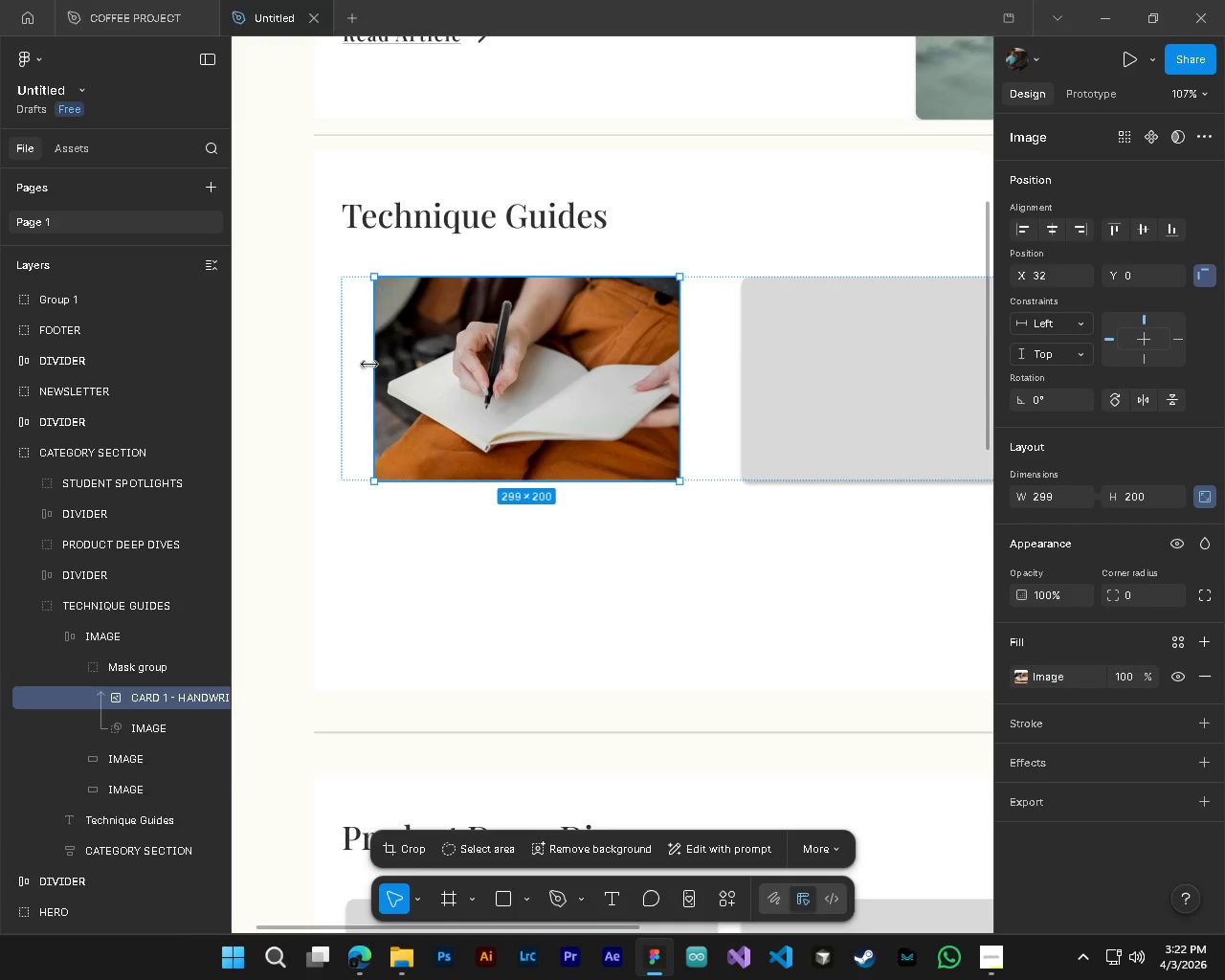 
hold_key(key=ShiftLeft, duration=12.53)
left_click_drag(start_coordinate=[378, 363], to_coordinate=[343, 360])
 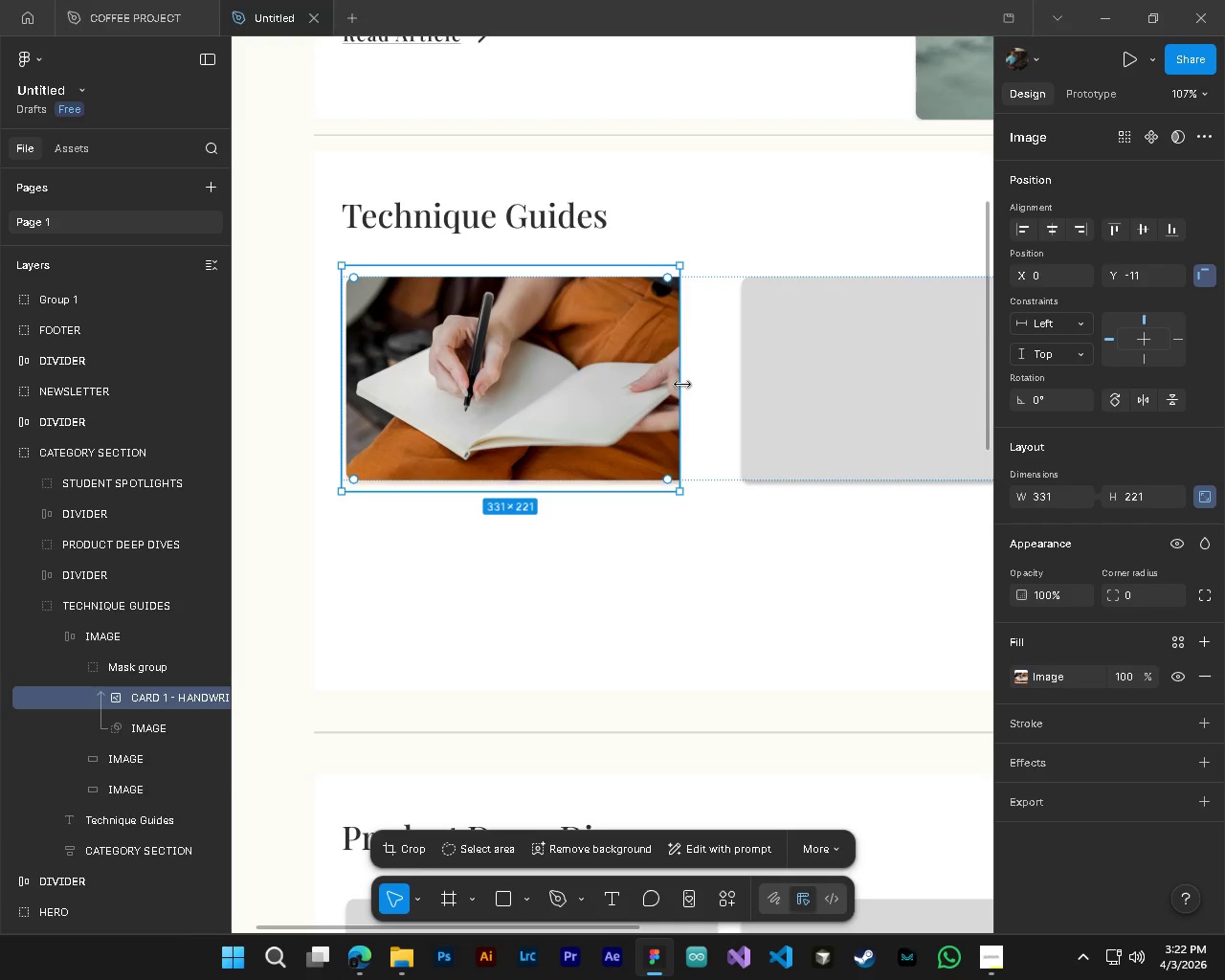 
left_click_drag(start_coordinate=[681, 386], to_coordinate=[727, 392])
 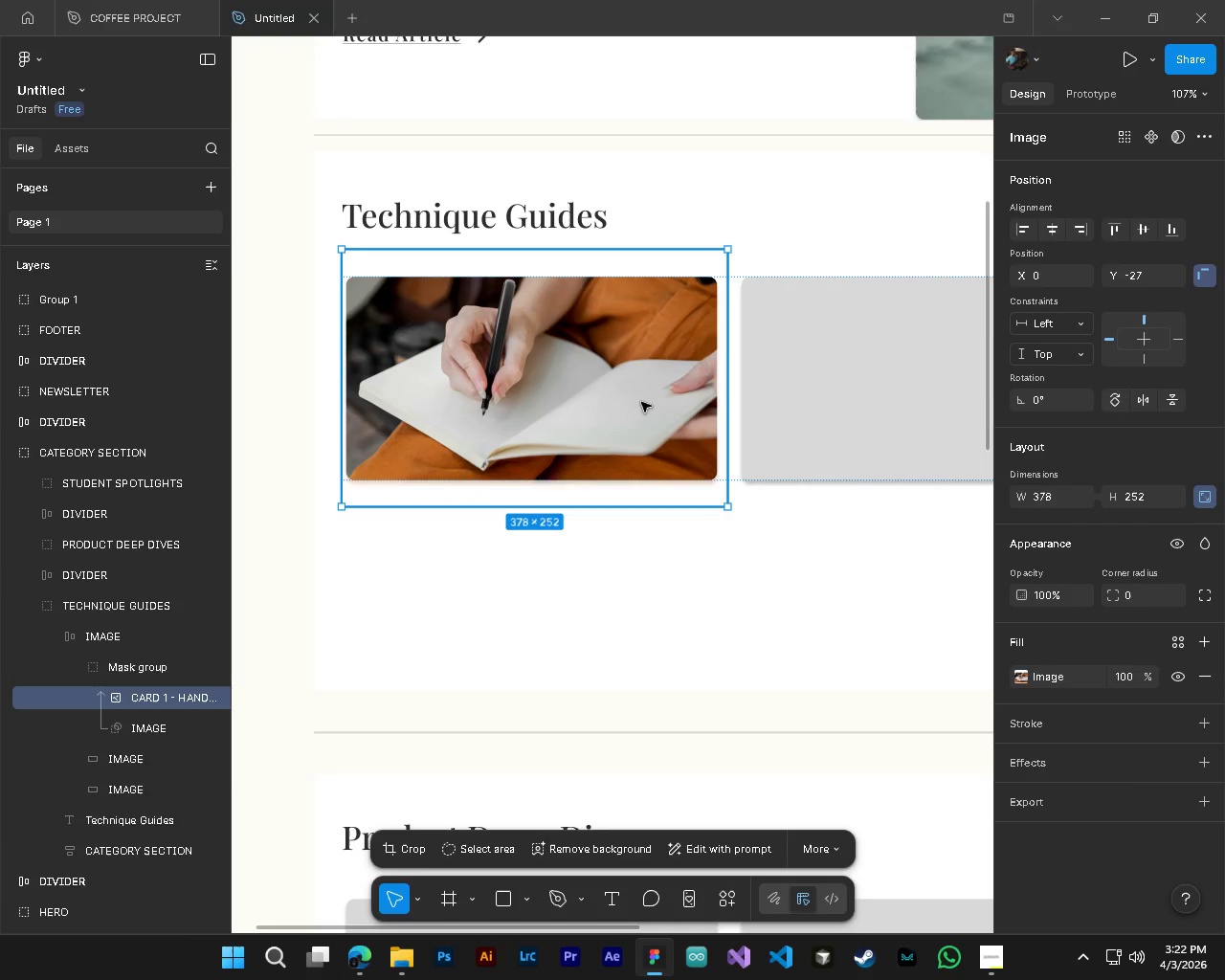 
left_click([641, 402])
 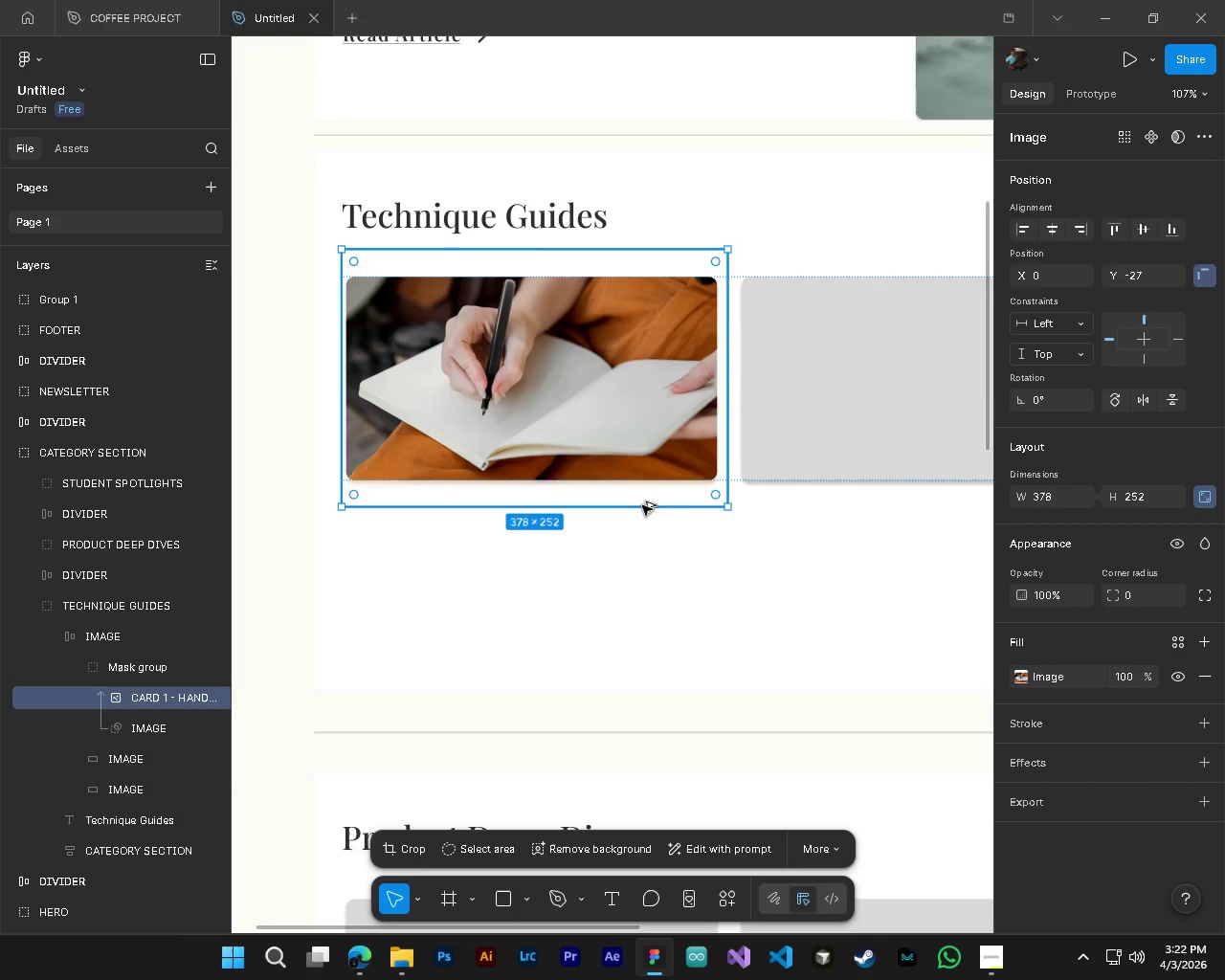 
hold_key(key=AltLeft, duration=0.41)
hold_key(key=ControlLeft, duration=0.33)
scroll: coordinate [647, 523], scroll_direction: down, amount: 3.0
 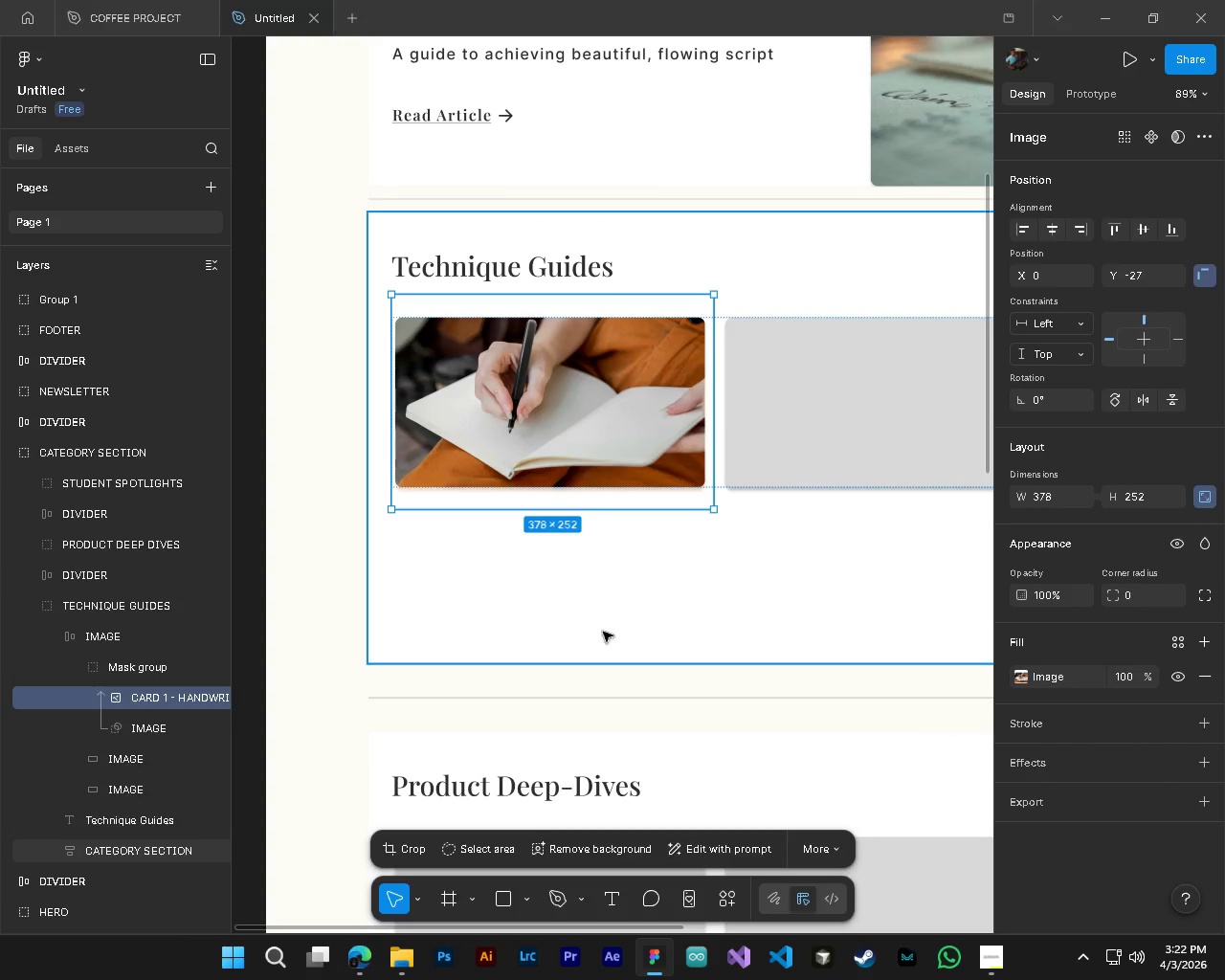 
key(Alt+Control+AltLeft)
 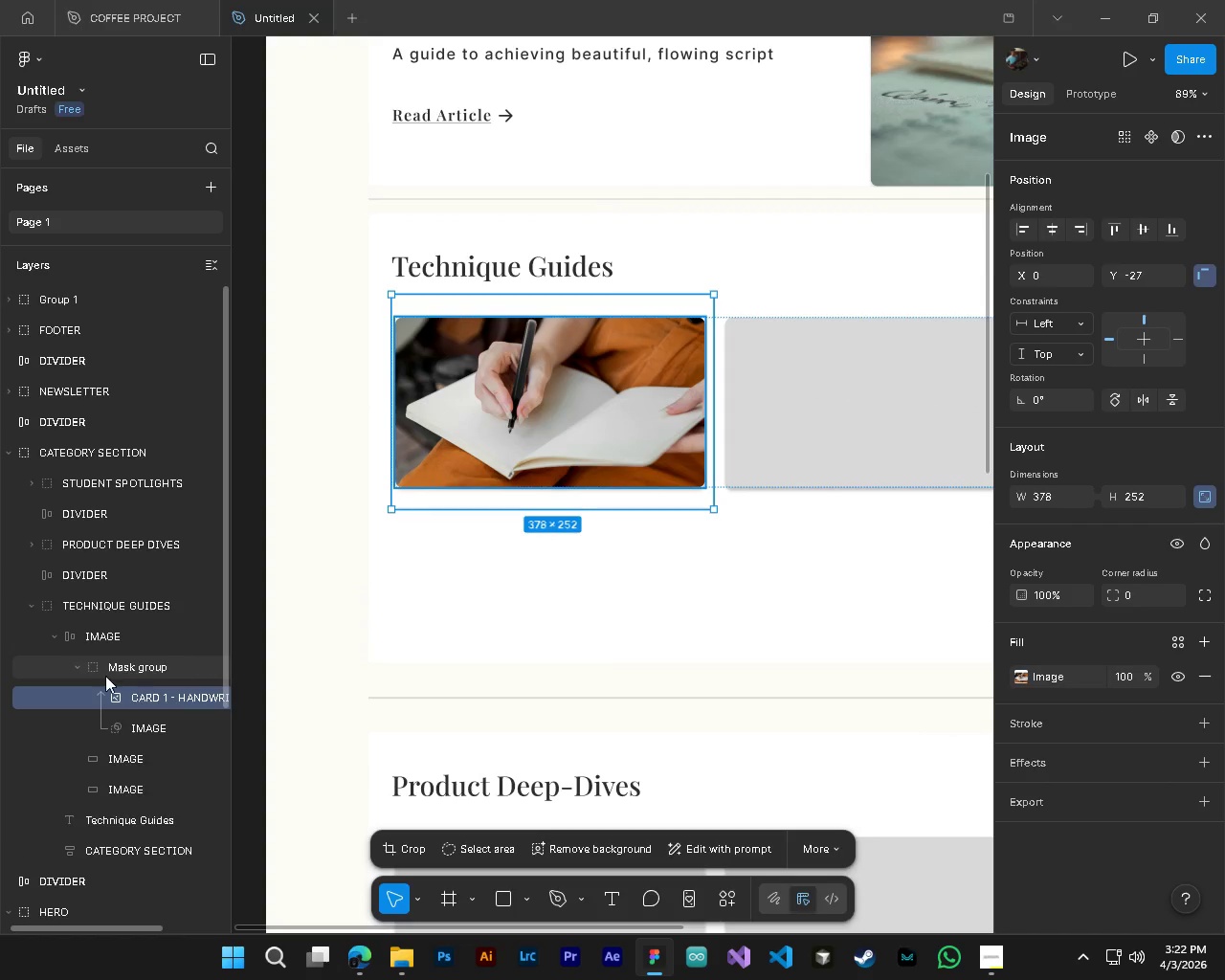 
key(Control+ControlLeft)
 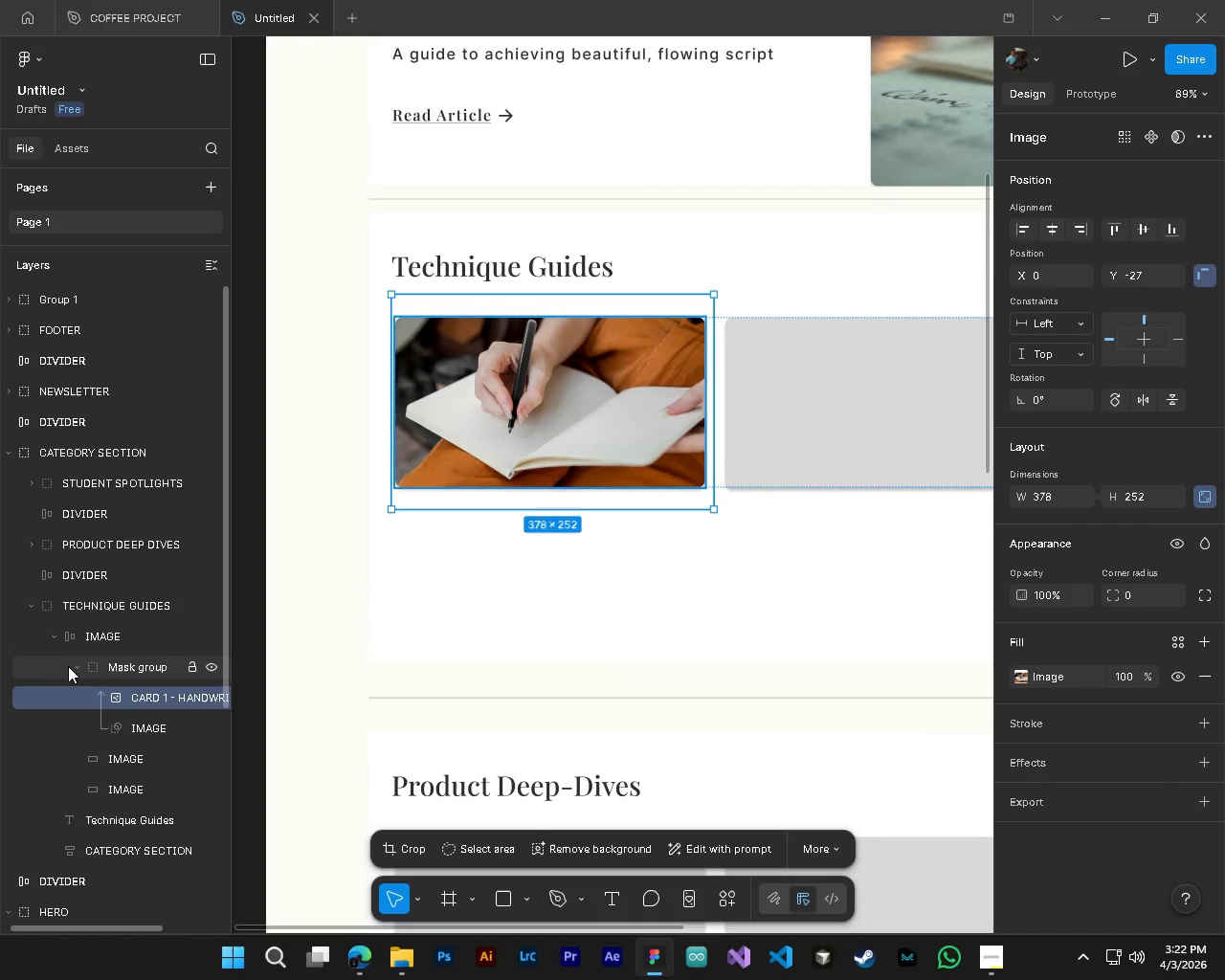 
left_click([71, 666])
 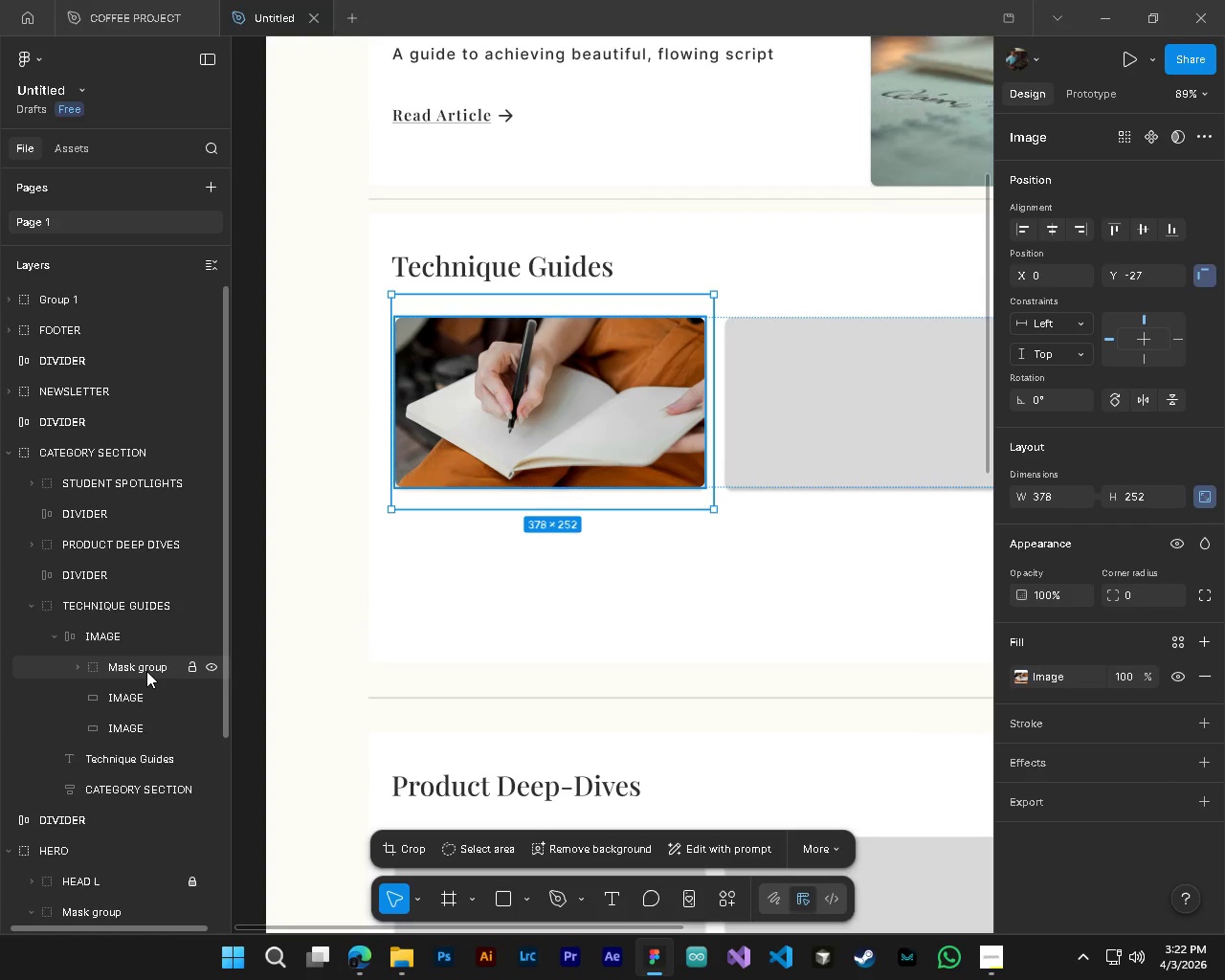 
double_click([146, 671])
 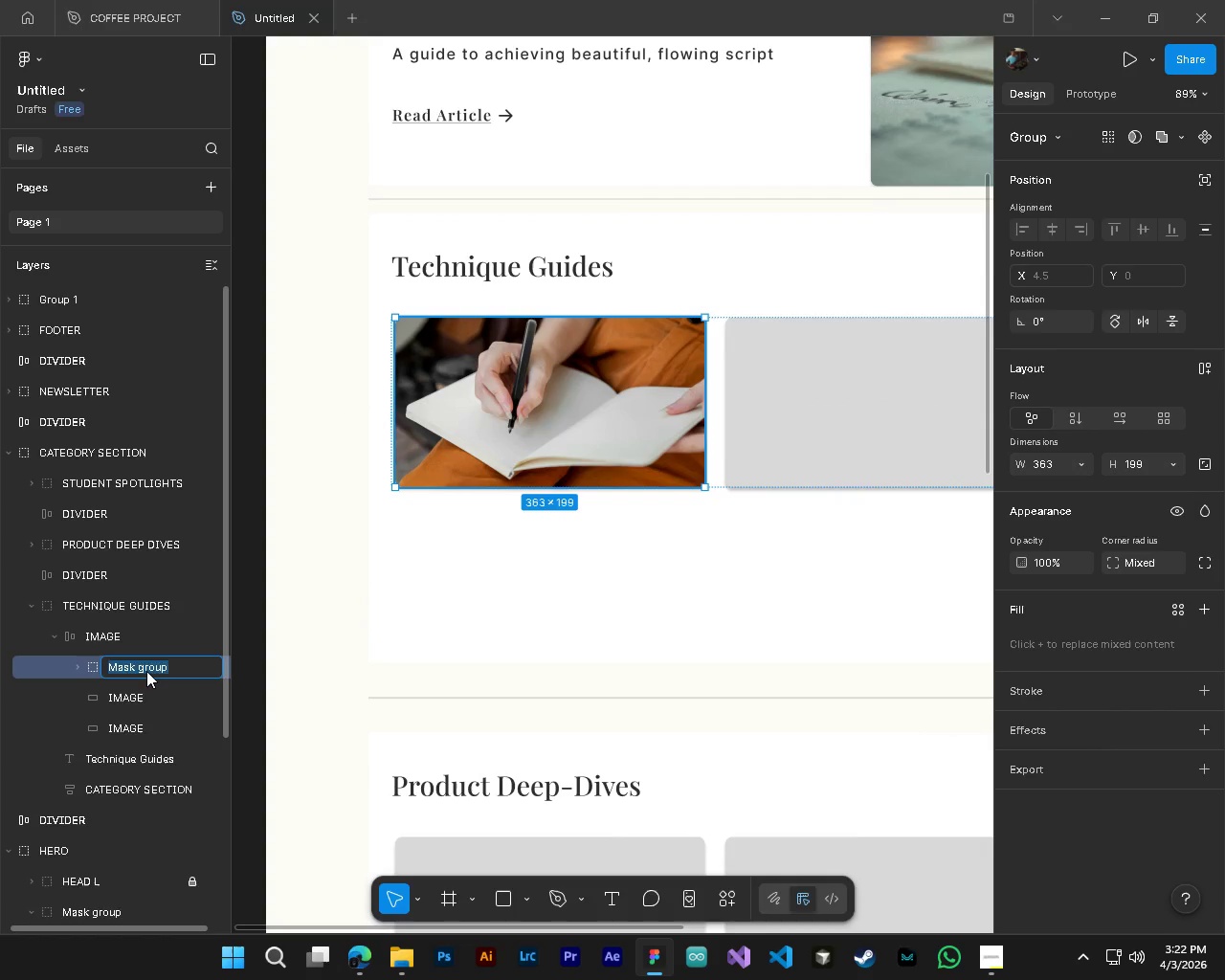 
key(1)
 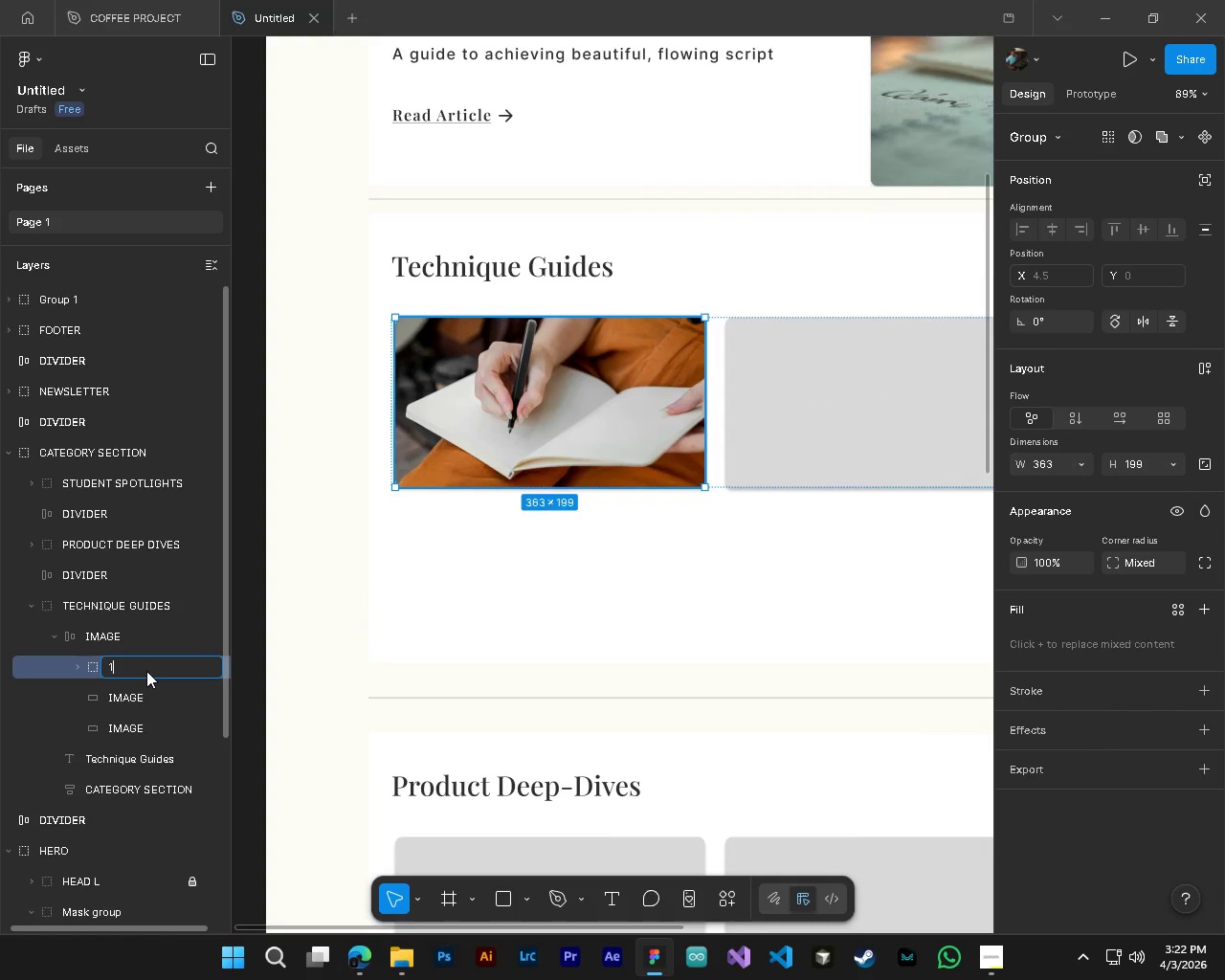 
key(NumpadEnter)
 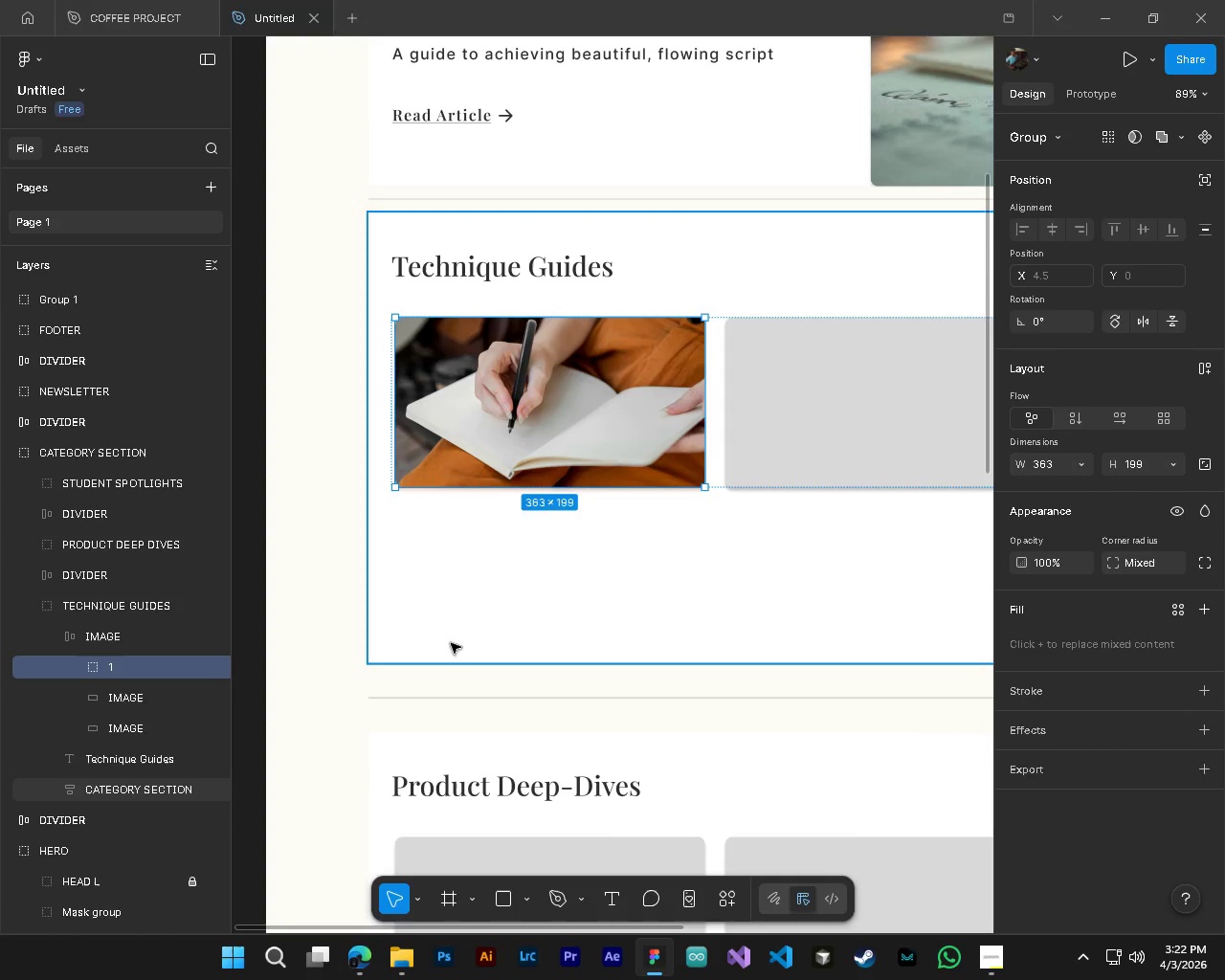 
hold_key(key=ControlLeft, duration=0.44)
 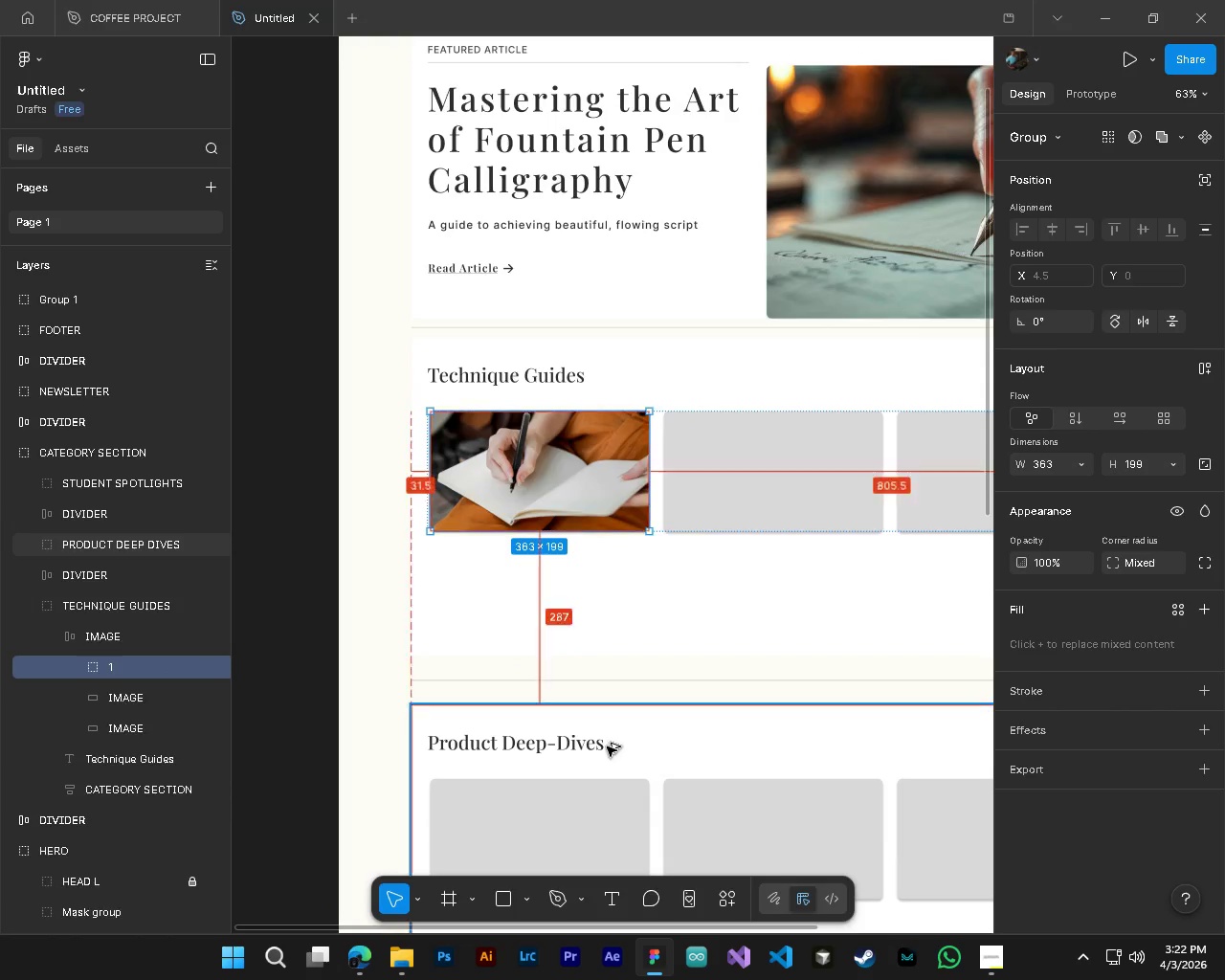 
hold_key(key=AltLeft, duration=0.36)
 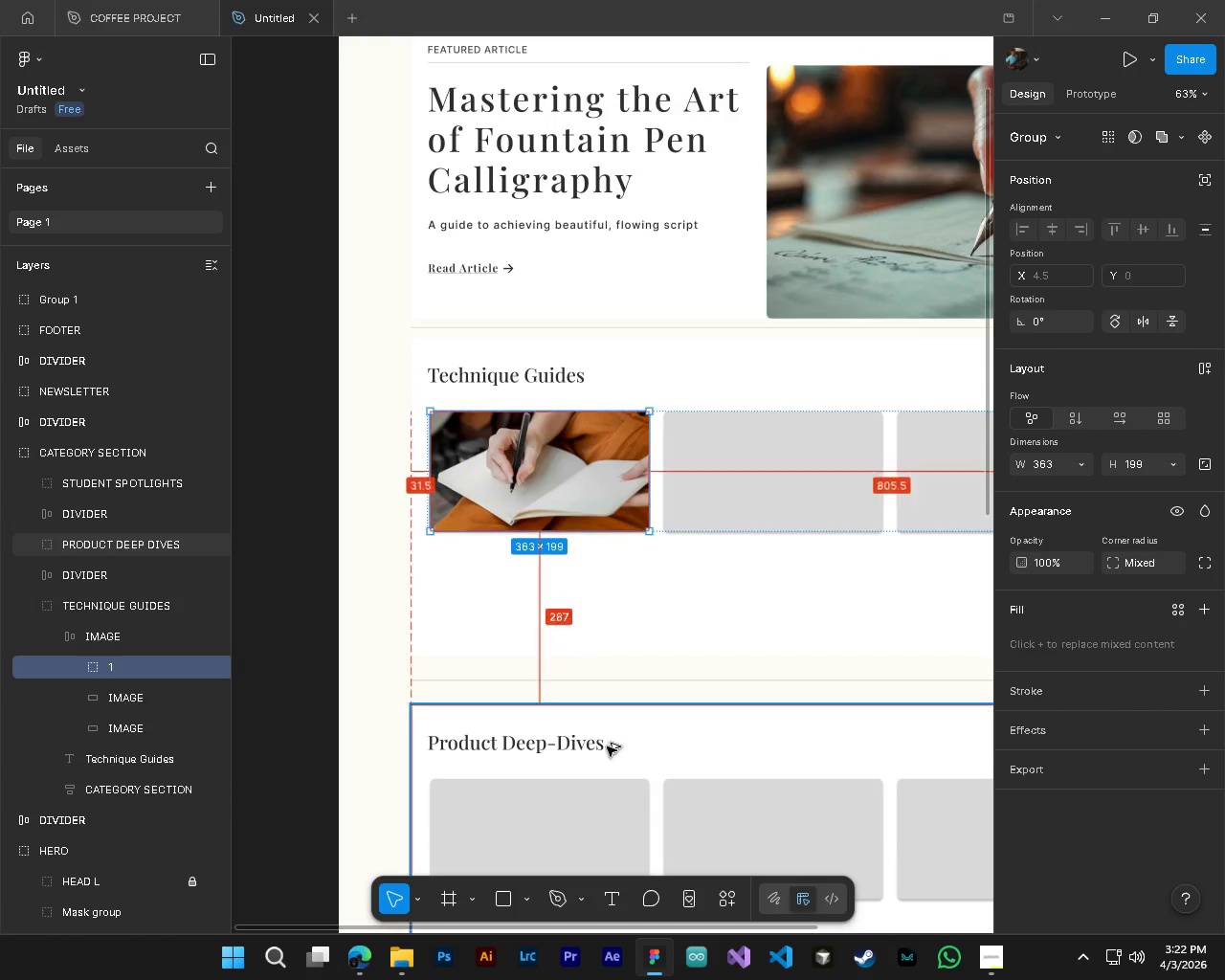 
key(Alt+AltLeft)
 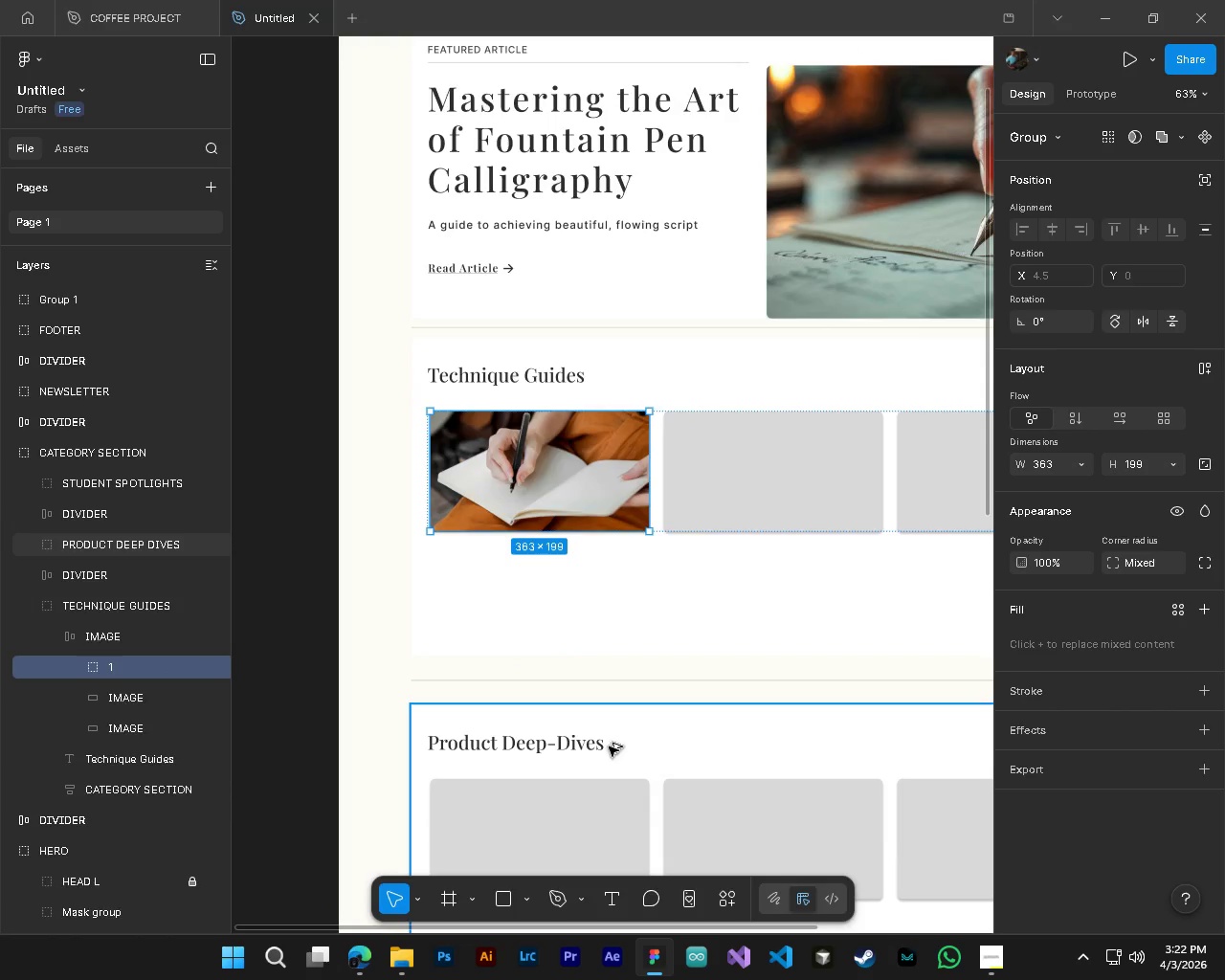 
scroll: coordinate [514, 639], scroll_direction: down, amount: 4.0
 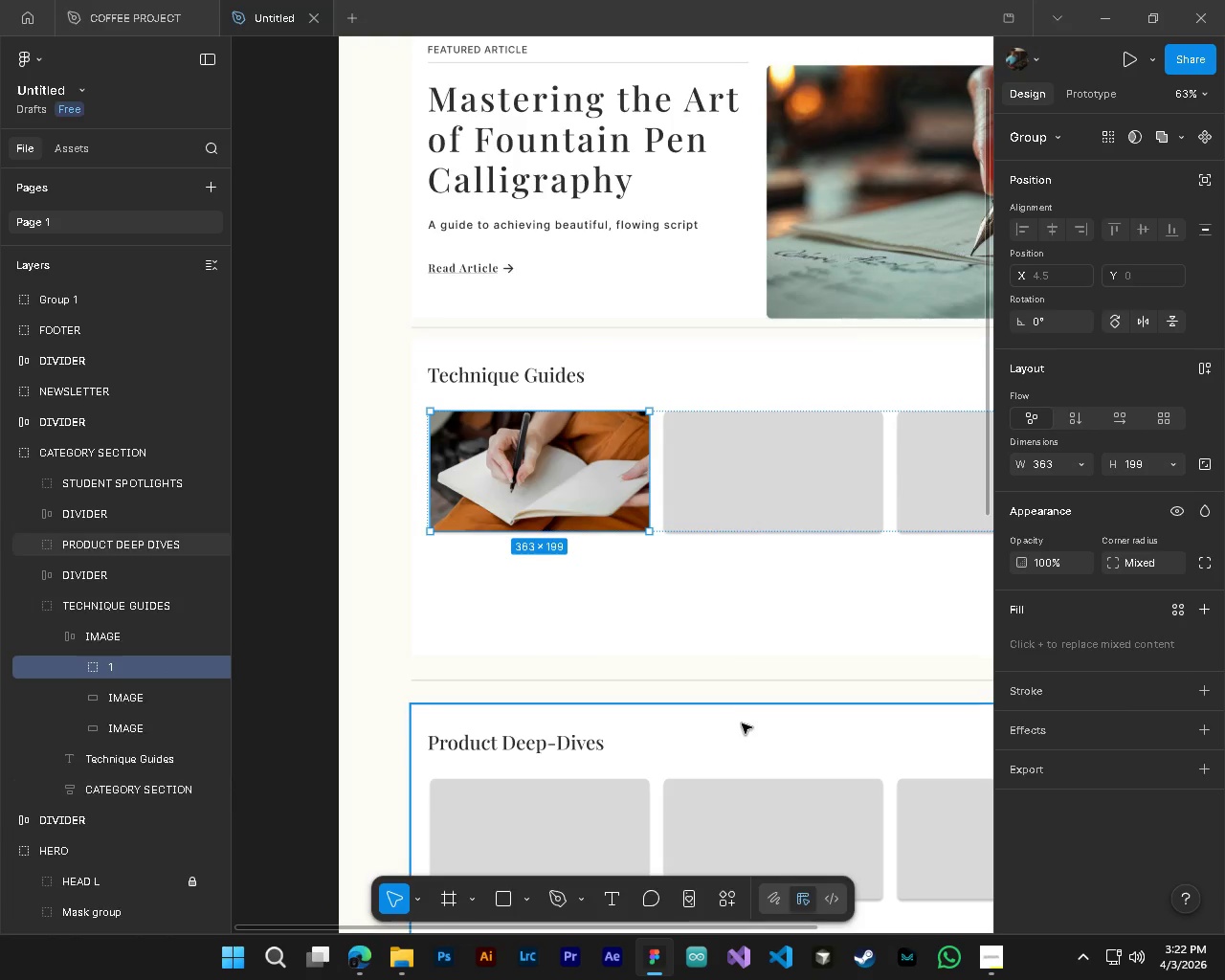 
key(Alt+Control+ControlLeft)
 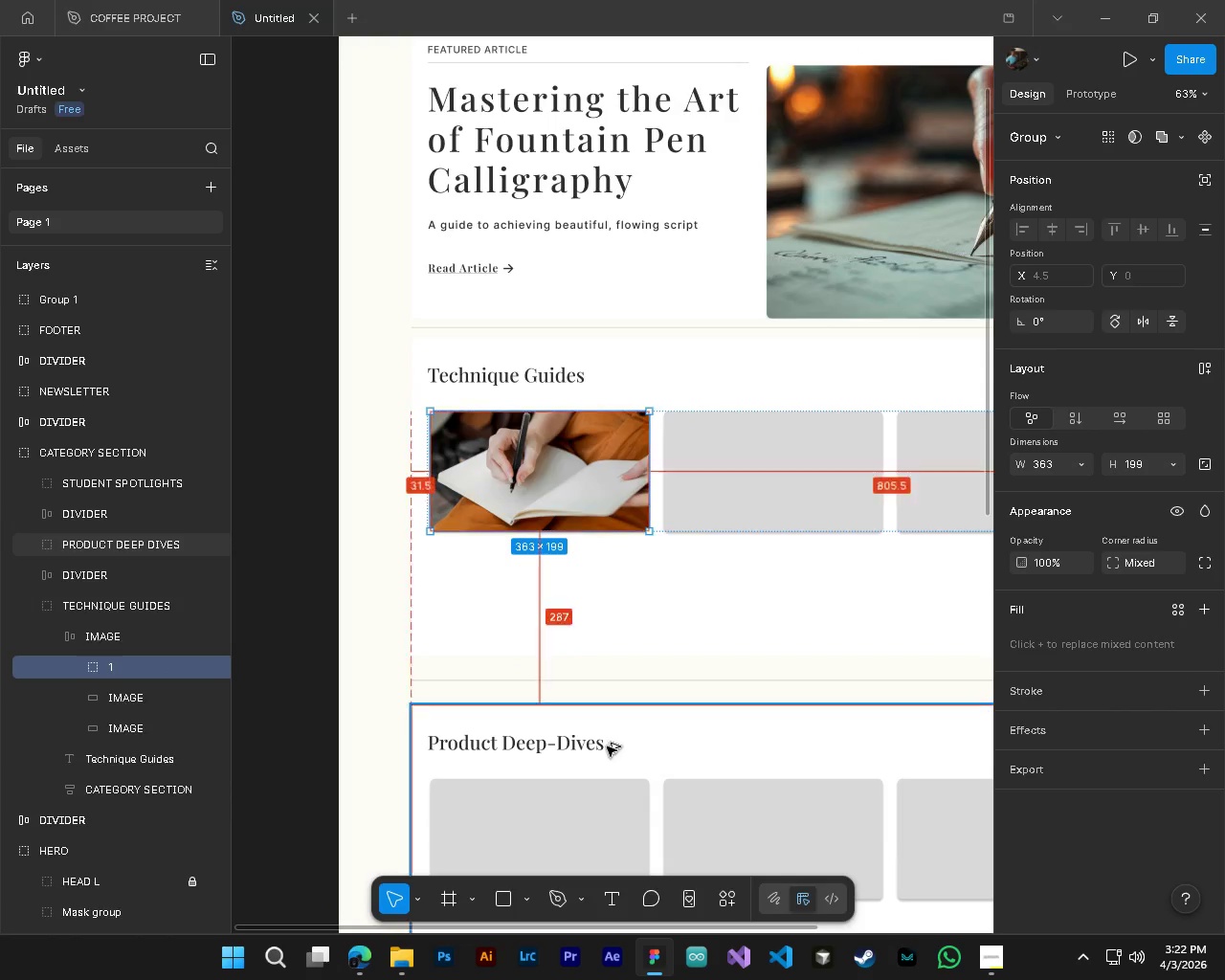 
scroll: coordinate [811, 719], scroll_direction: down, amount: 7.0
 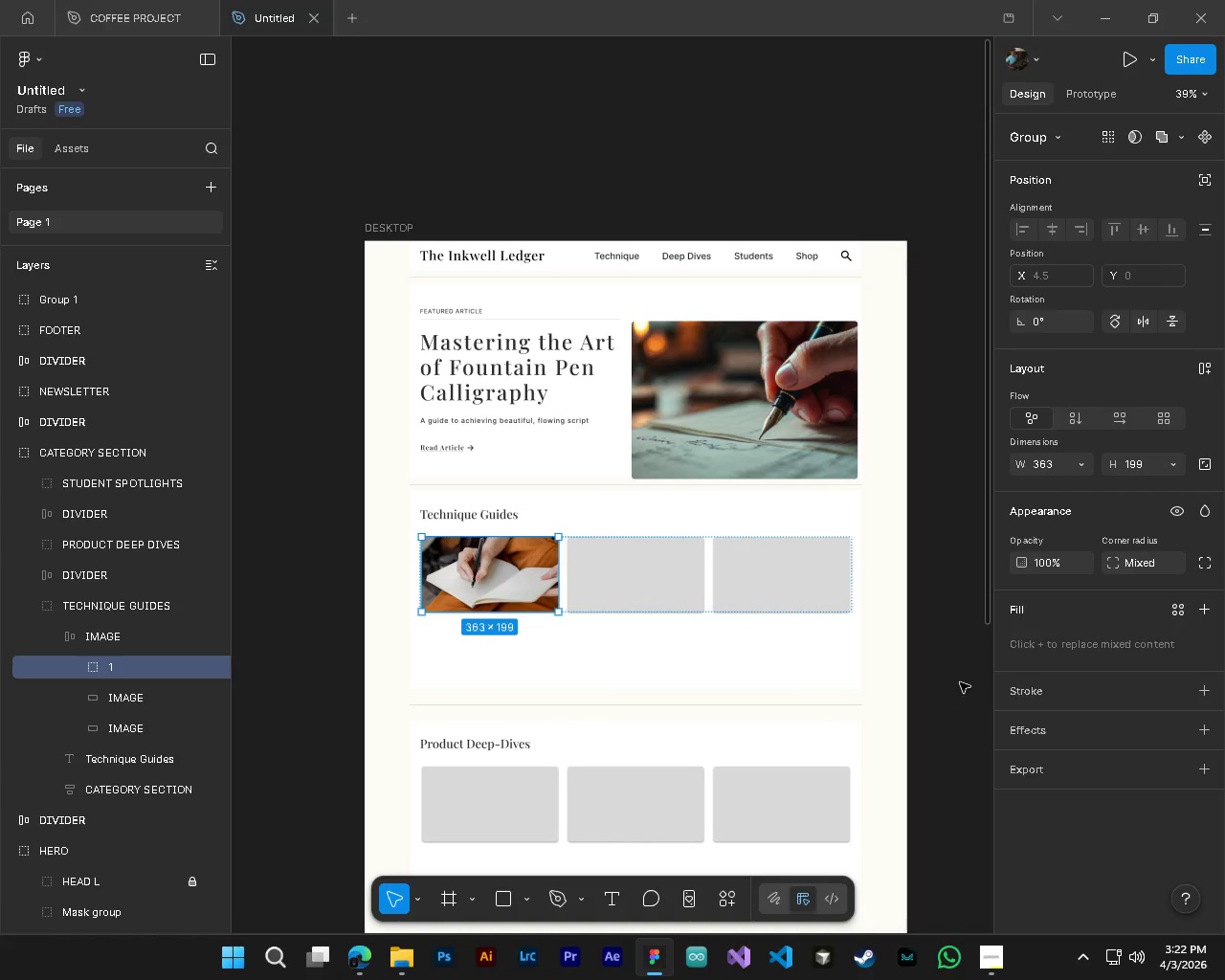 
left_click([962, 681])
 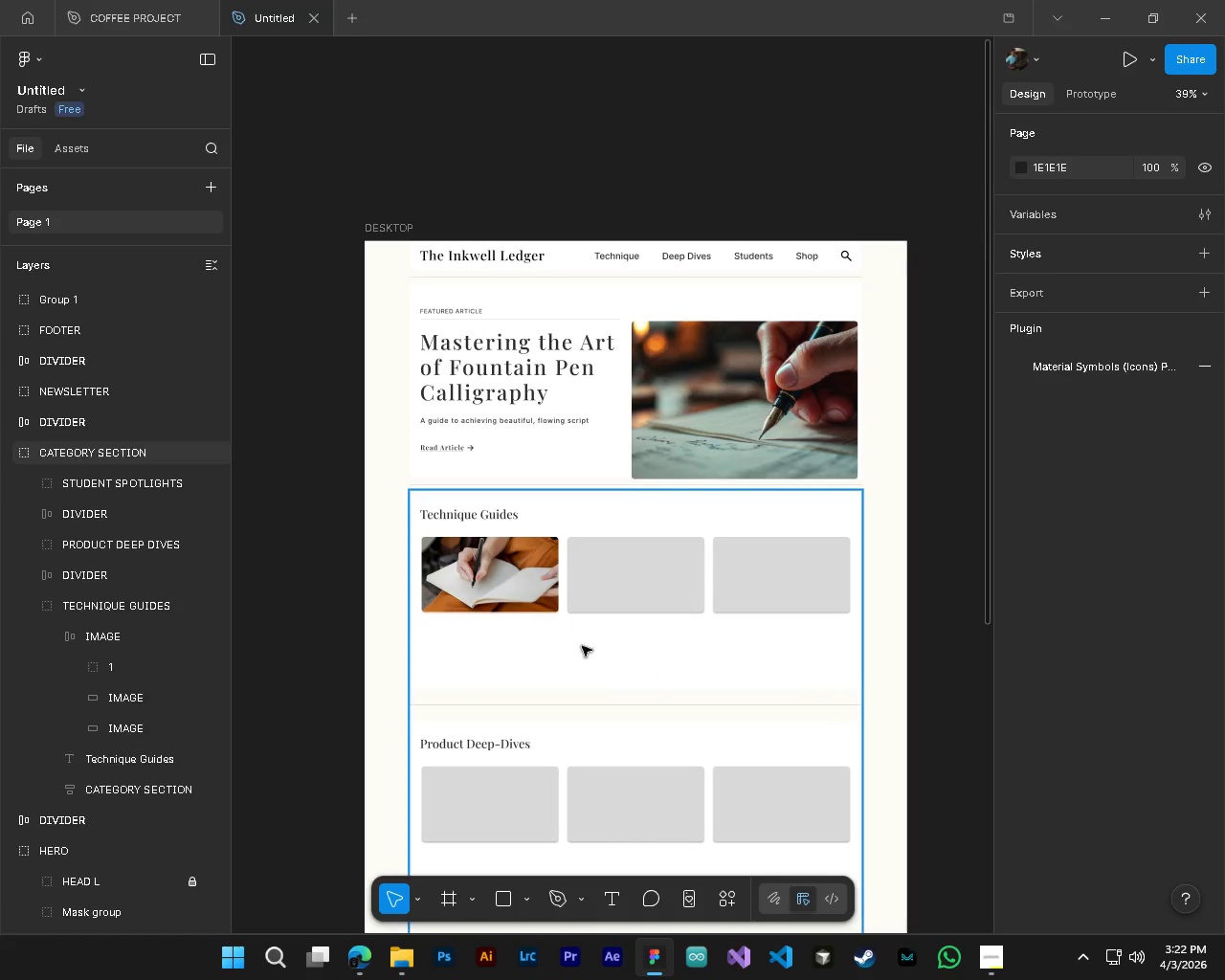 
hold_key(key=ControlLeft, duration=0.38)
hold_key(key=AltLeft, duration=0.36)
scroll: coordinate [458, 602], scroll_direction: up, amount: 4.0
 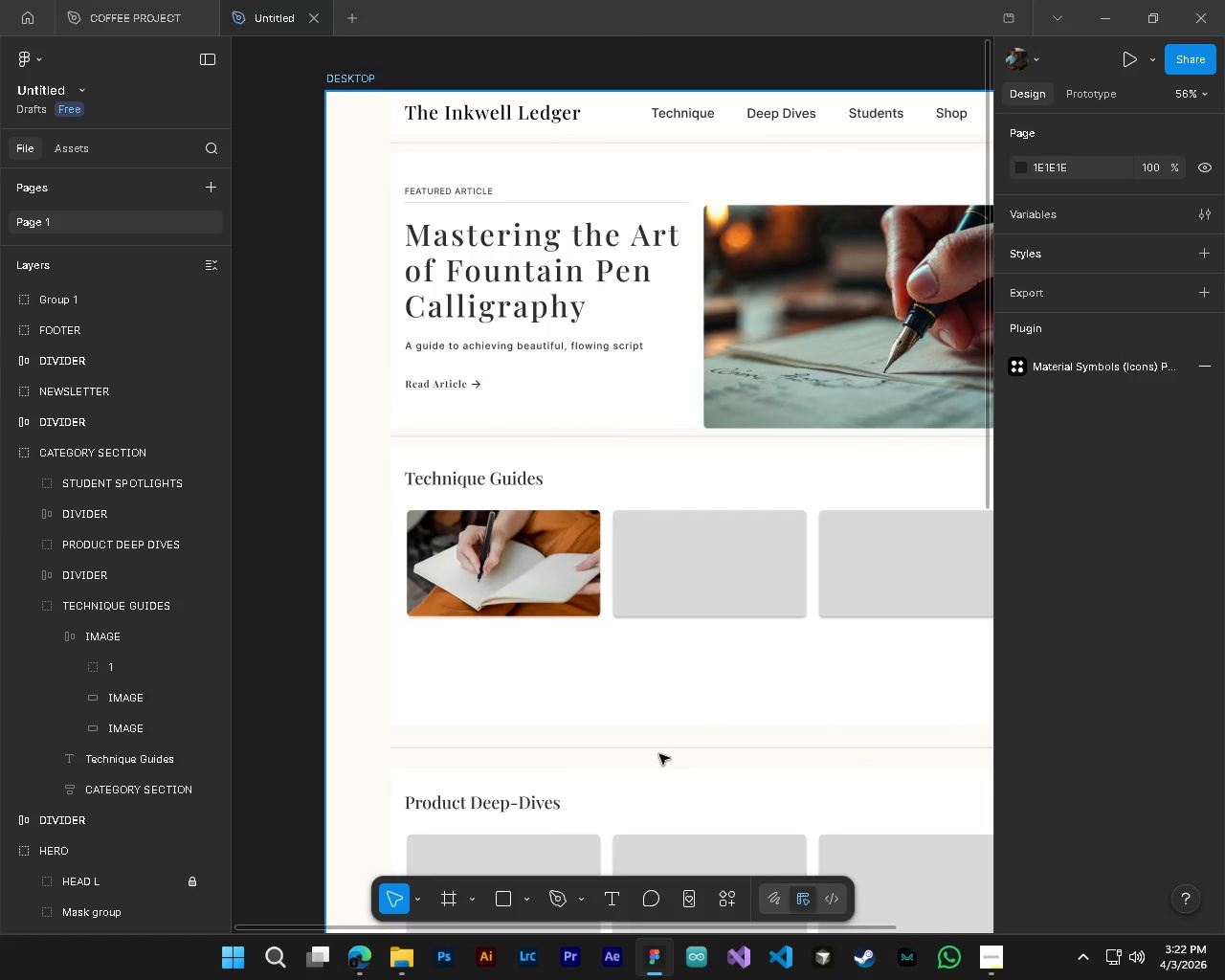 
hold_key(key=AltLeft, duration=0.66)
 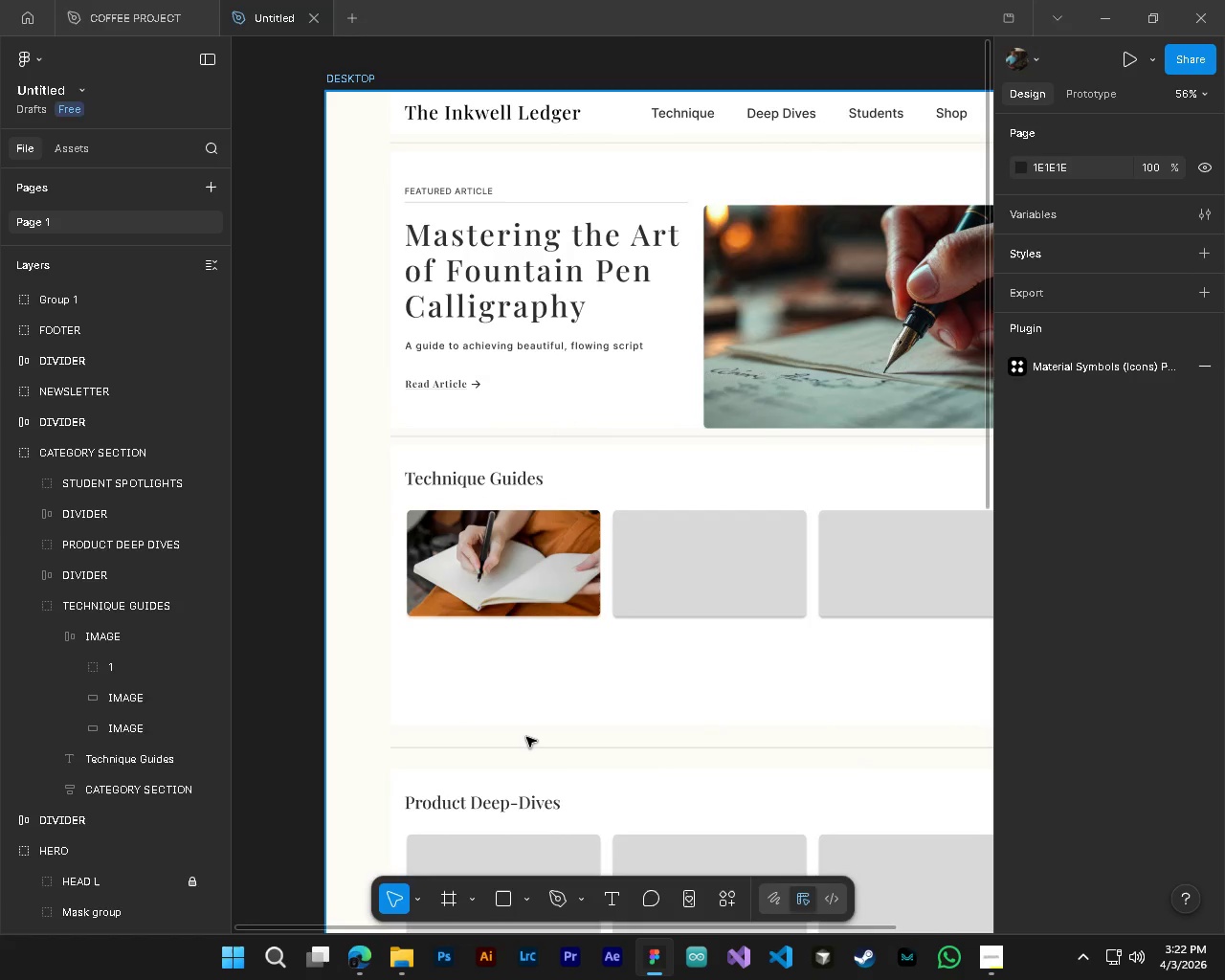 
hold_key(key=ControlLeft, duration=0.64)
 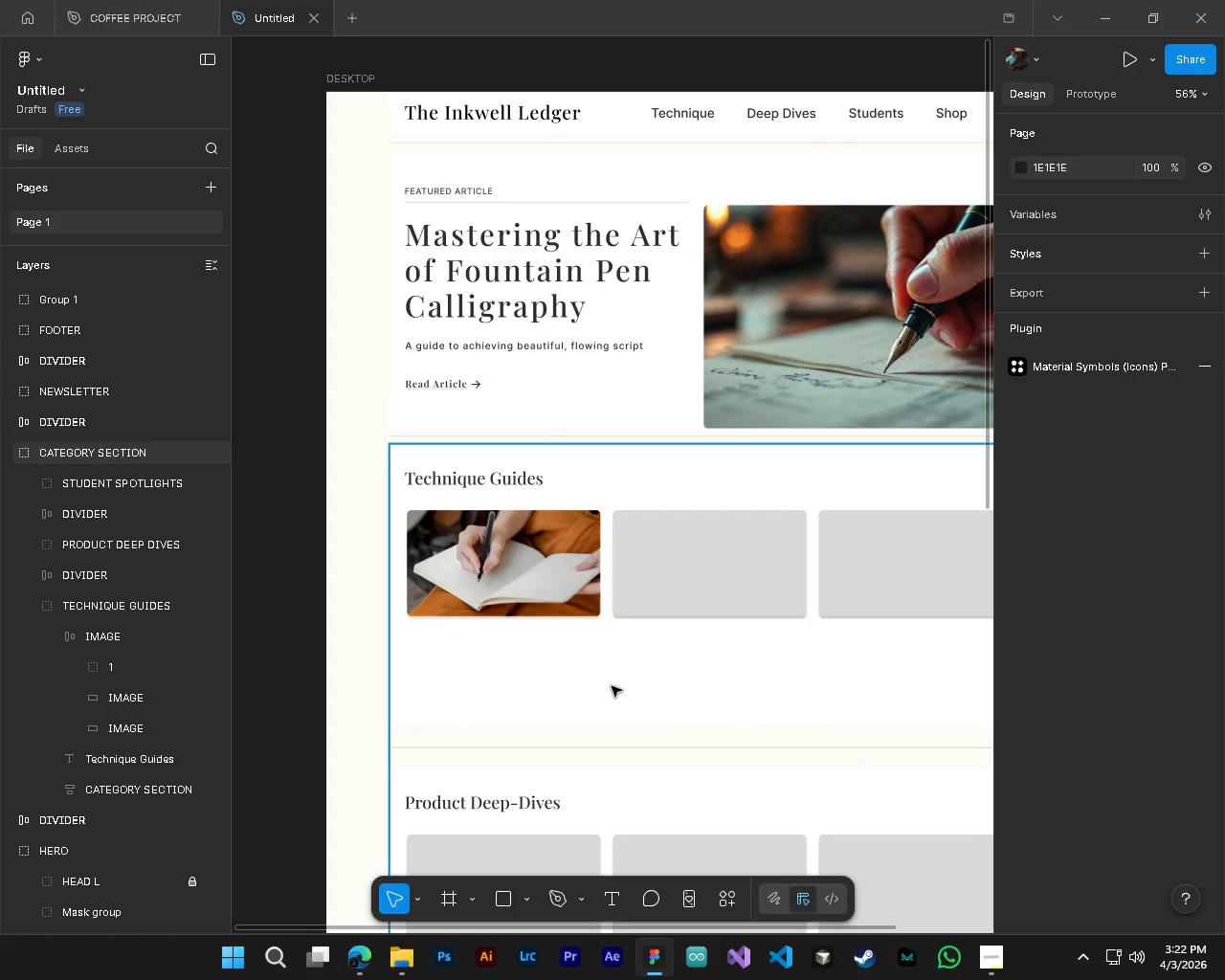 
key(Control+S)
 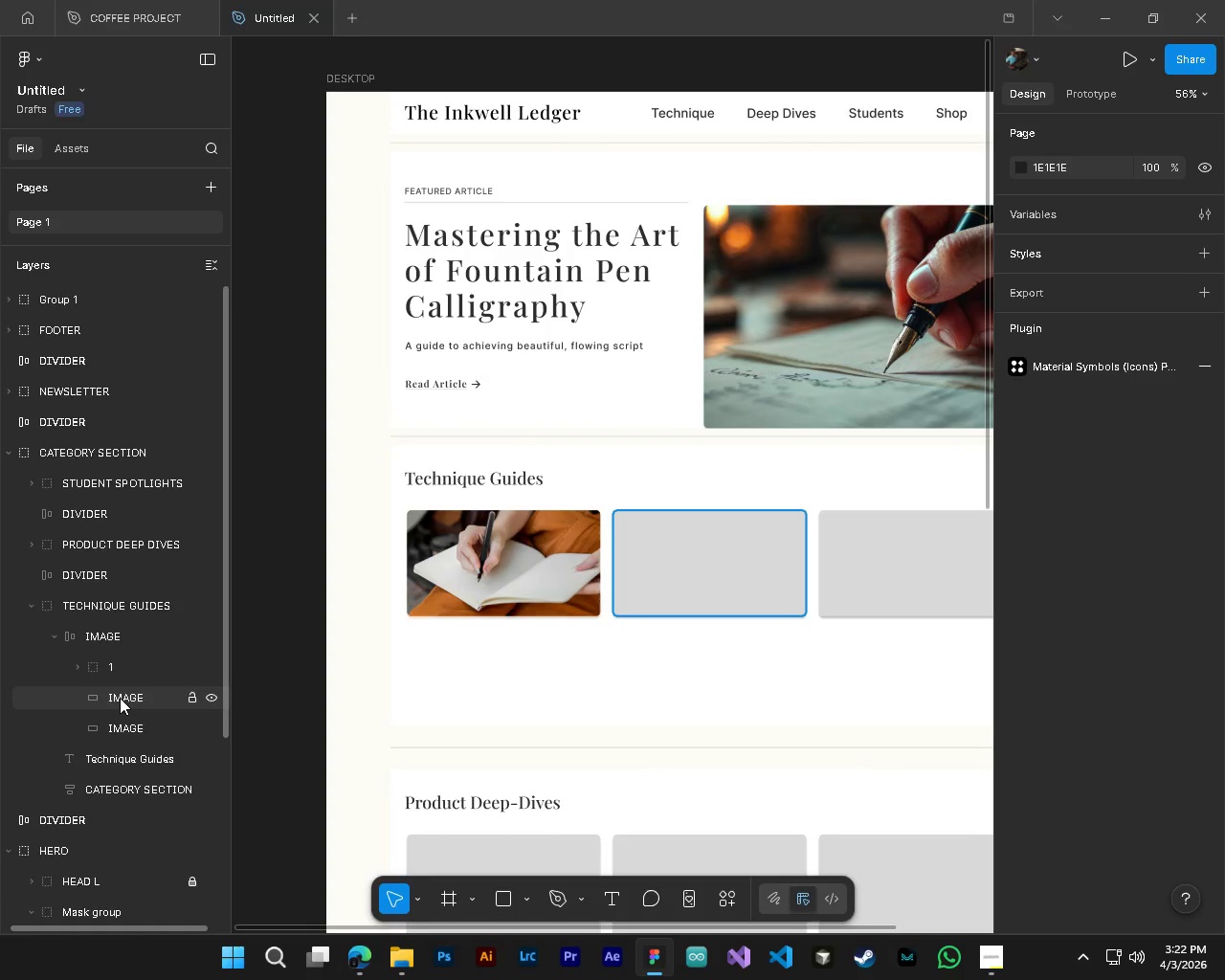 
double_click([120, 698])
 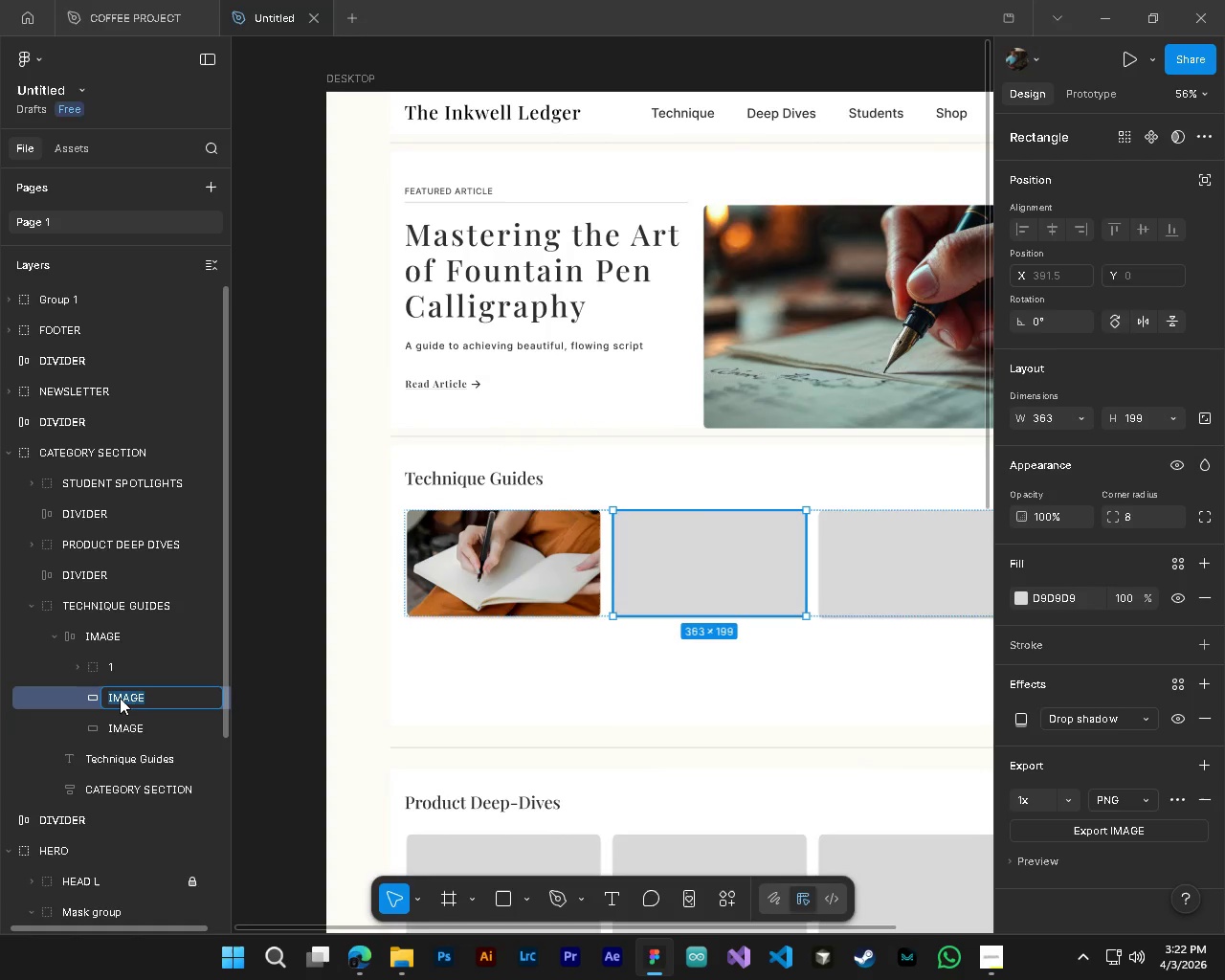 
key(F2)
 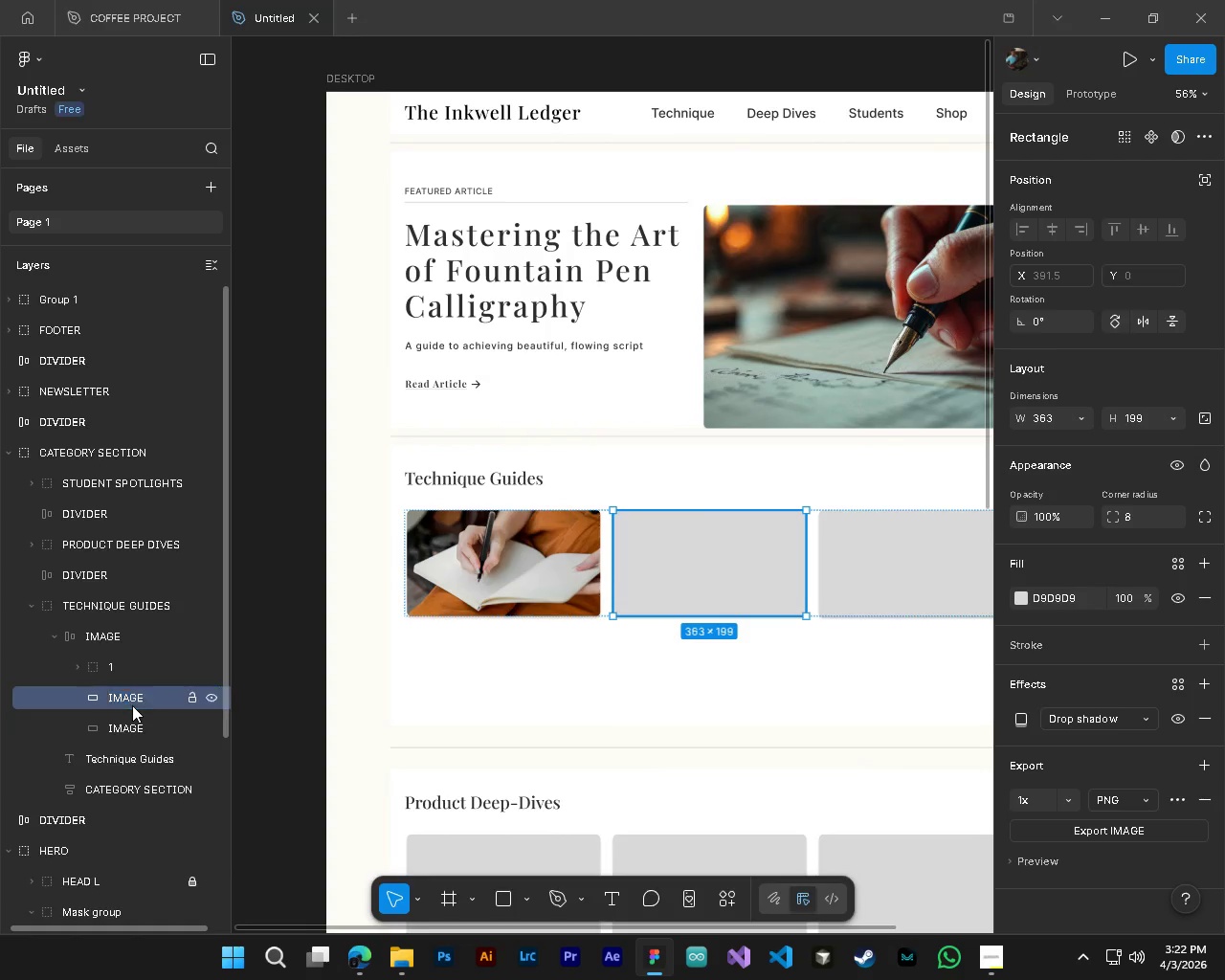 
key(NumpadEnter)
 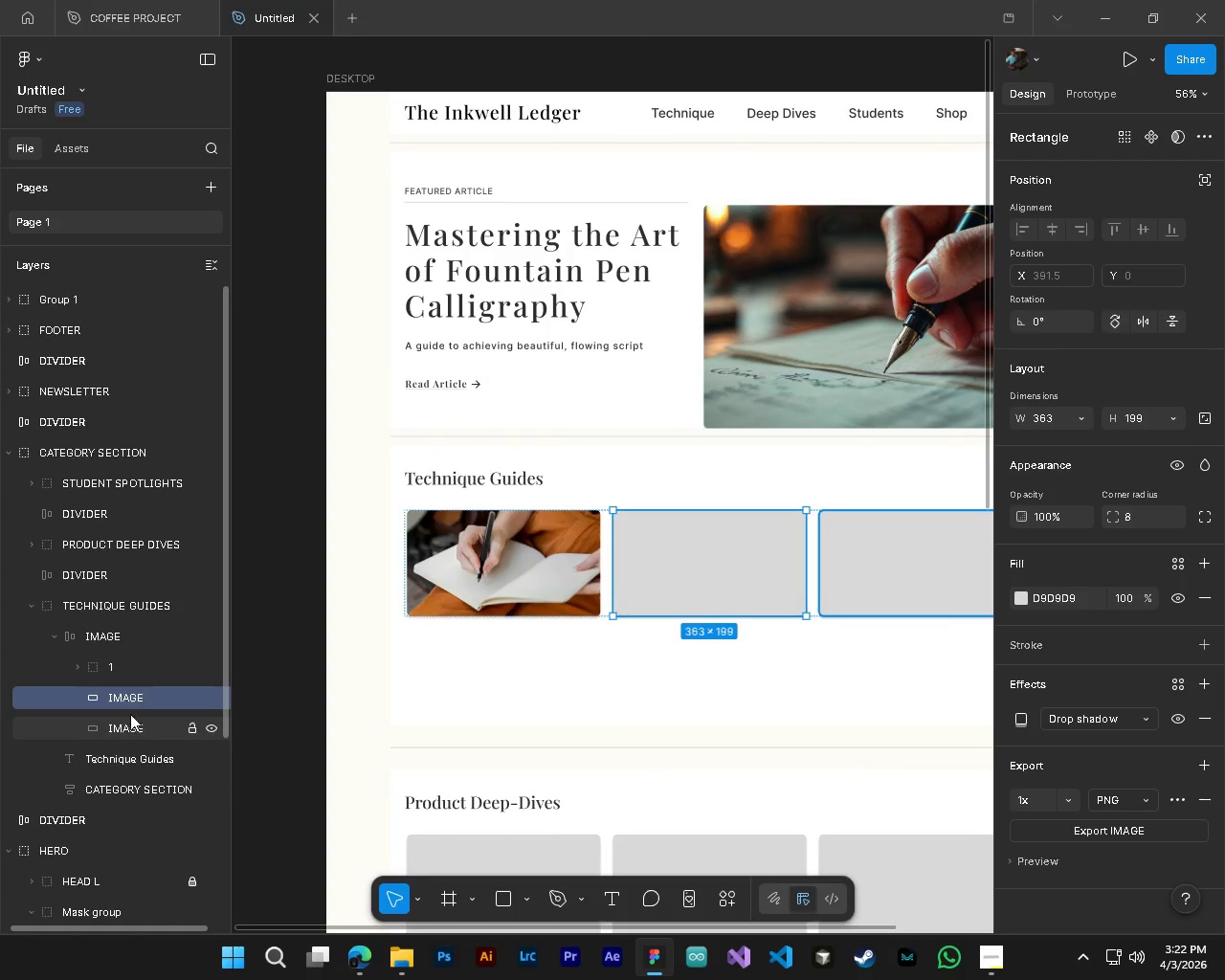 
double_click([126, 701])
 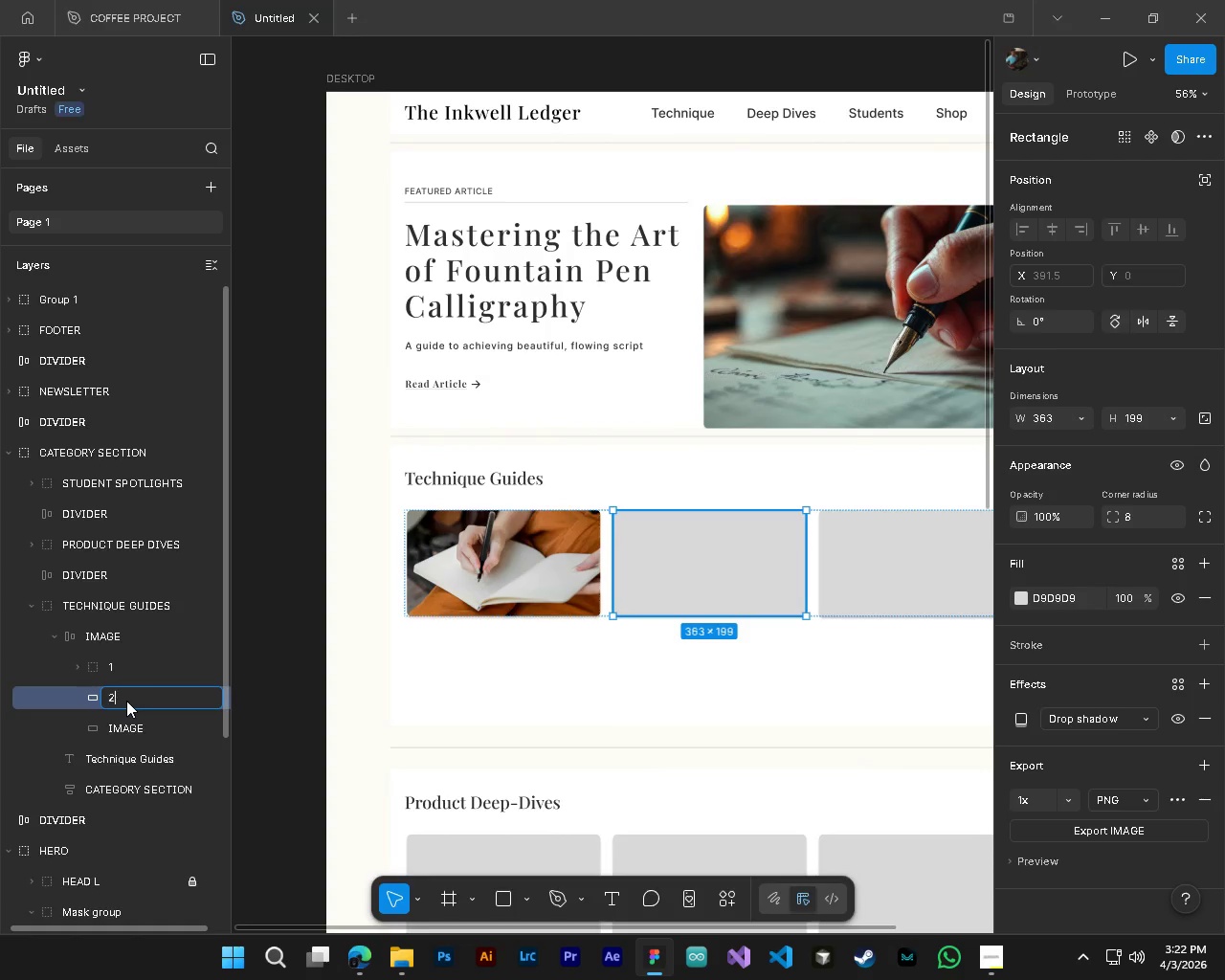 
key(2)
 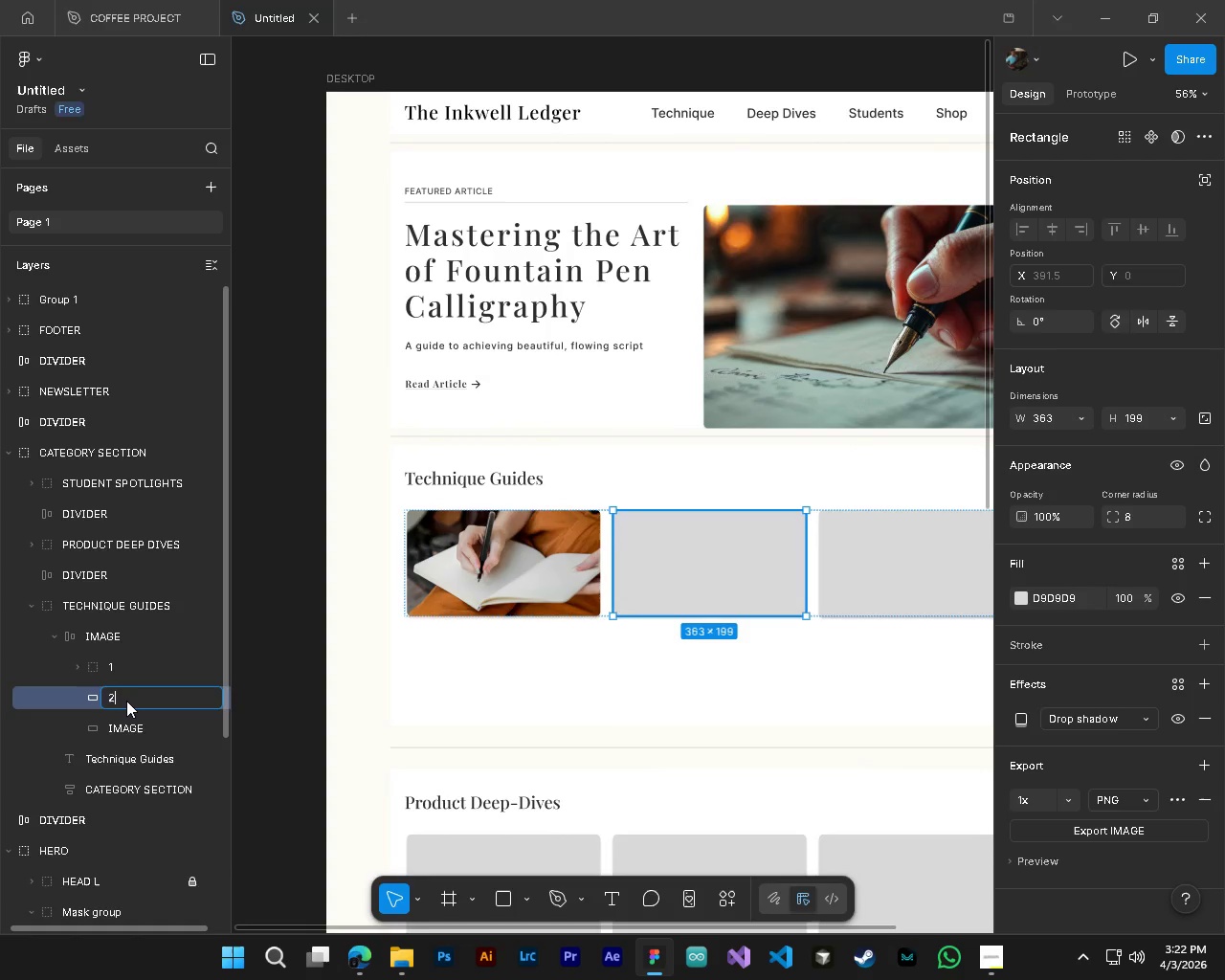 
key(NumpadEnter)
 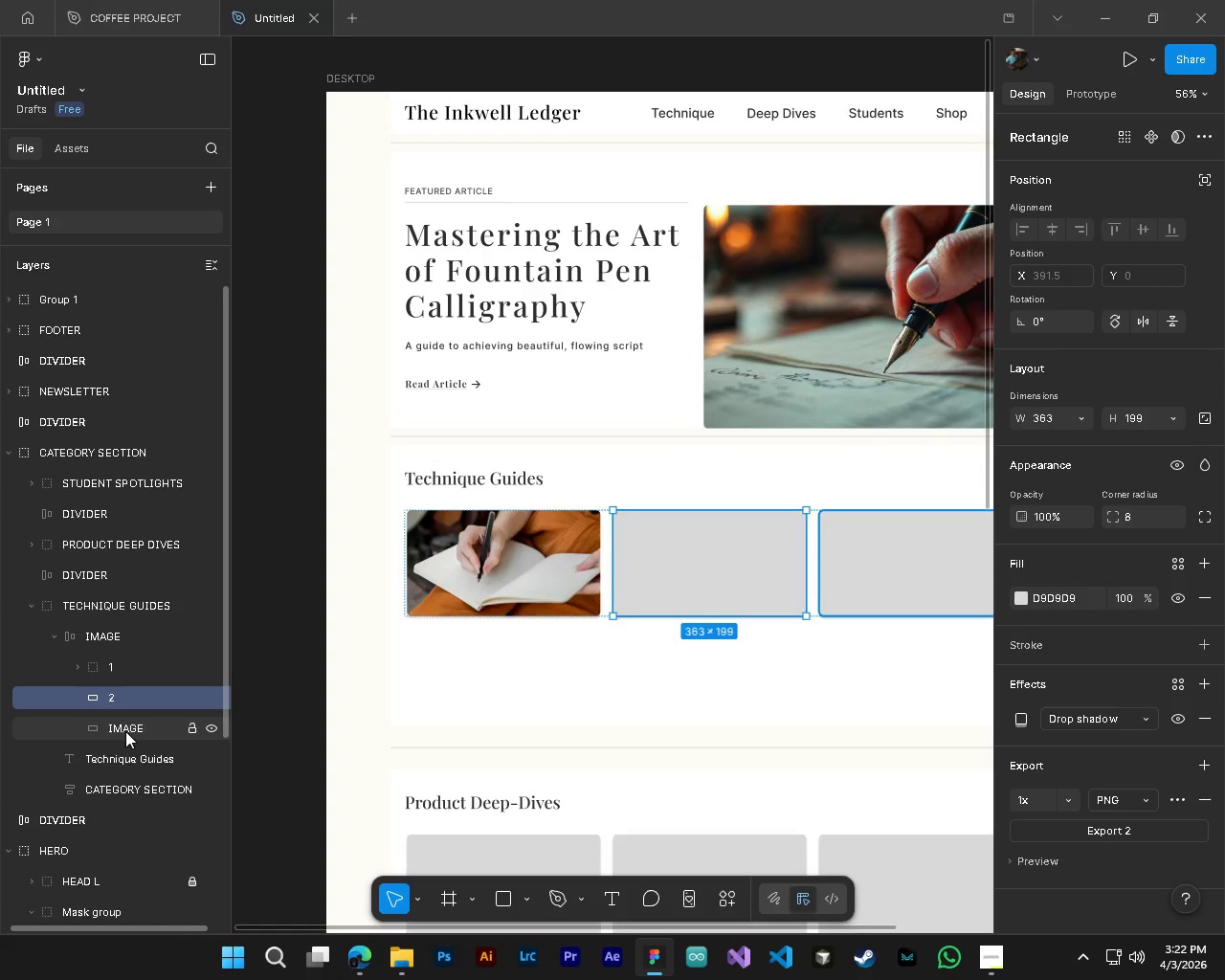 
double_click([125, 731])
 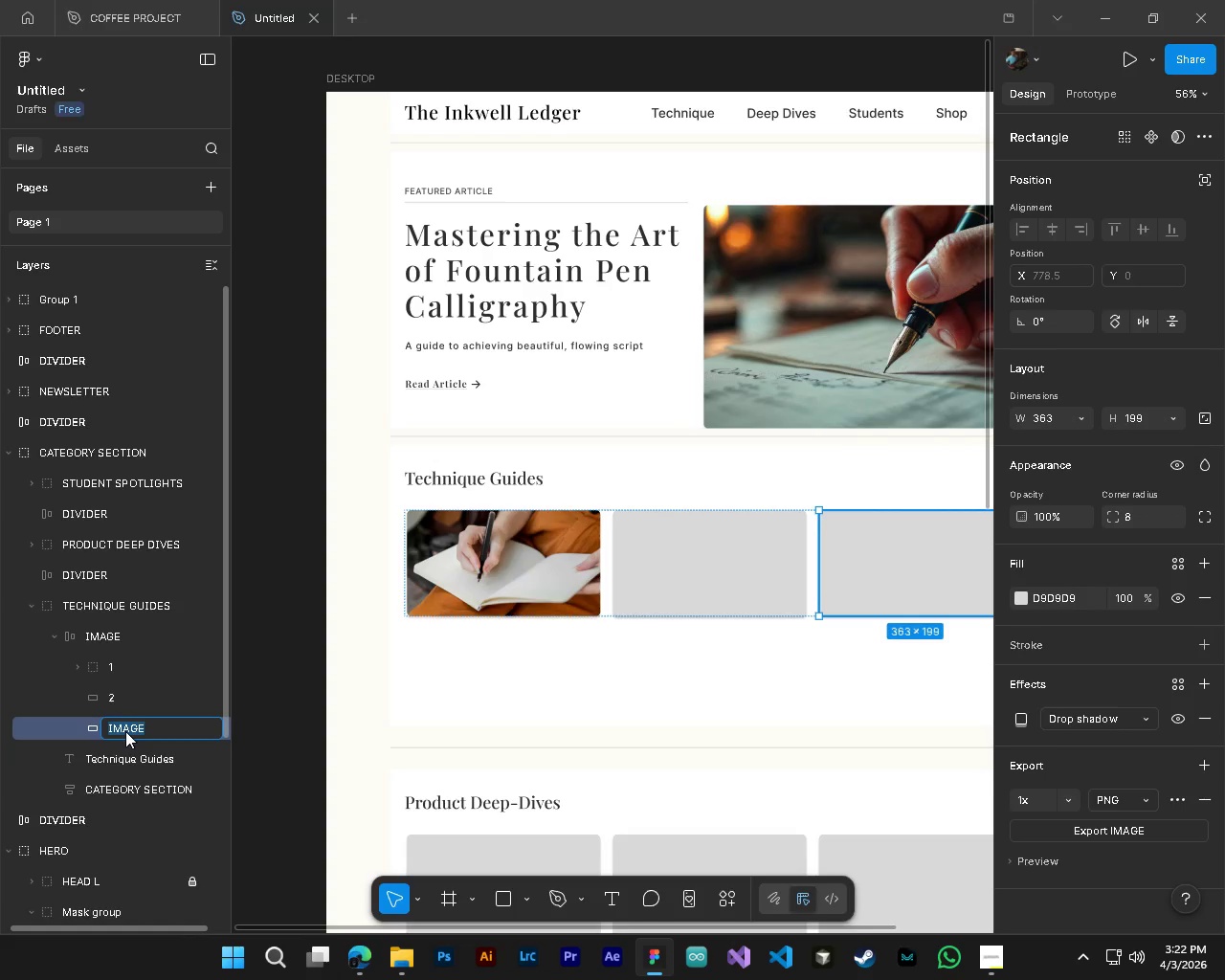 
key(F2)
 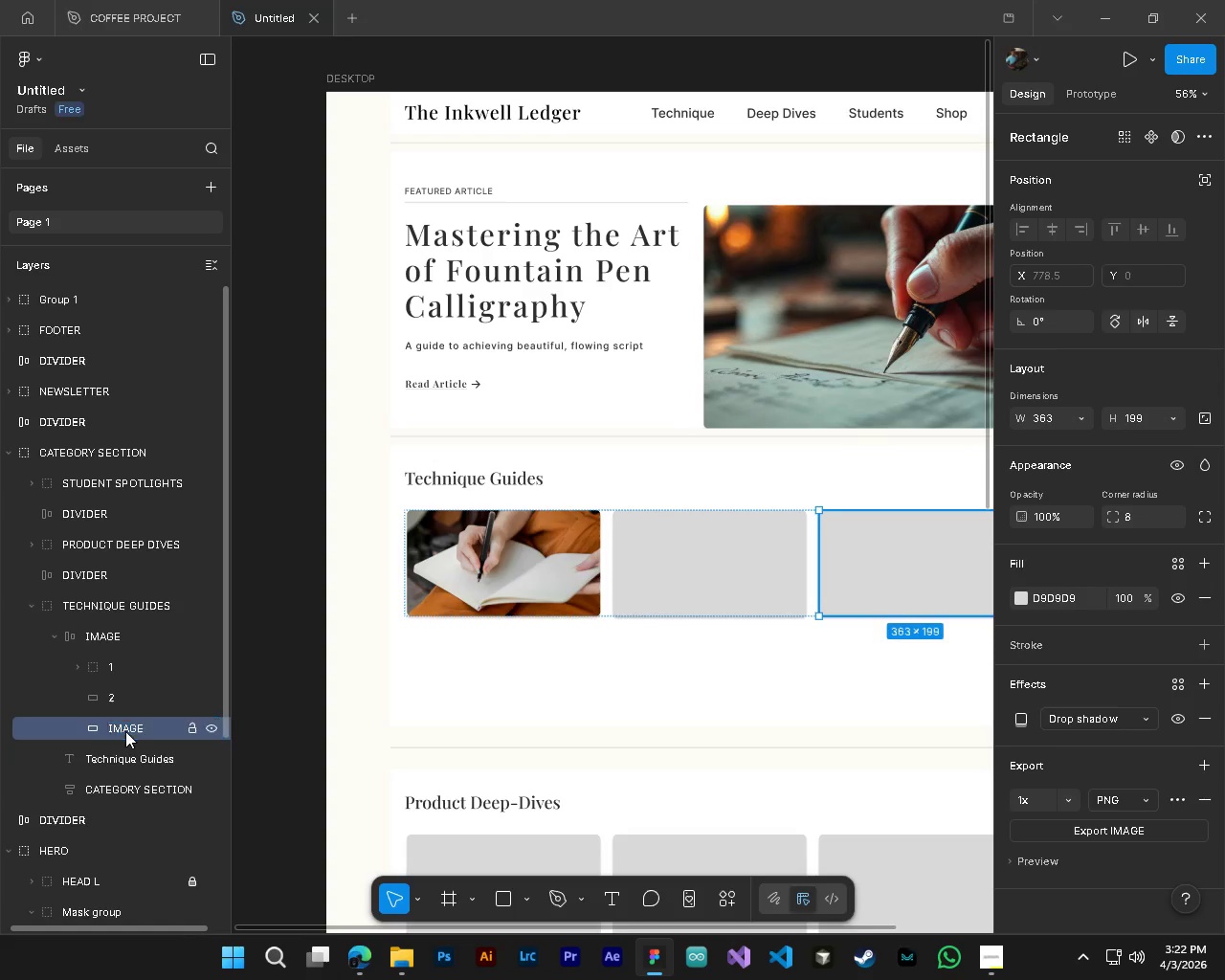 
key(NumpadEnter)
 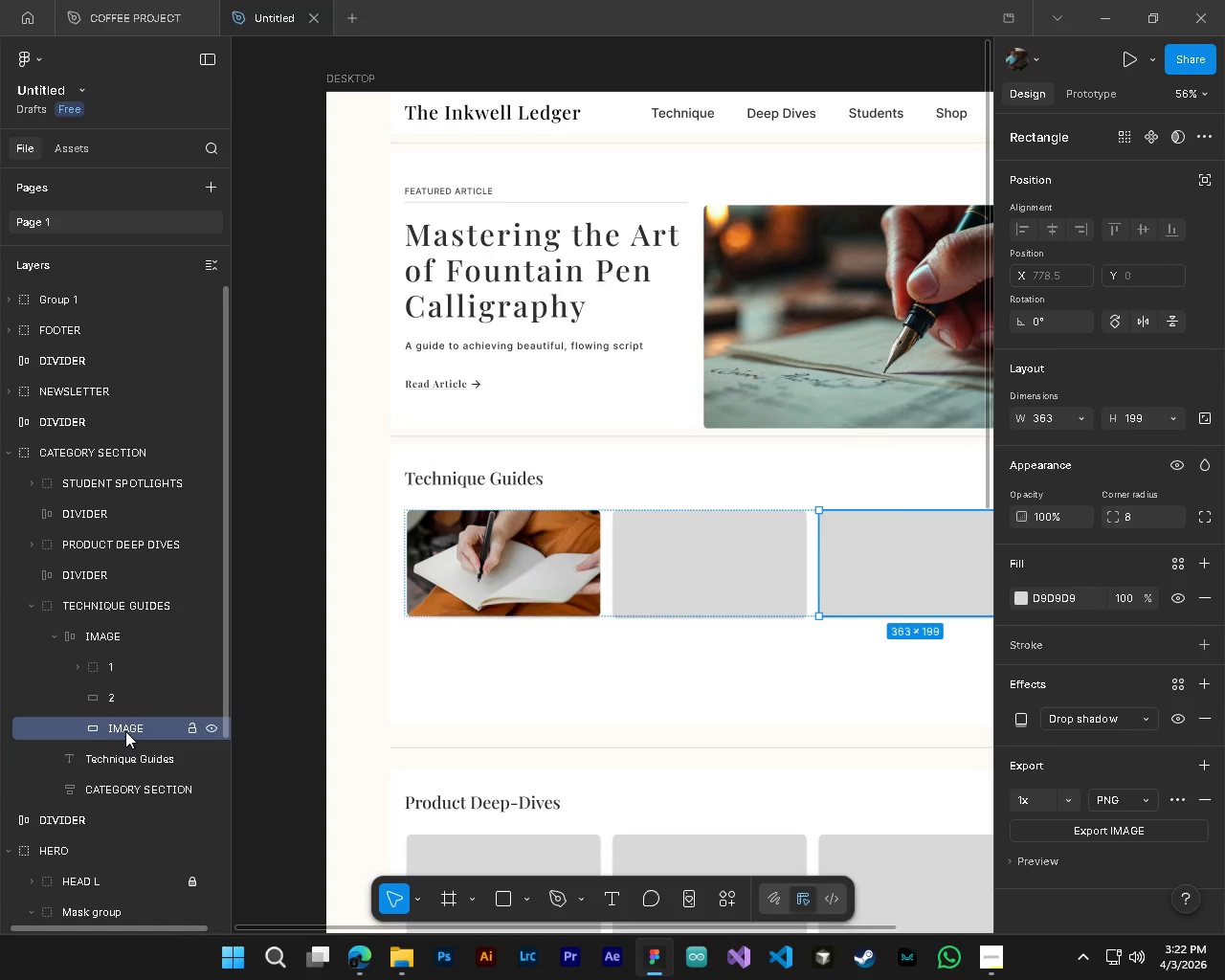 
double_click([125, 731])
 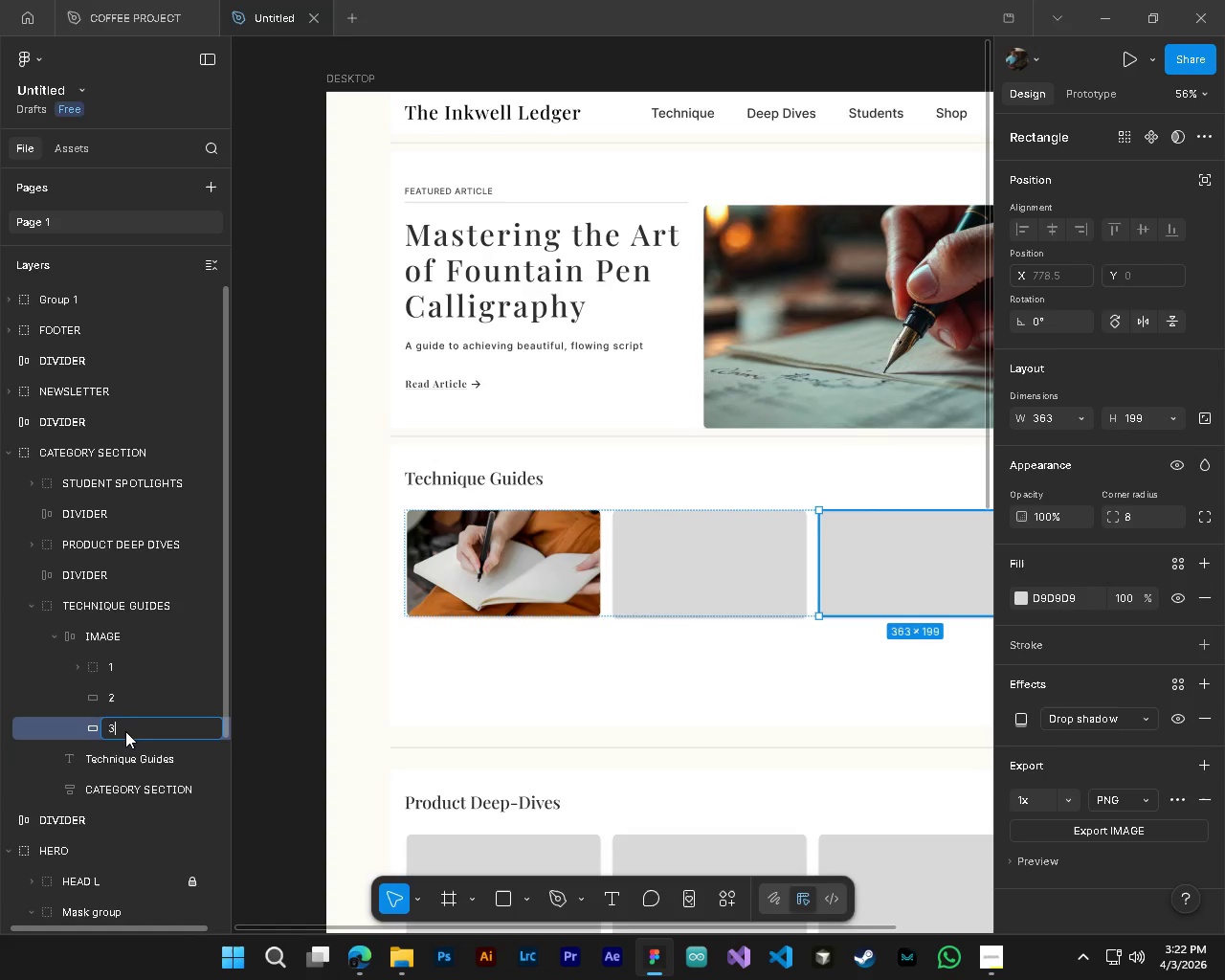 
key(3)
 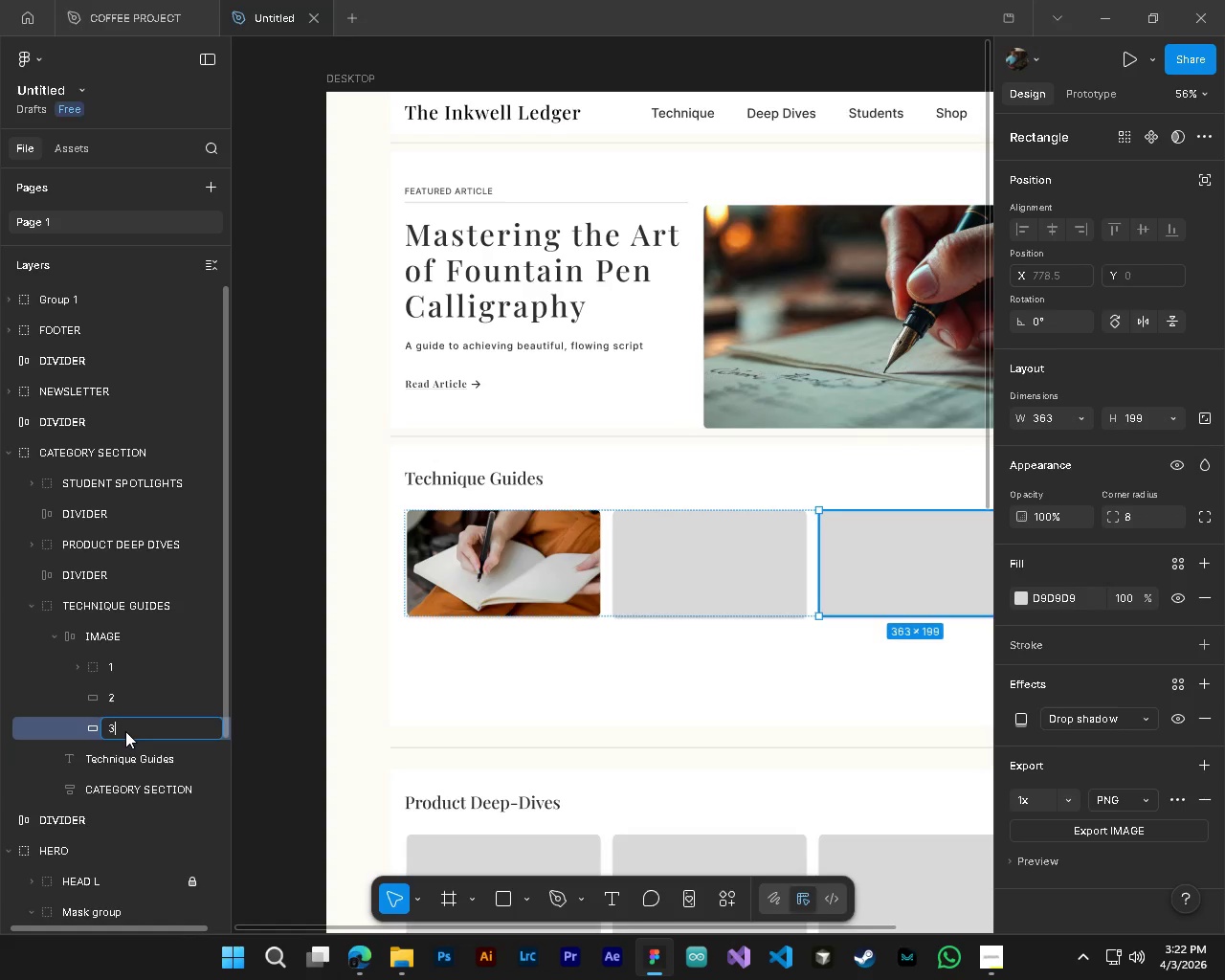 
key(NumpadEnter)
 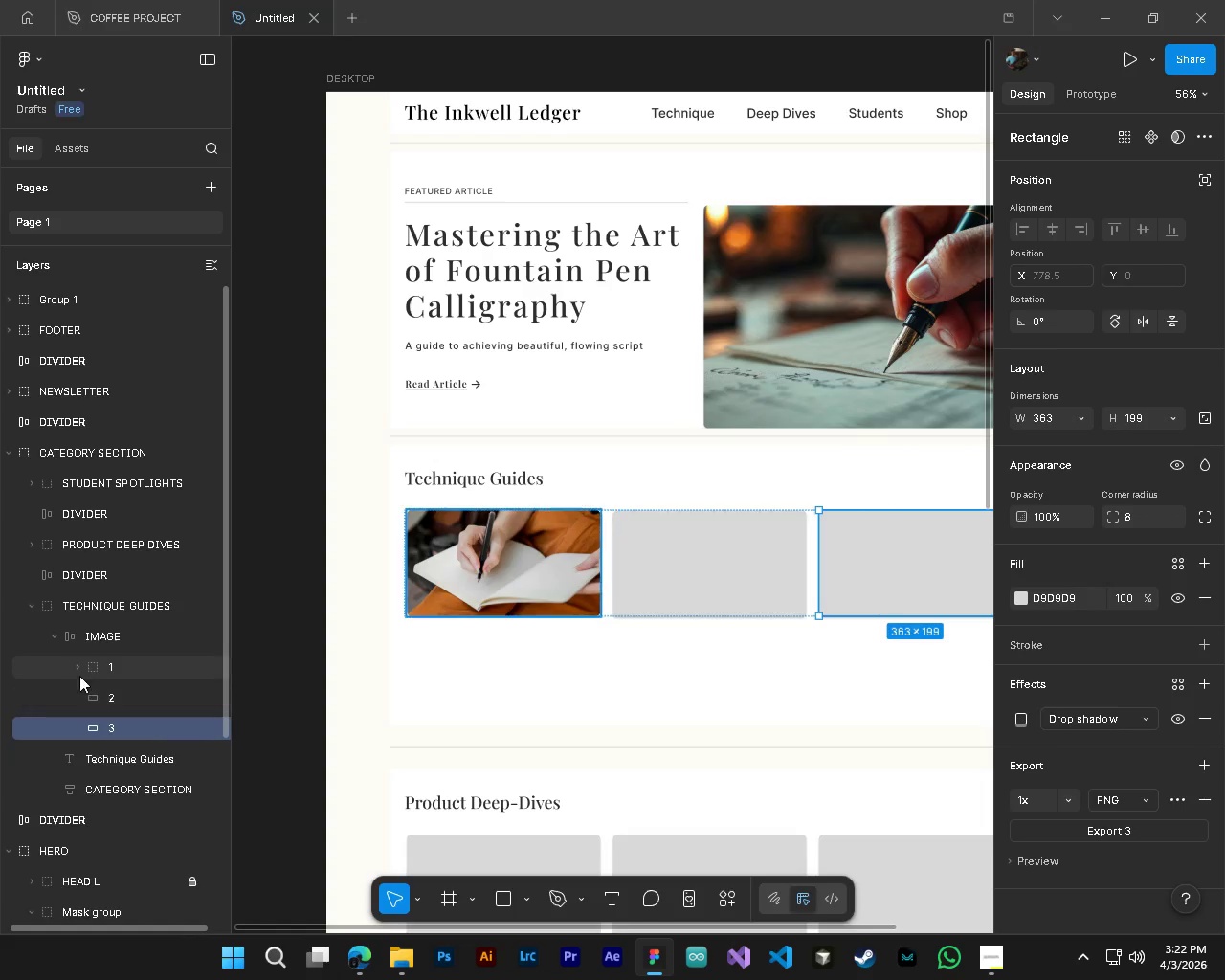 
left_click([81, 667])
 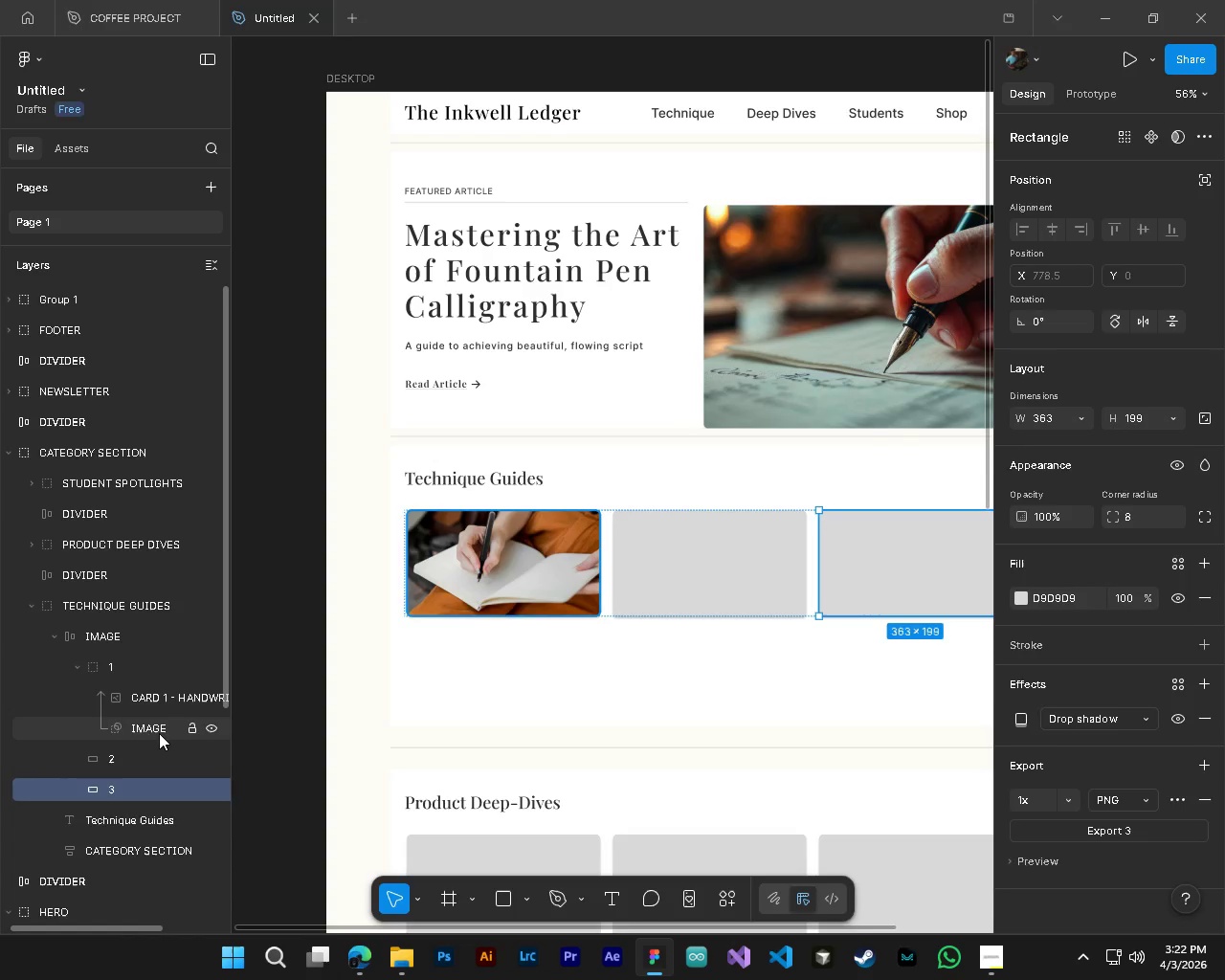 
double_click([159, 733])
 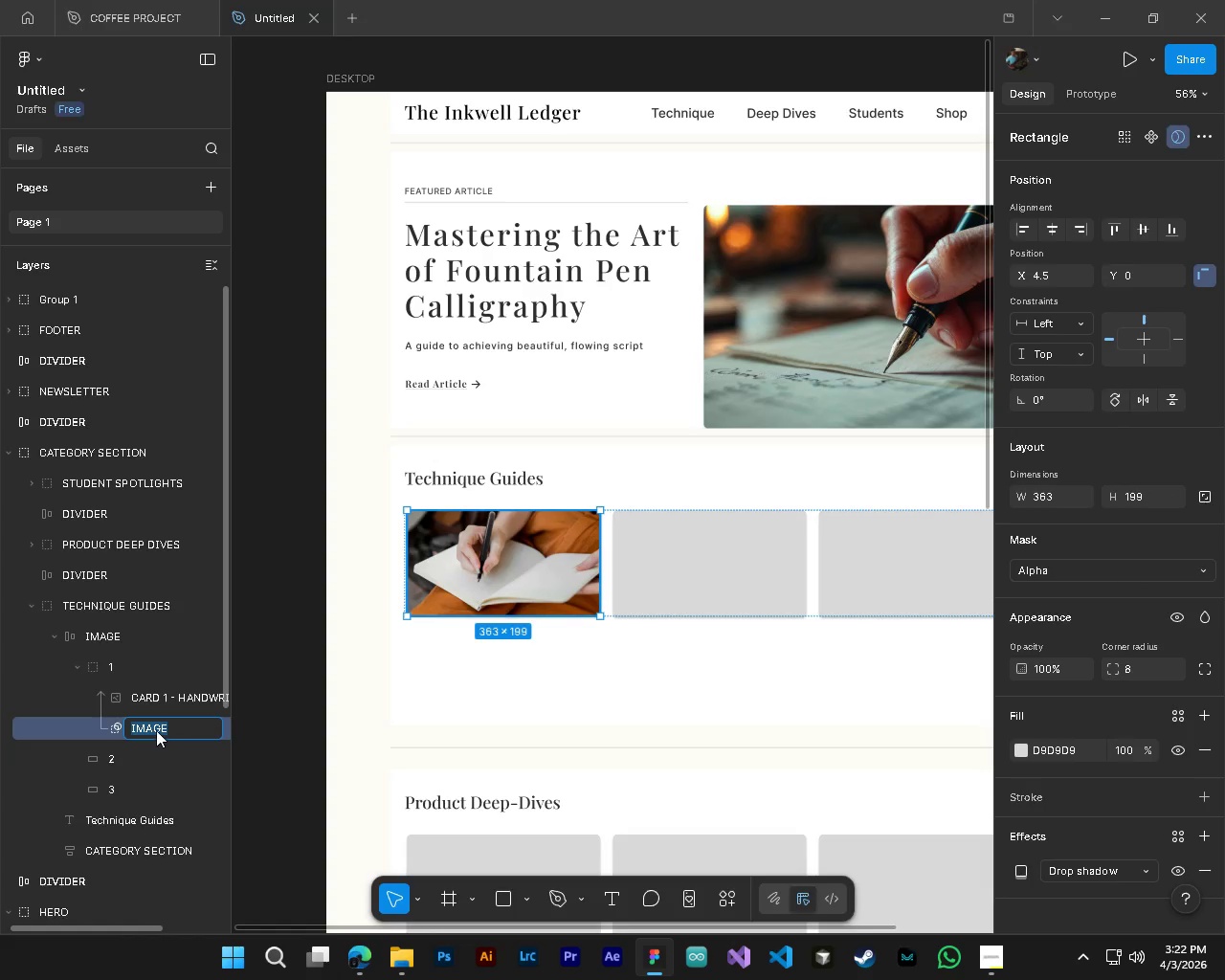 
key(1)
 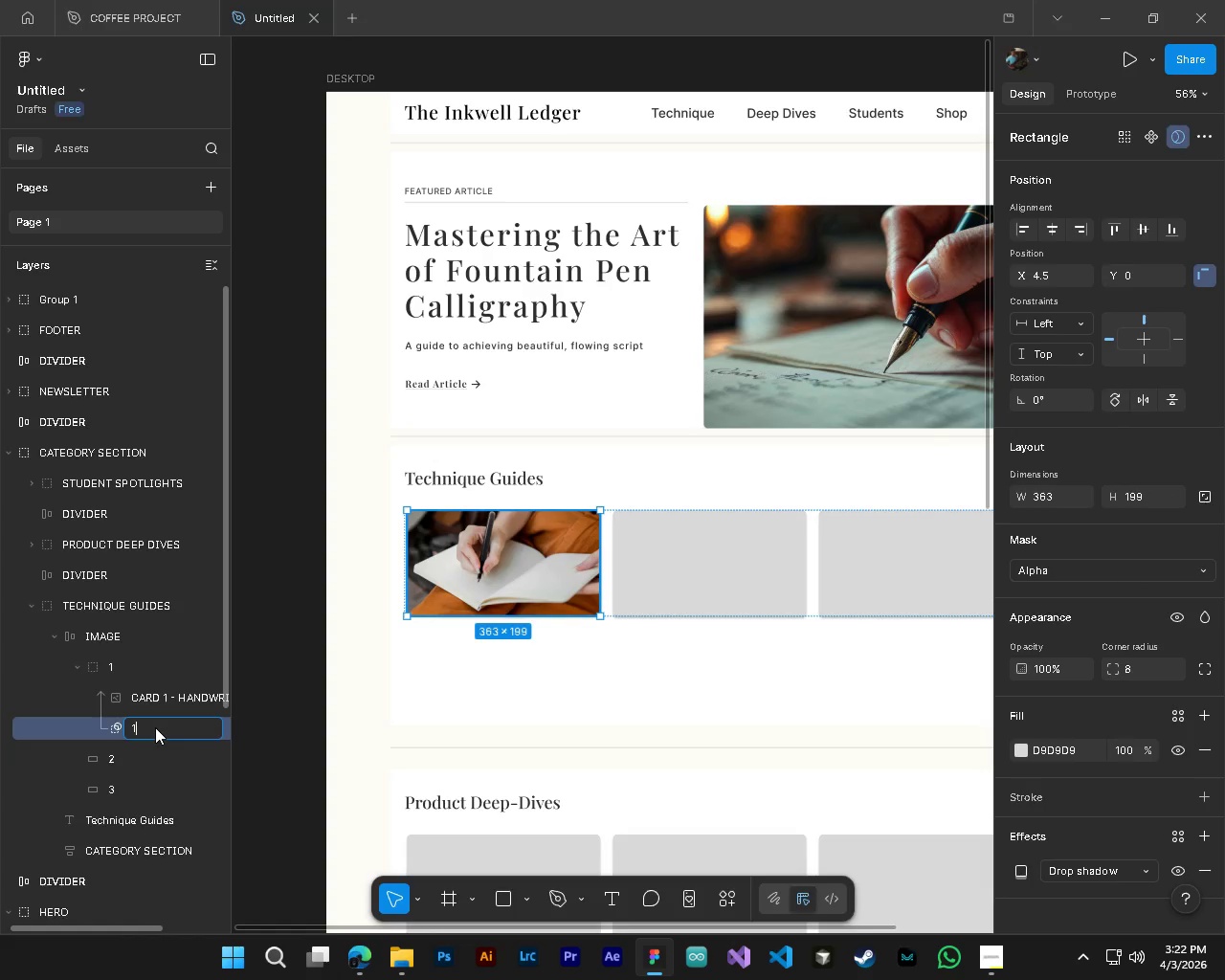 
key(NumpadEnter)
 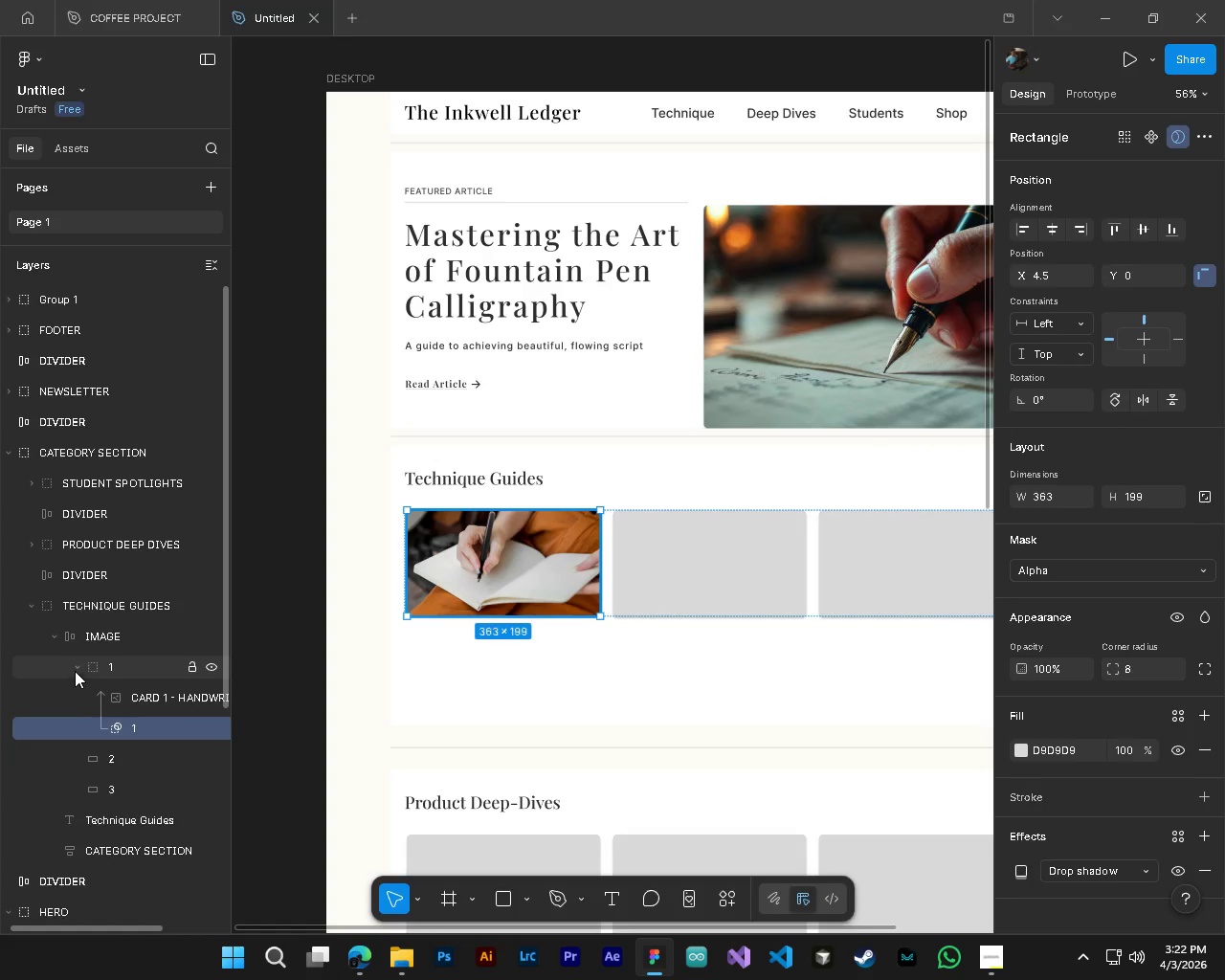 
left_click([76, 667])
 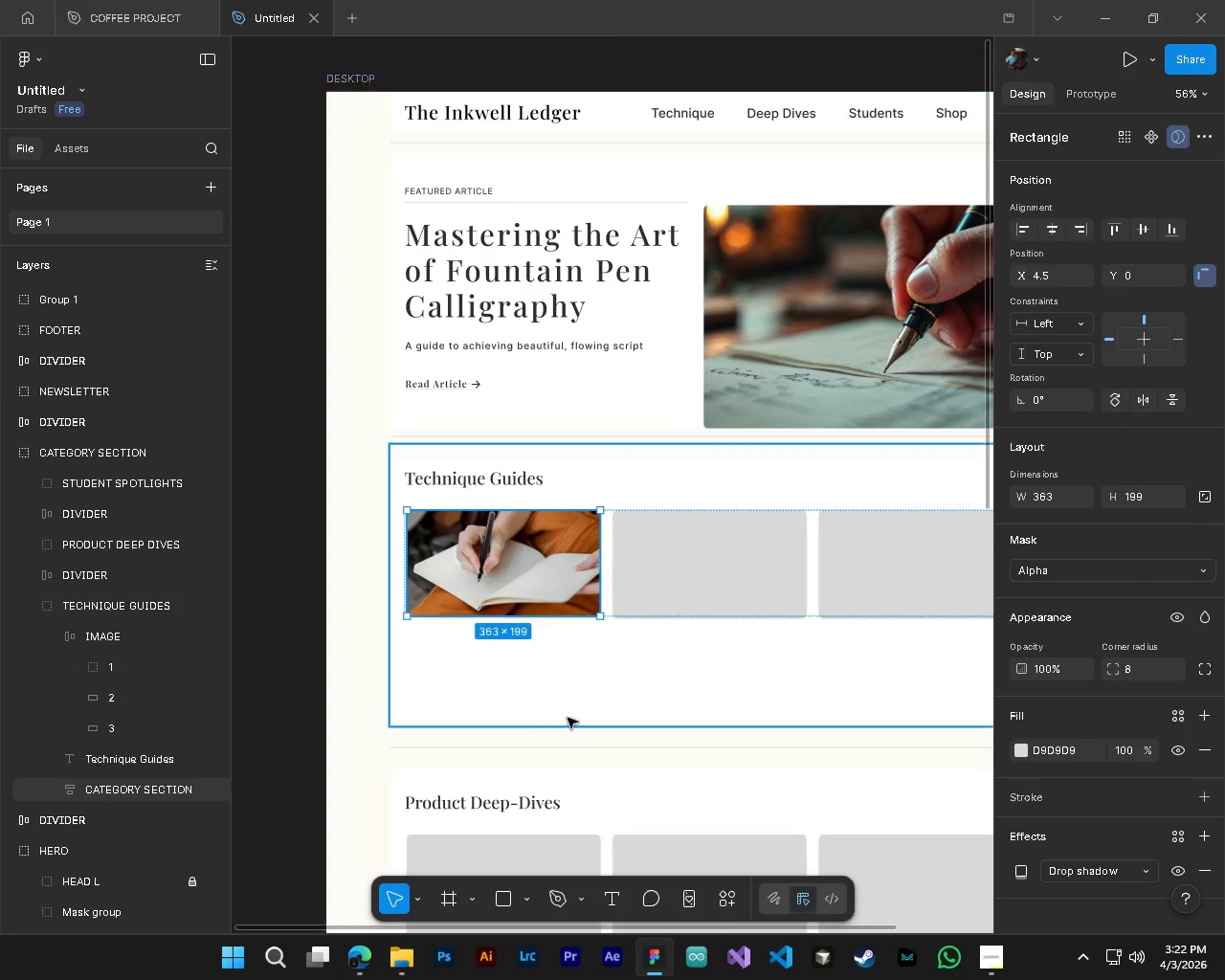 
key(Alt+AltLeft)
 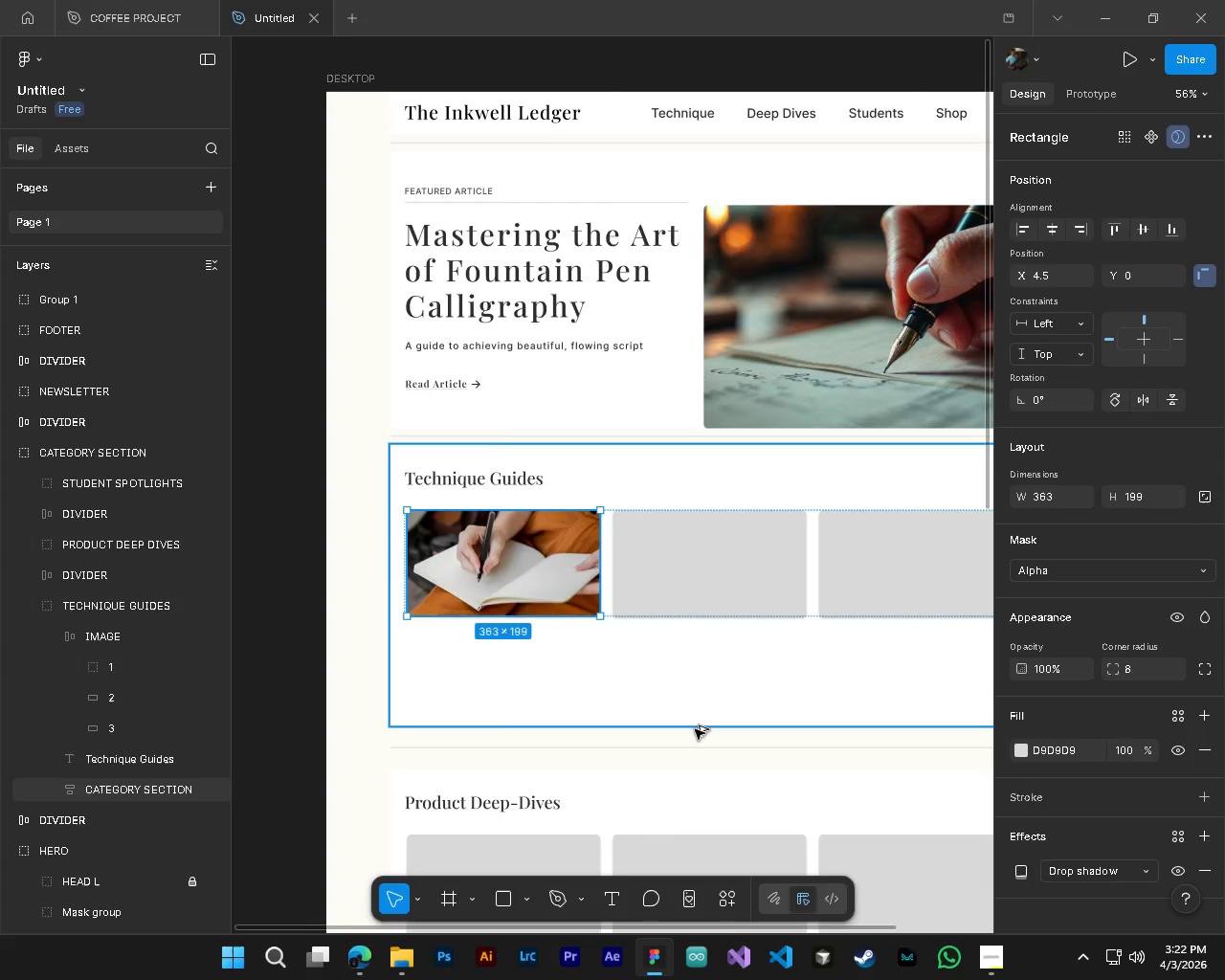 
key(Alt+Control+ControlLeft)
 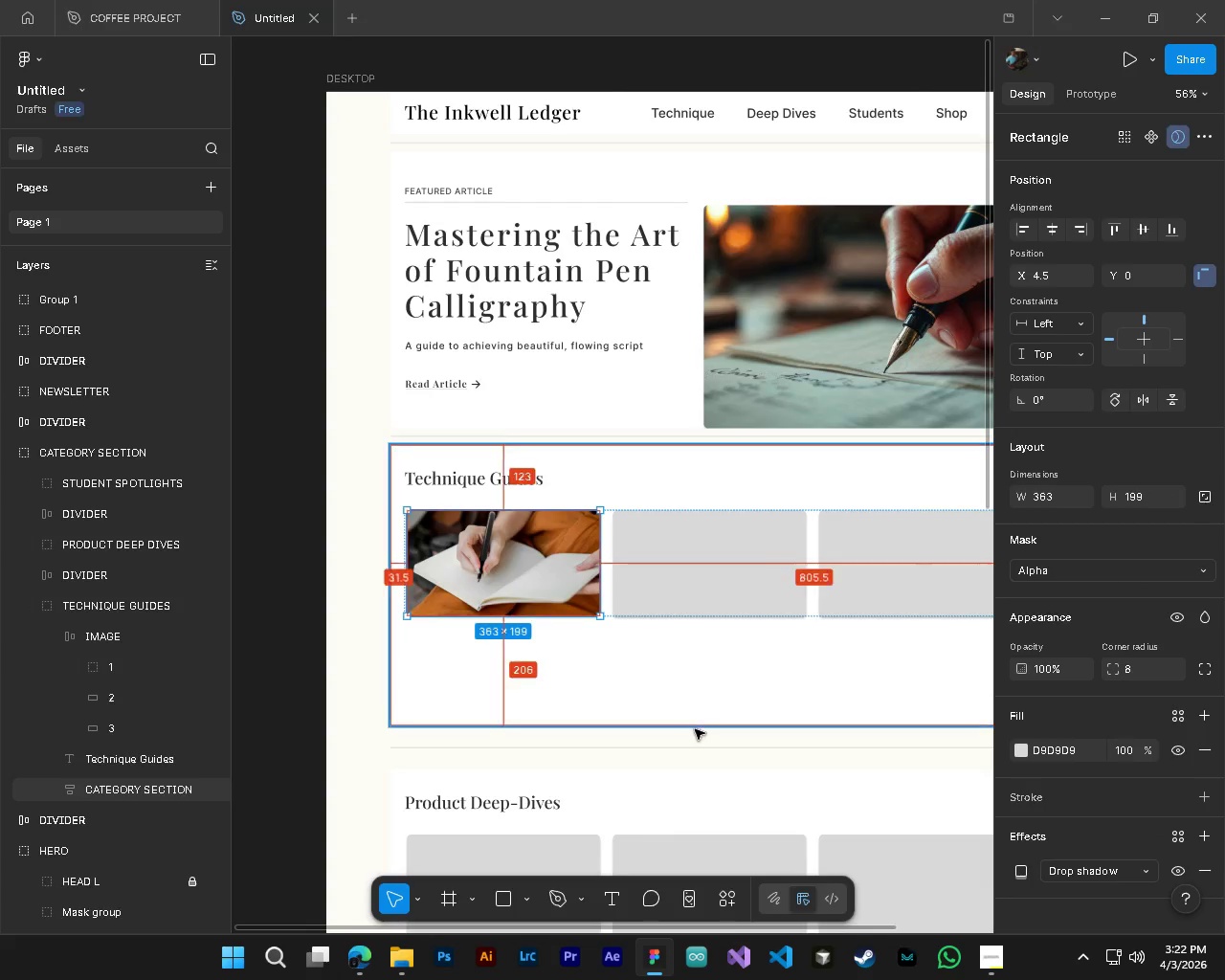 
key(Shift+ShiftLeft)
 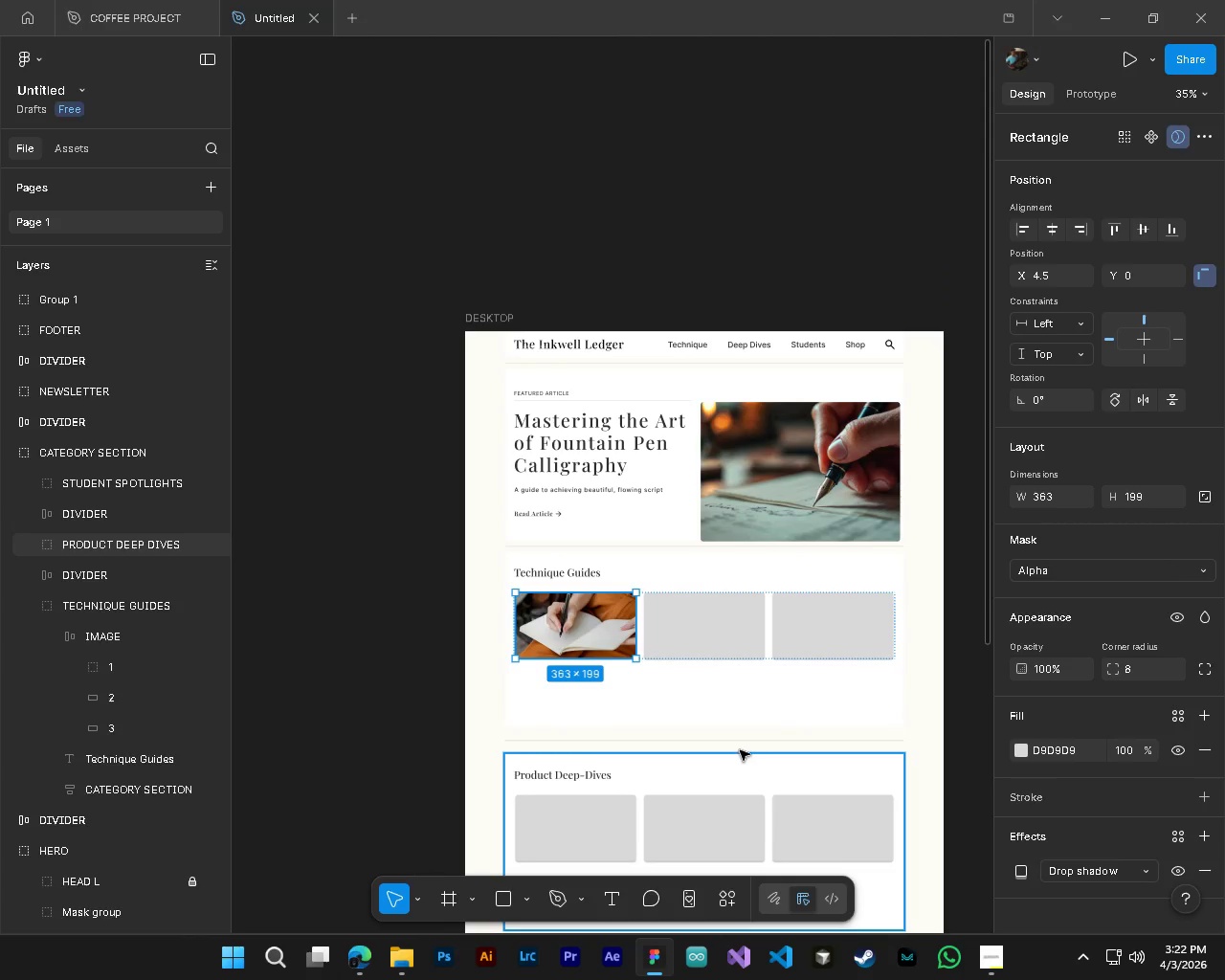 
scroll: coordinate [695, 729], scroll_direction: down, amount: 4.0
 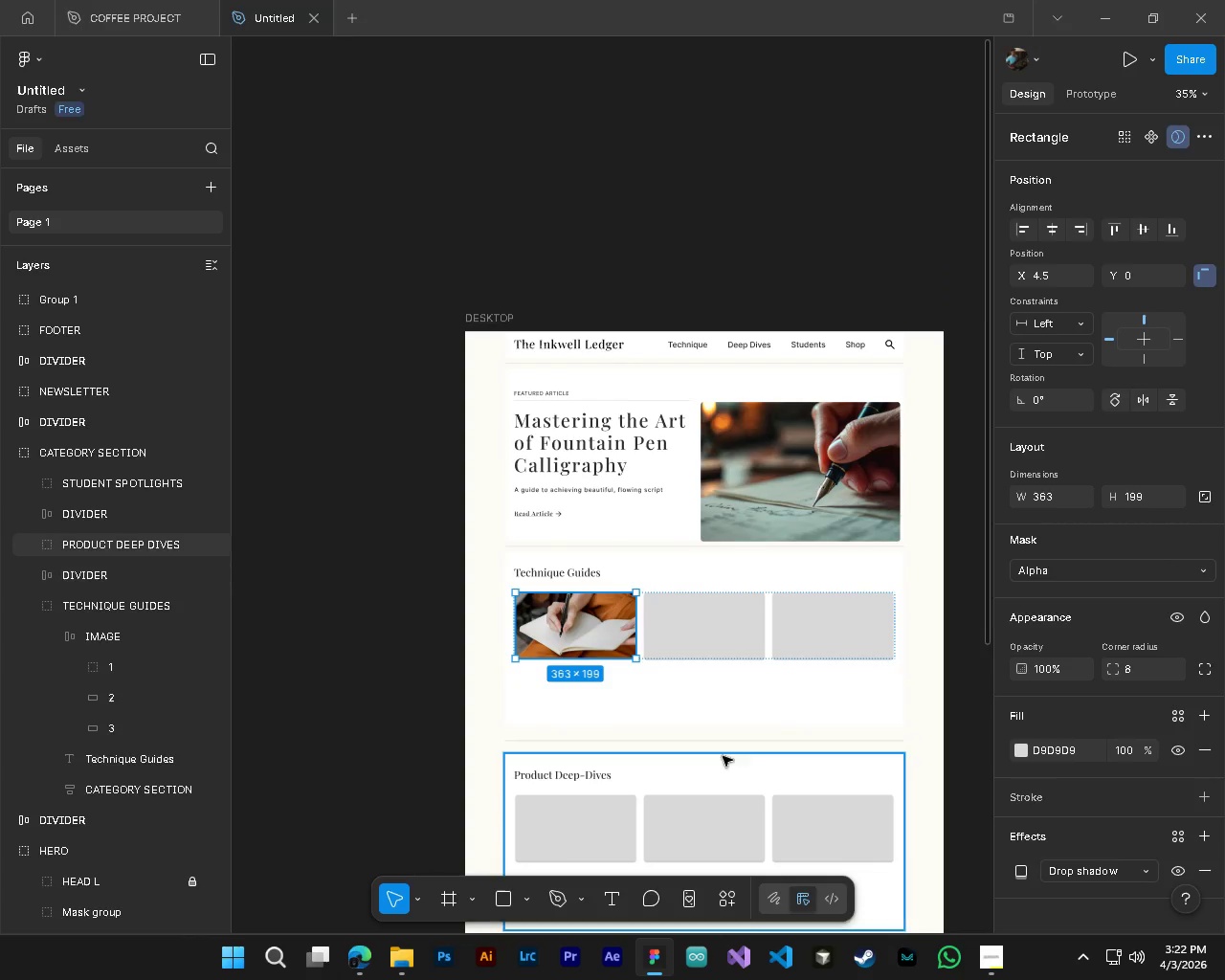 
key(Control+S)
 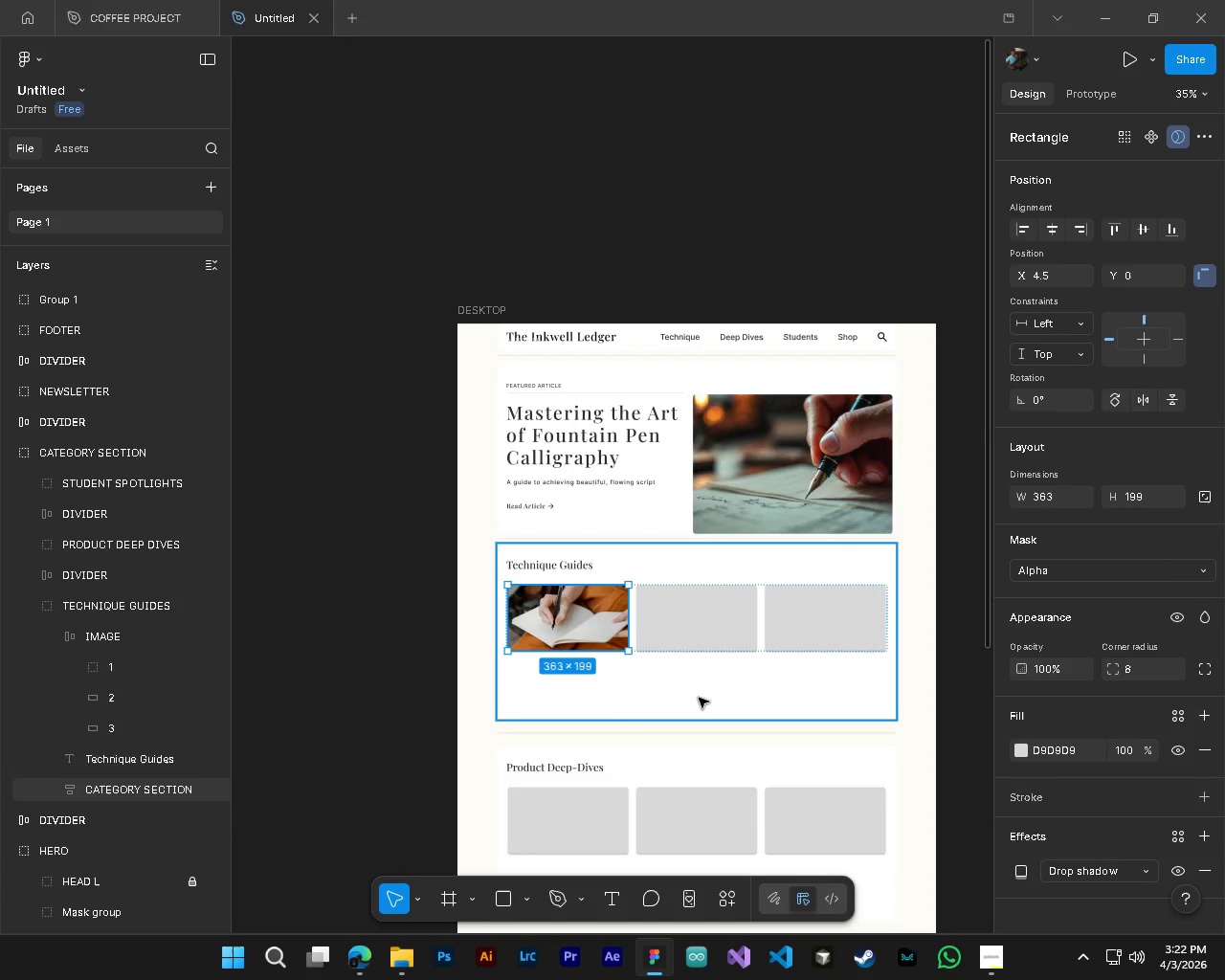 
scroll: coordinate [740, 750], scroll_direction: down, amount: 2.0
 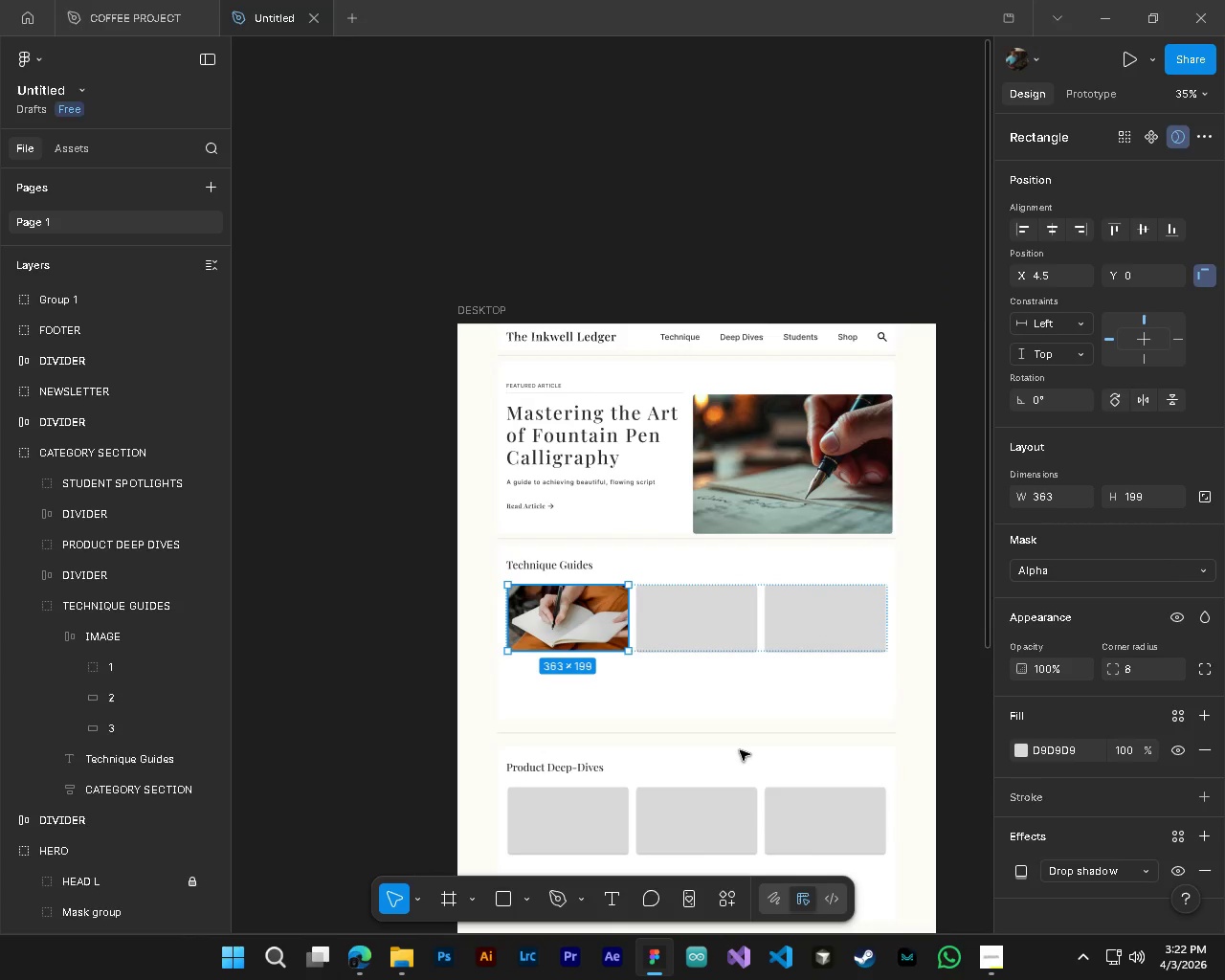 
hold_key(key=ShiftLeft, duration=0.33)
scroll: coordinate [699, 698], scroll_direction: down, amount: 3.0
 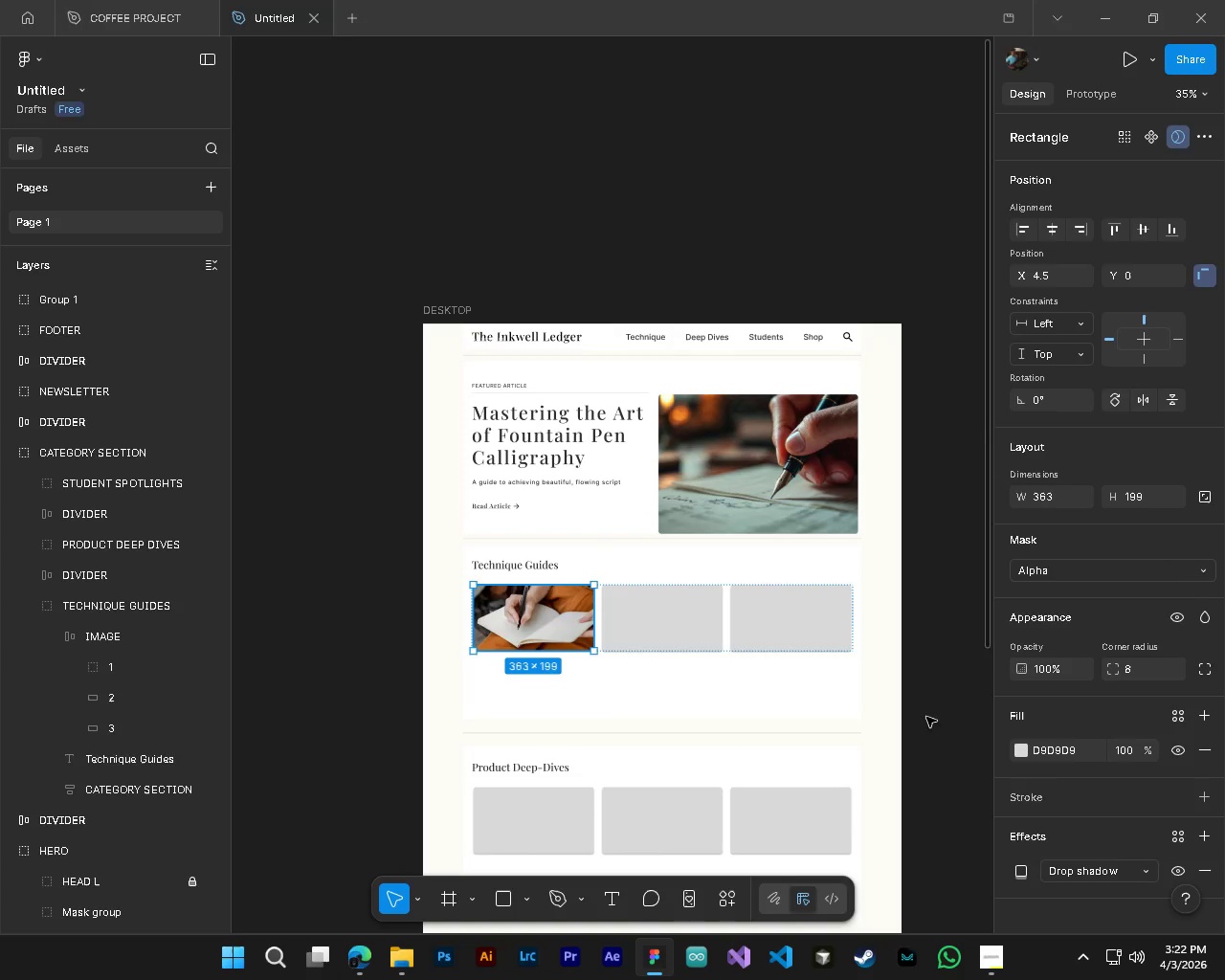 
left_click([936, 711])
 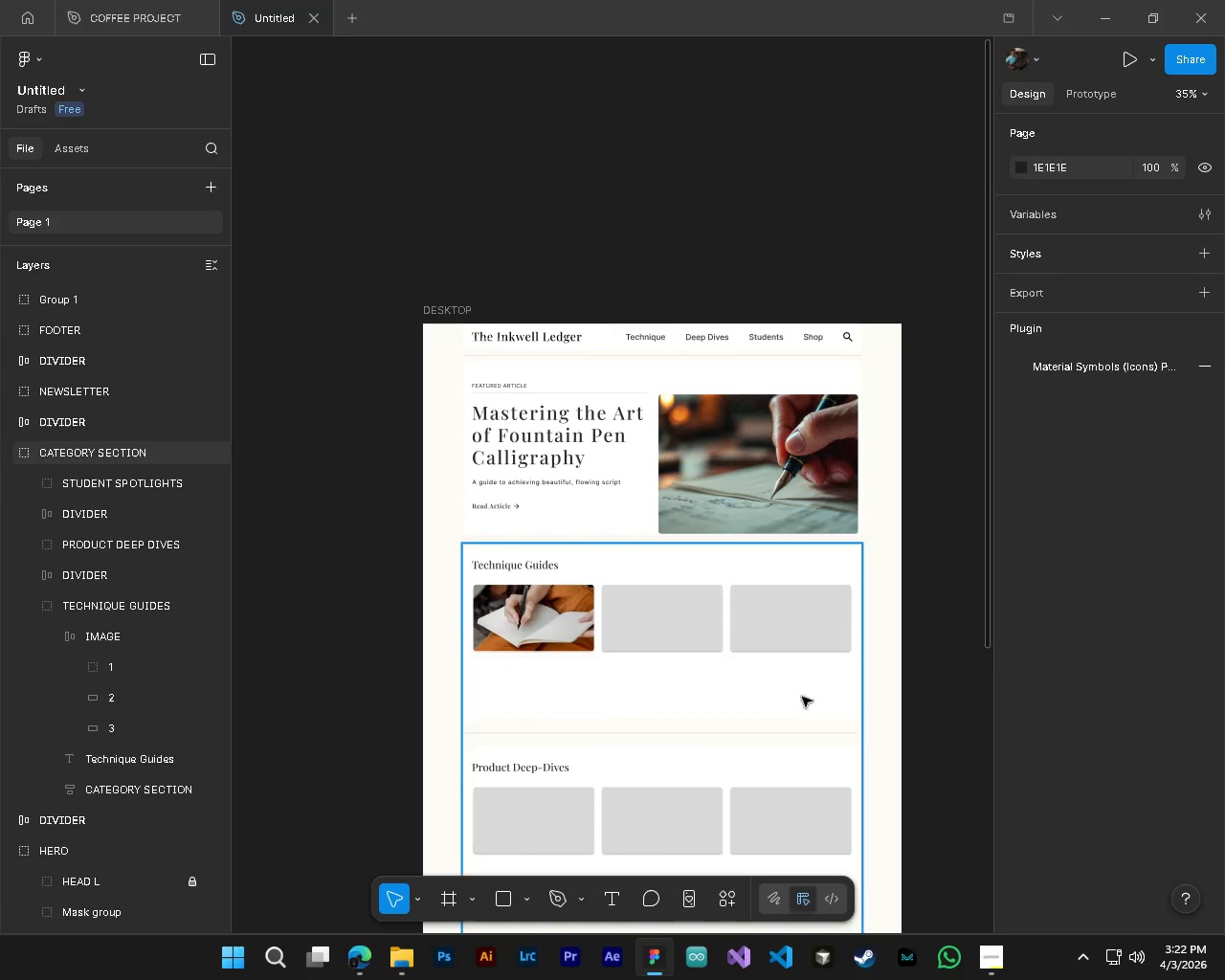 
hold_key(key=ControlLeft, duration=0.66)
hold_key(key=AltLeft, duration=0.56)
scroll: coordinate [576, 660], scroll_direction: up, amount: 3.0
 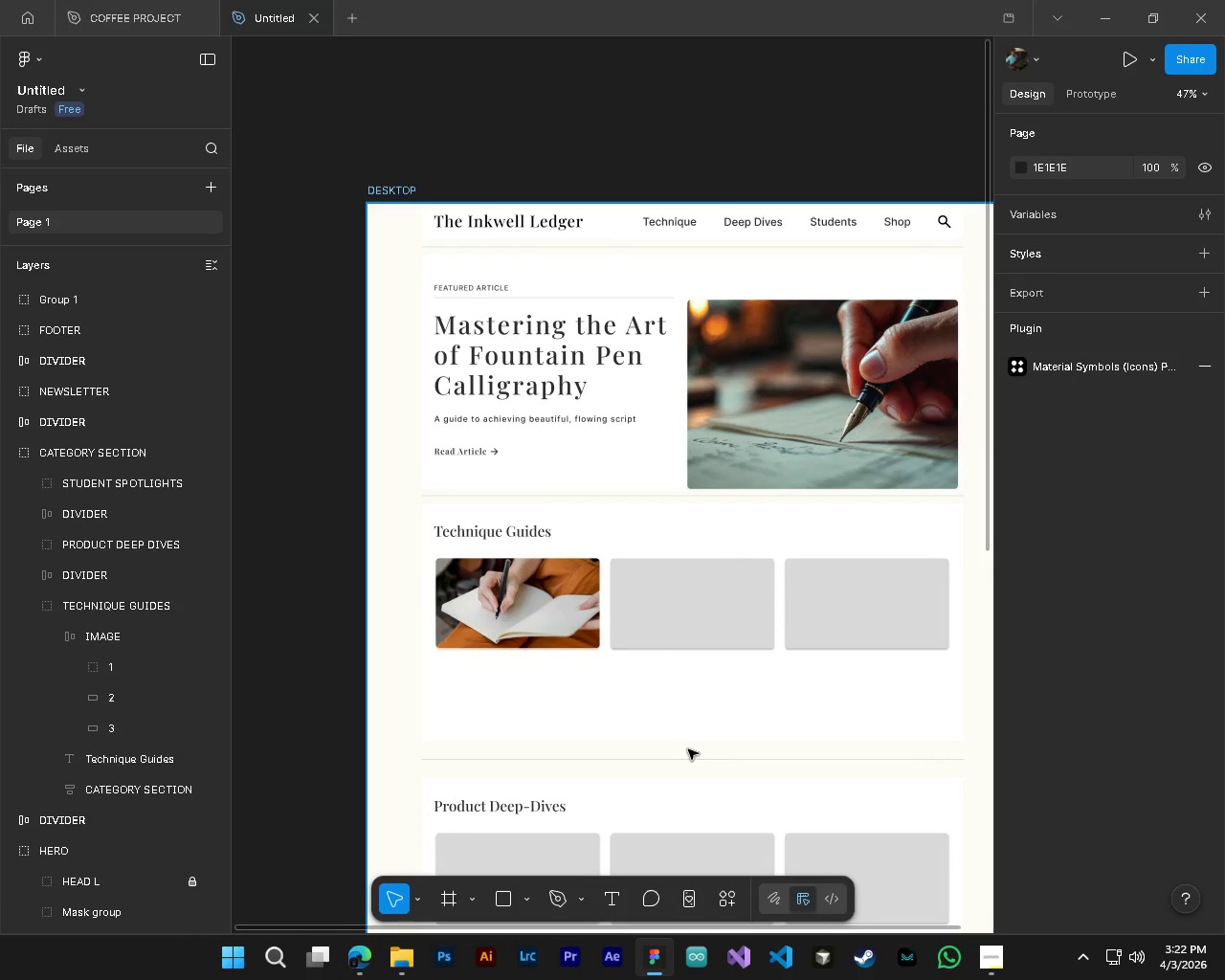 
wait(5.35)
 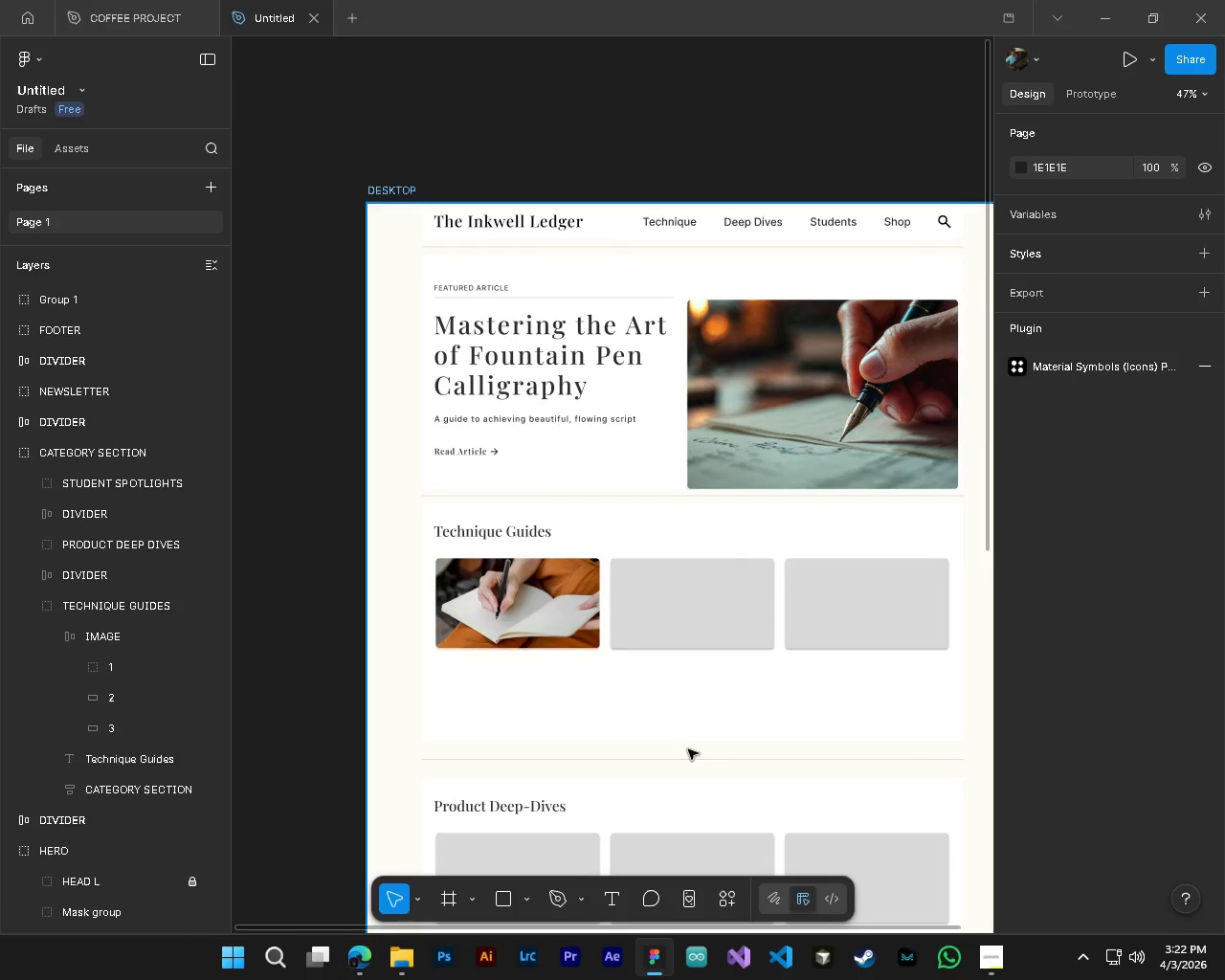 
hold_key(key=ShiftLeft, duration=0.52)
scroll: coordinate [611, 697], scroll_direction: down, amount: 3.0
 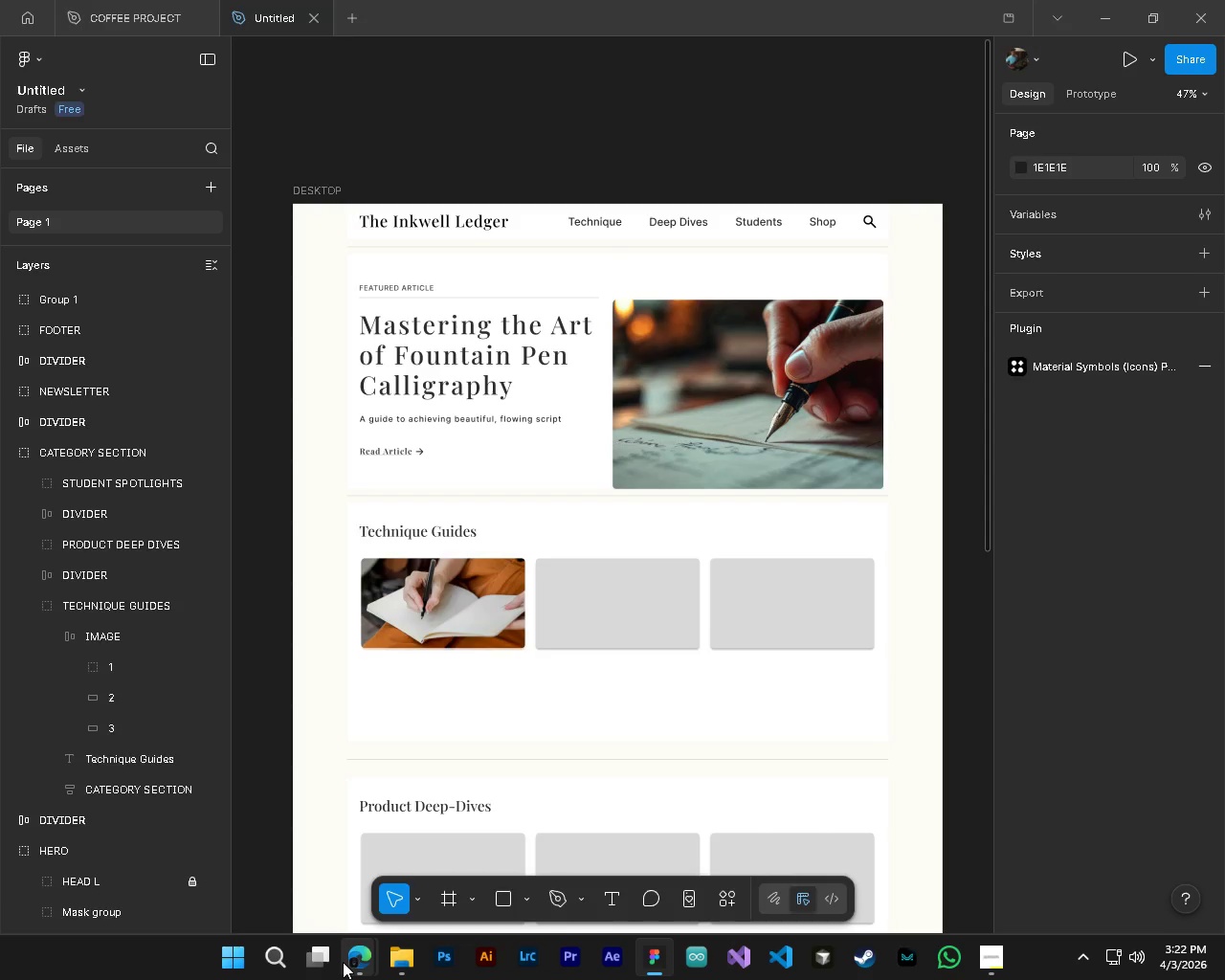 
left_click([704, 829])
 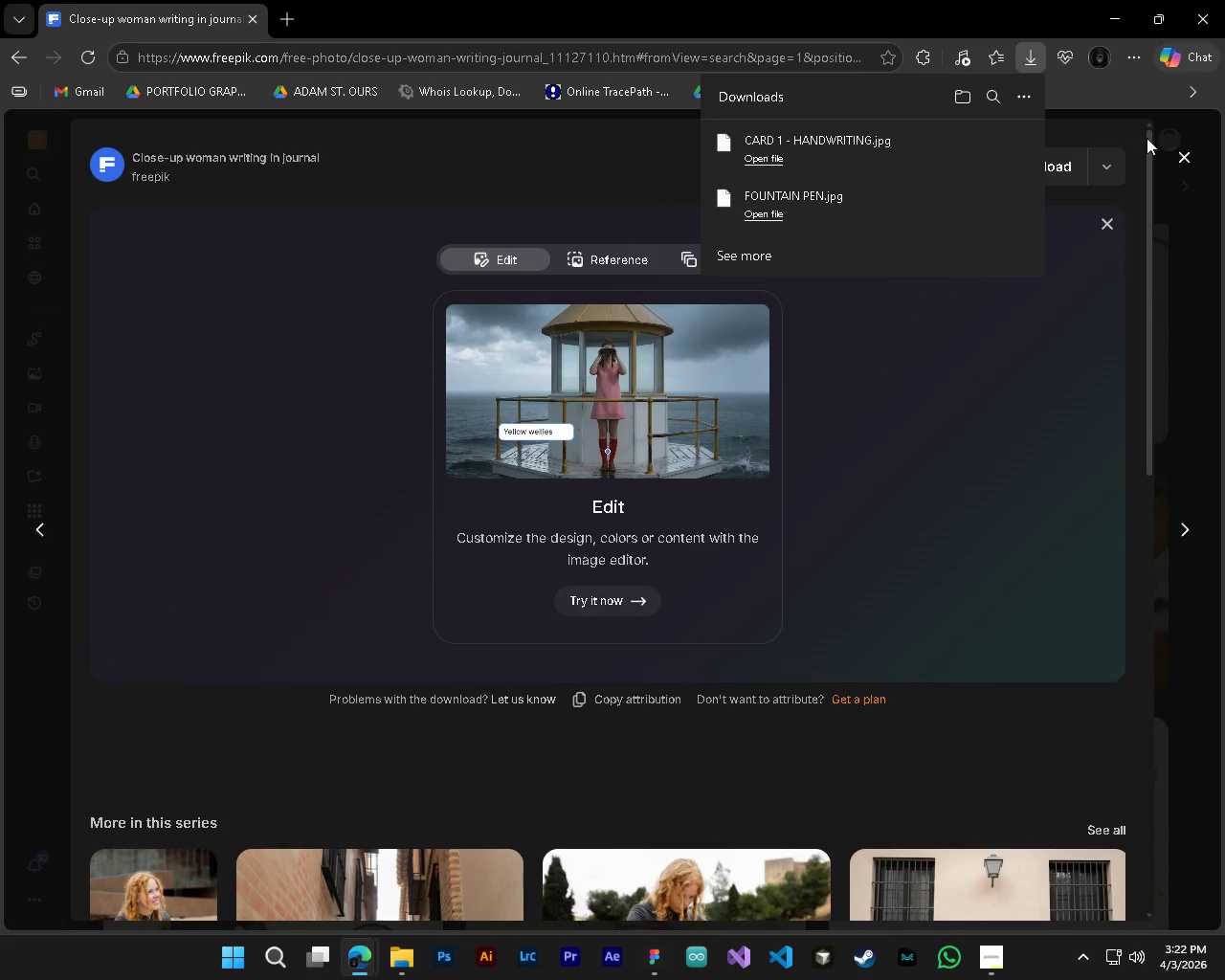 
left_click([1175, 151])
 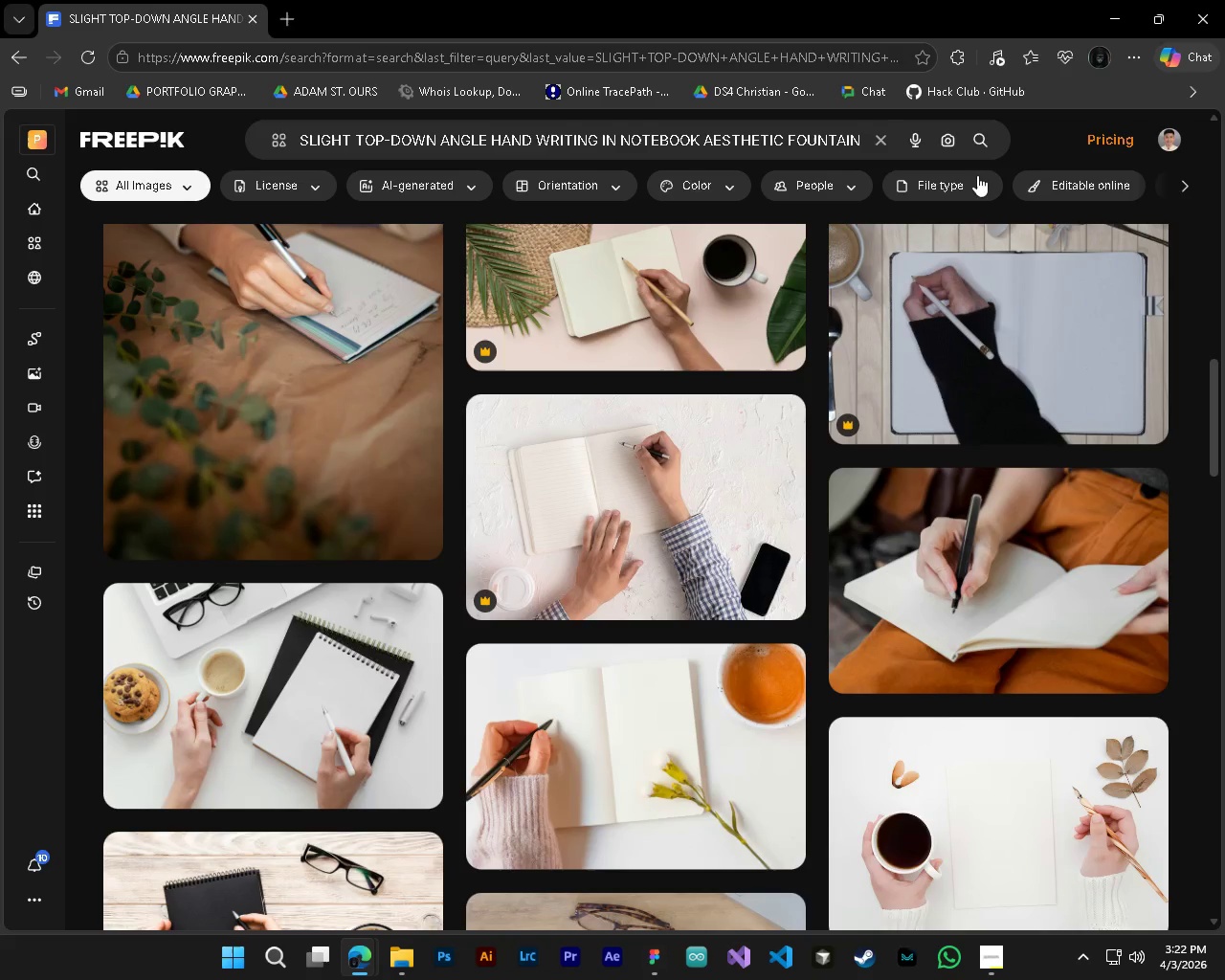 
left_click([593, 143])
 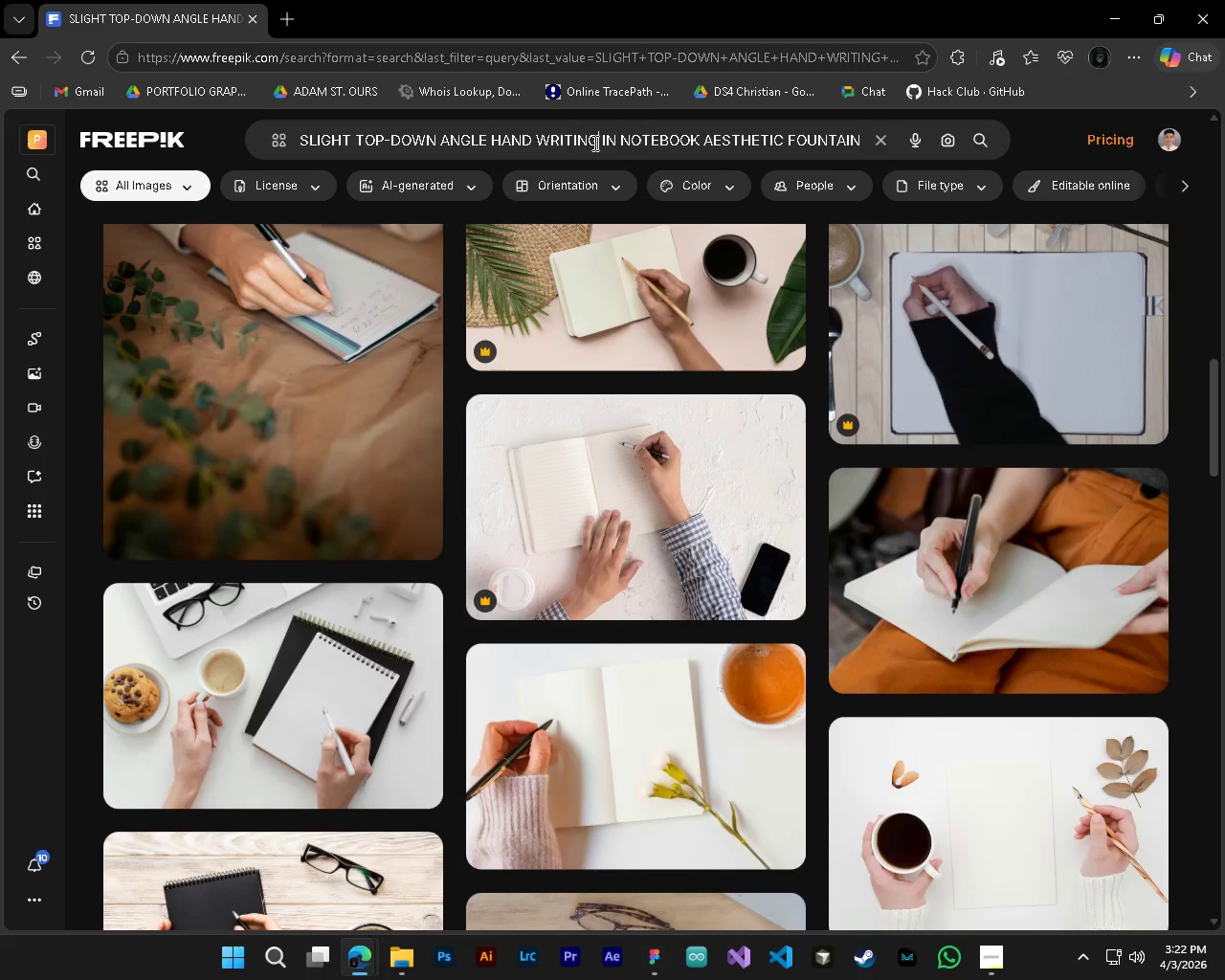 
key(Control+ControlLeft)
 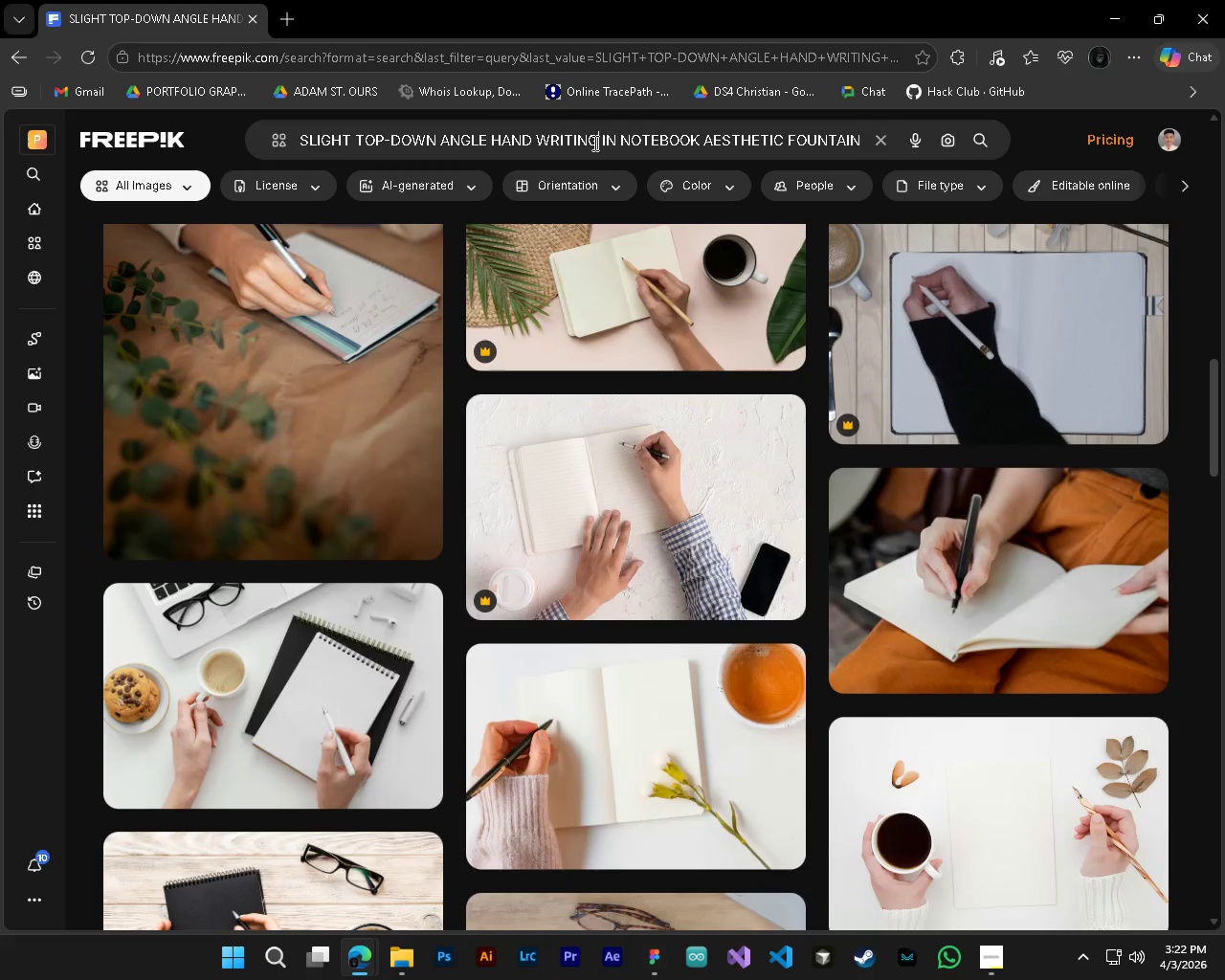 
key(Control+A)
 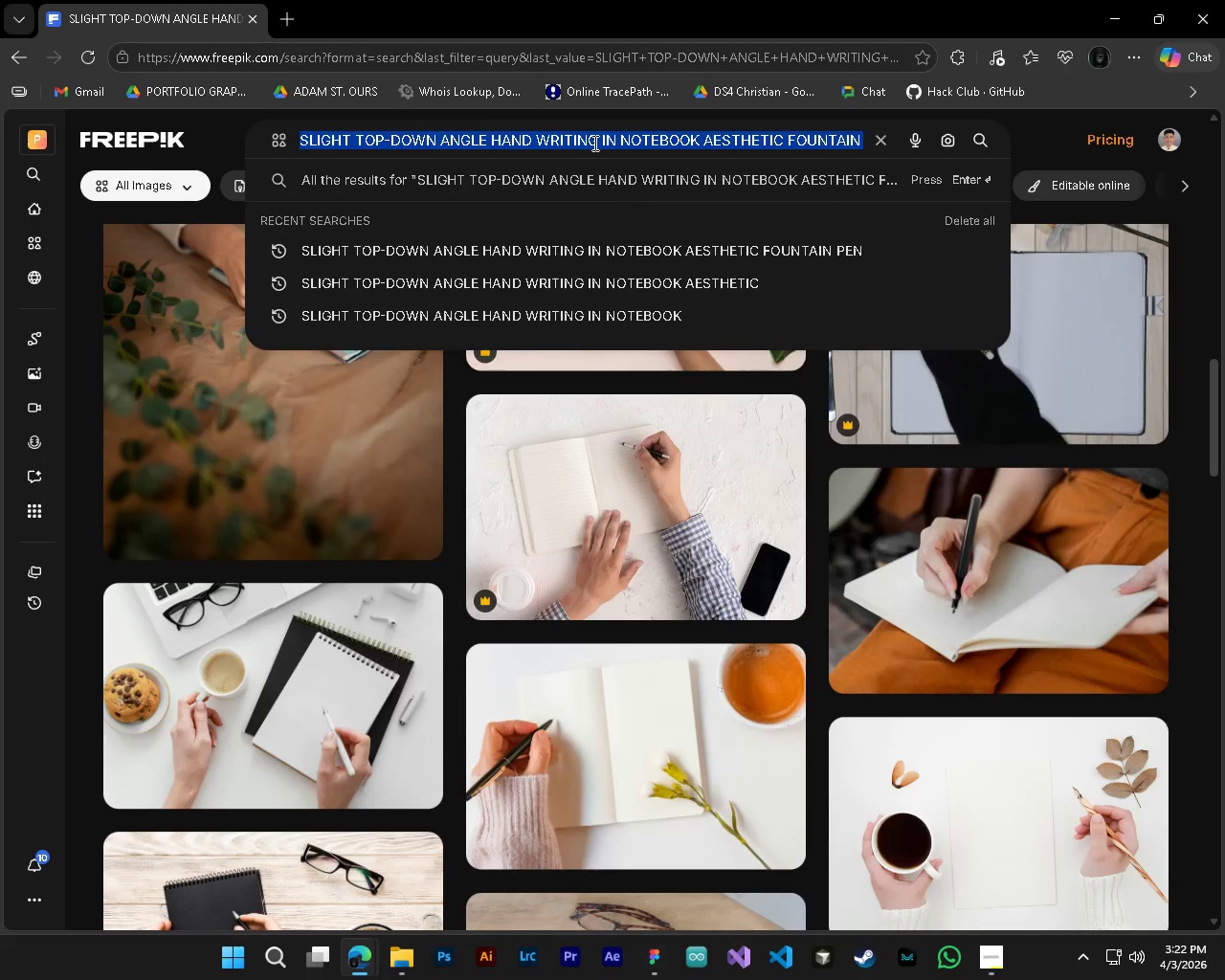 
type(INK DROPS FOUNTAIN PEN)
 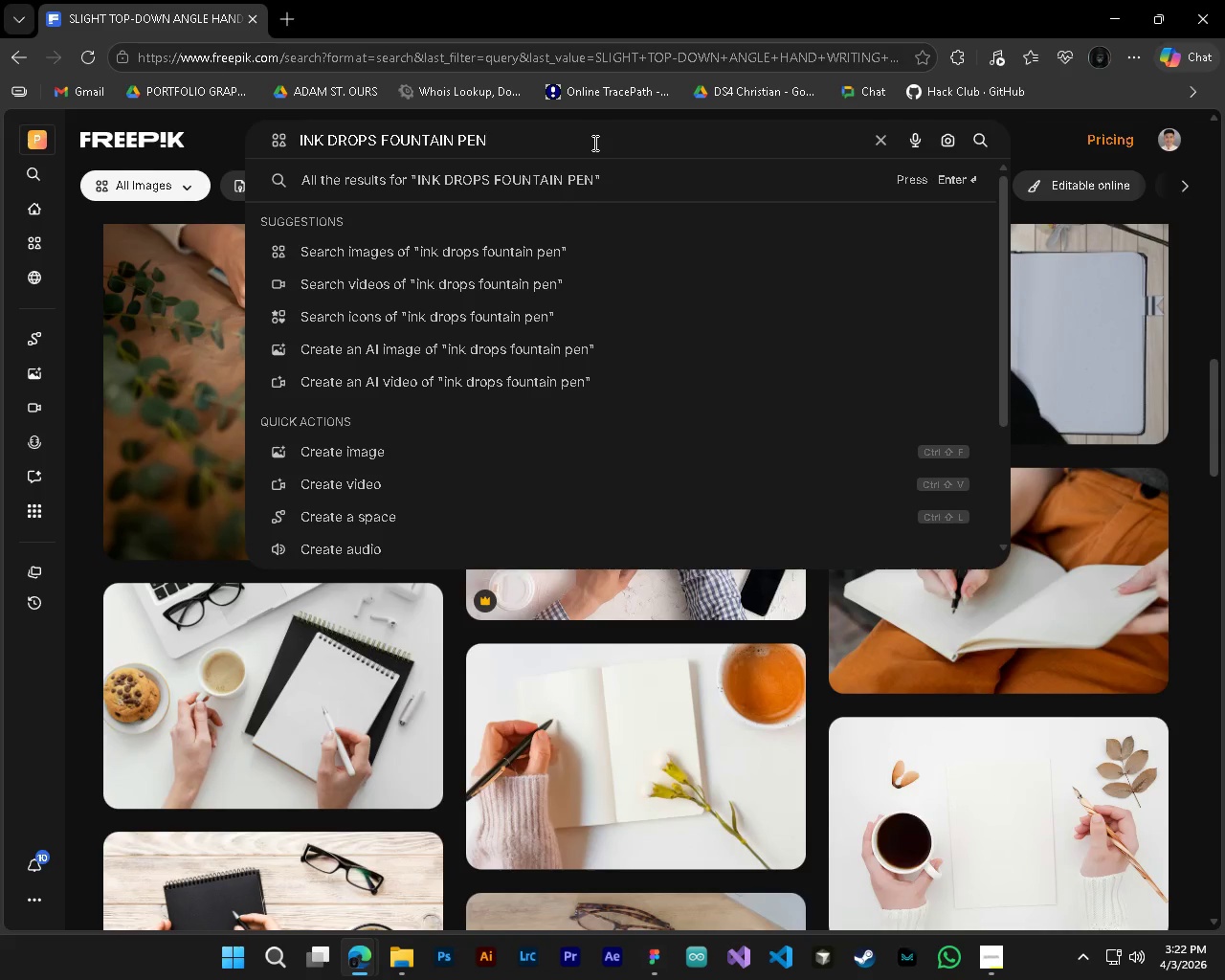 
key(Enter)
 